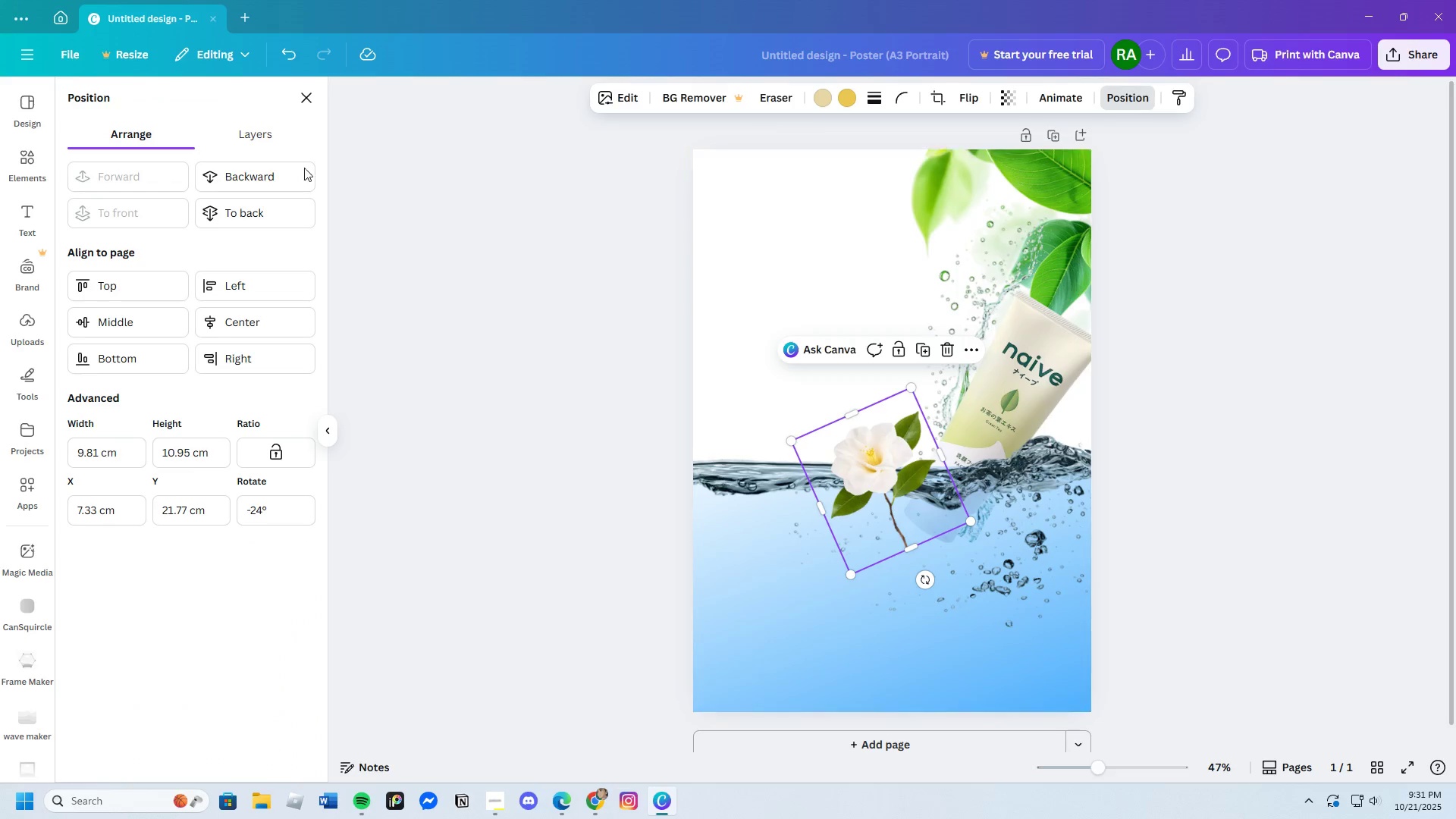 
left_click([244, 171])
 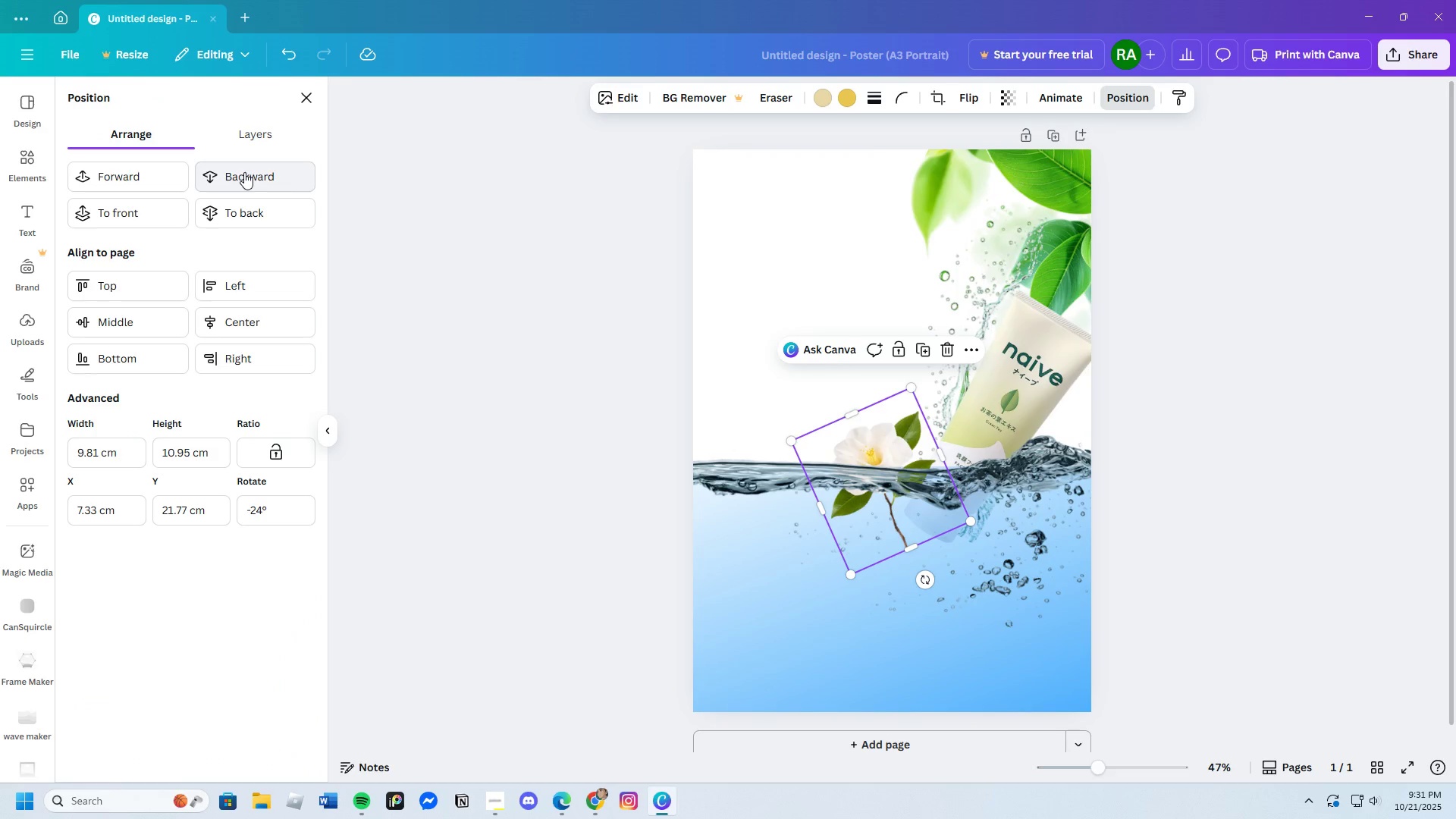 
left_click([244, 172])
 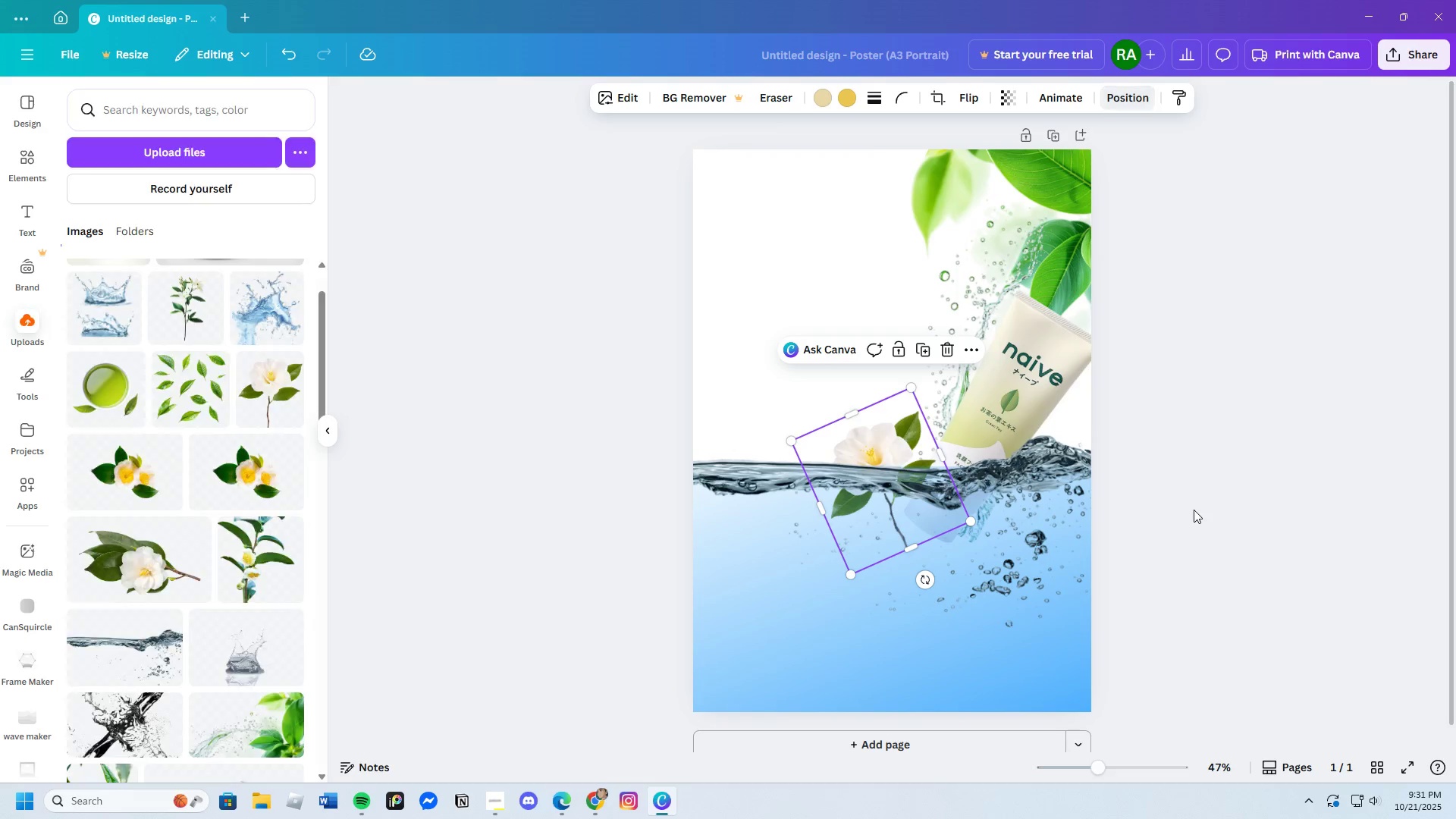 
double_click([1194, 510])
 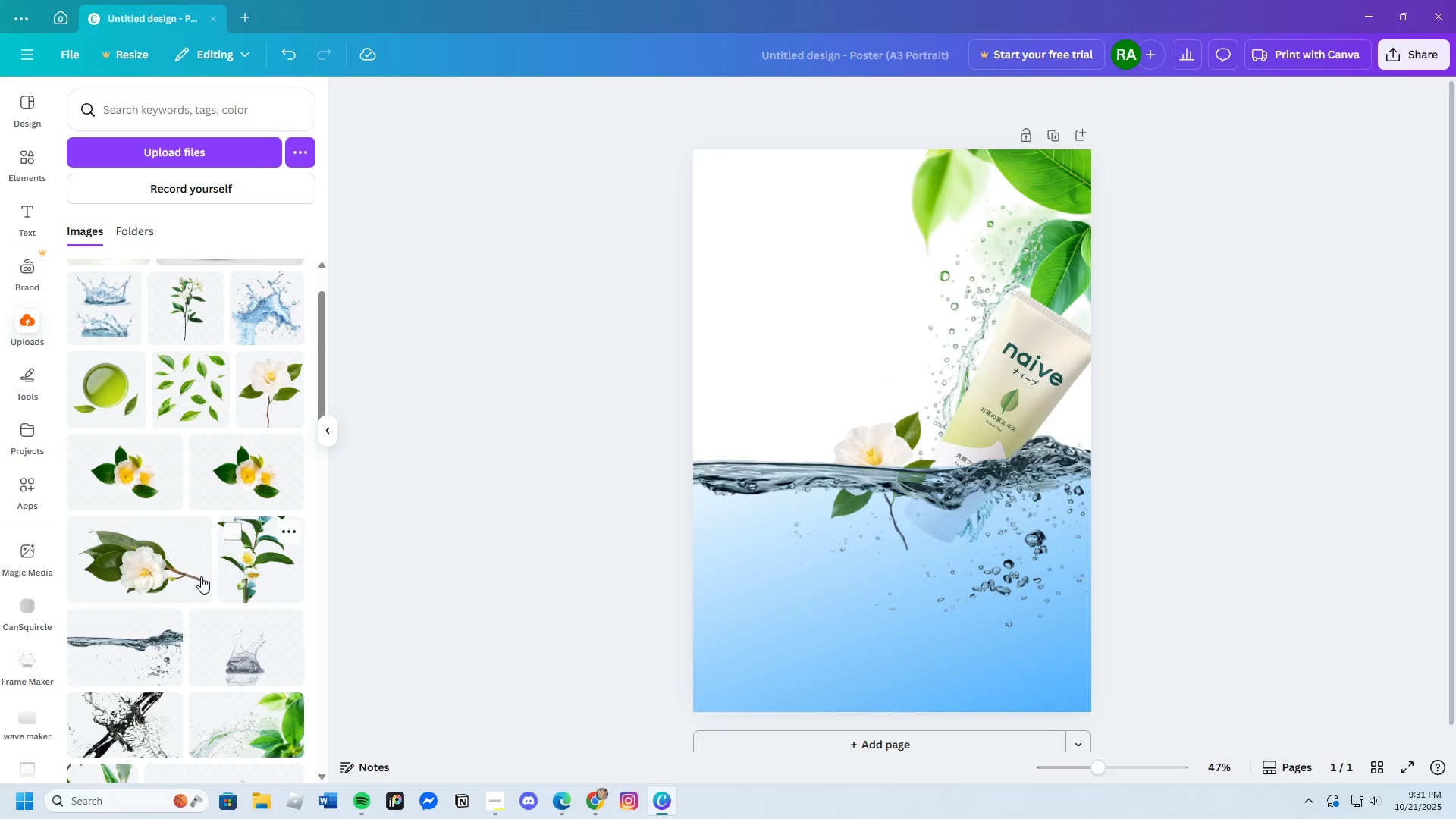 
wait(7.42)
 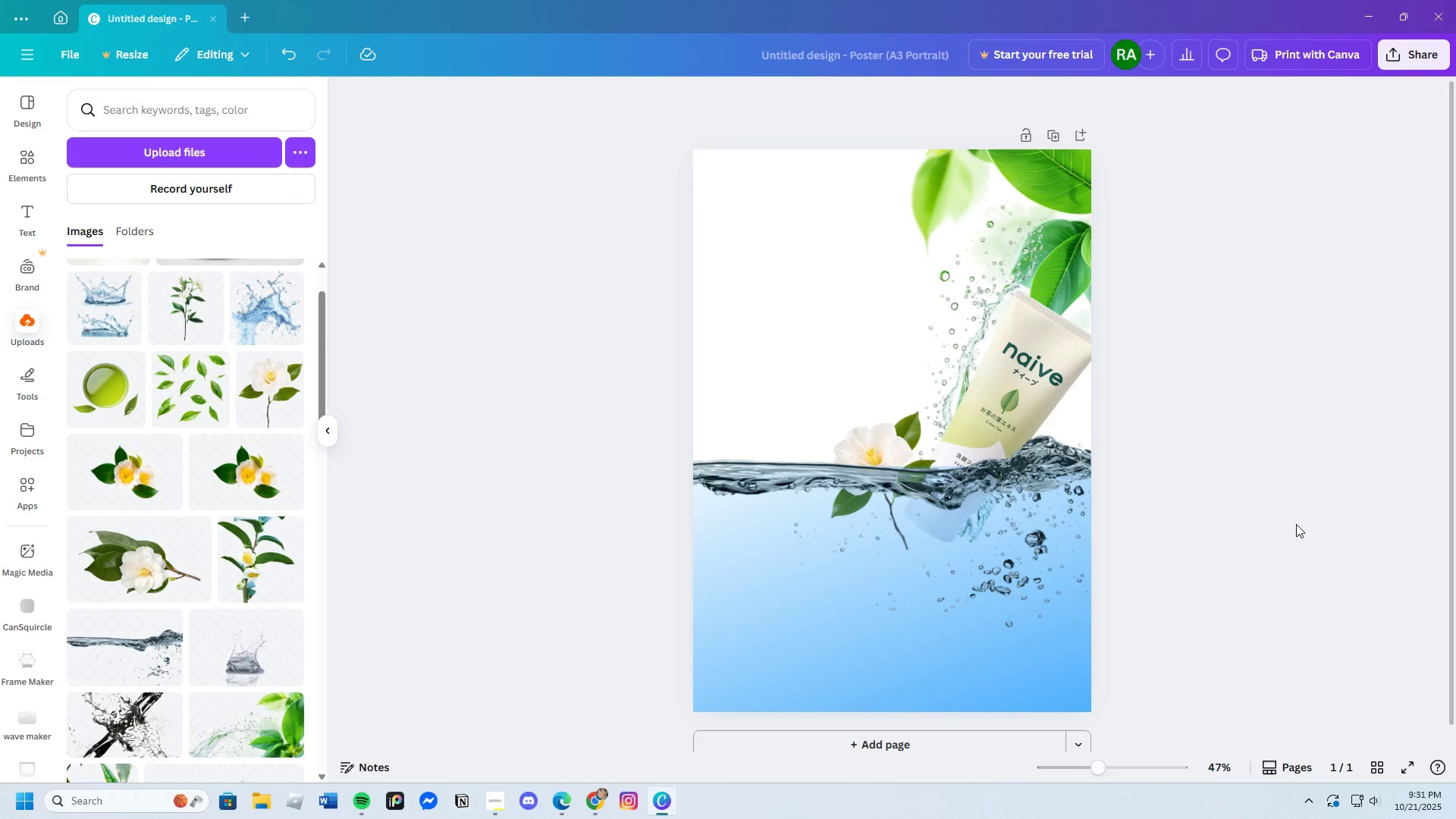 
left_click([259, 565])
 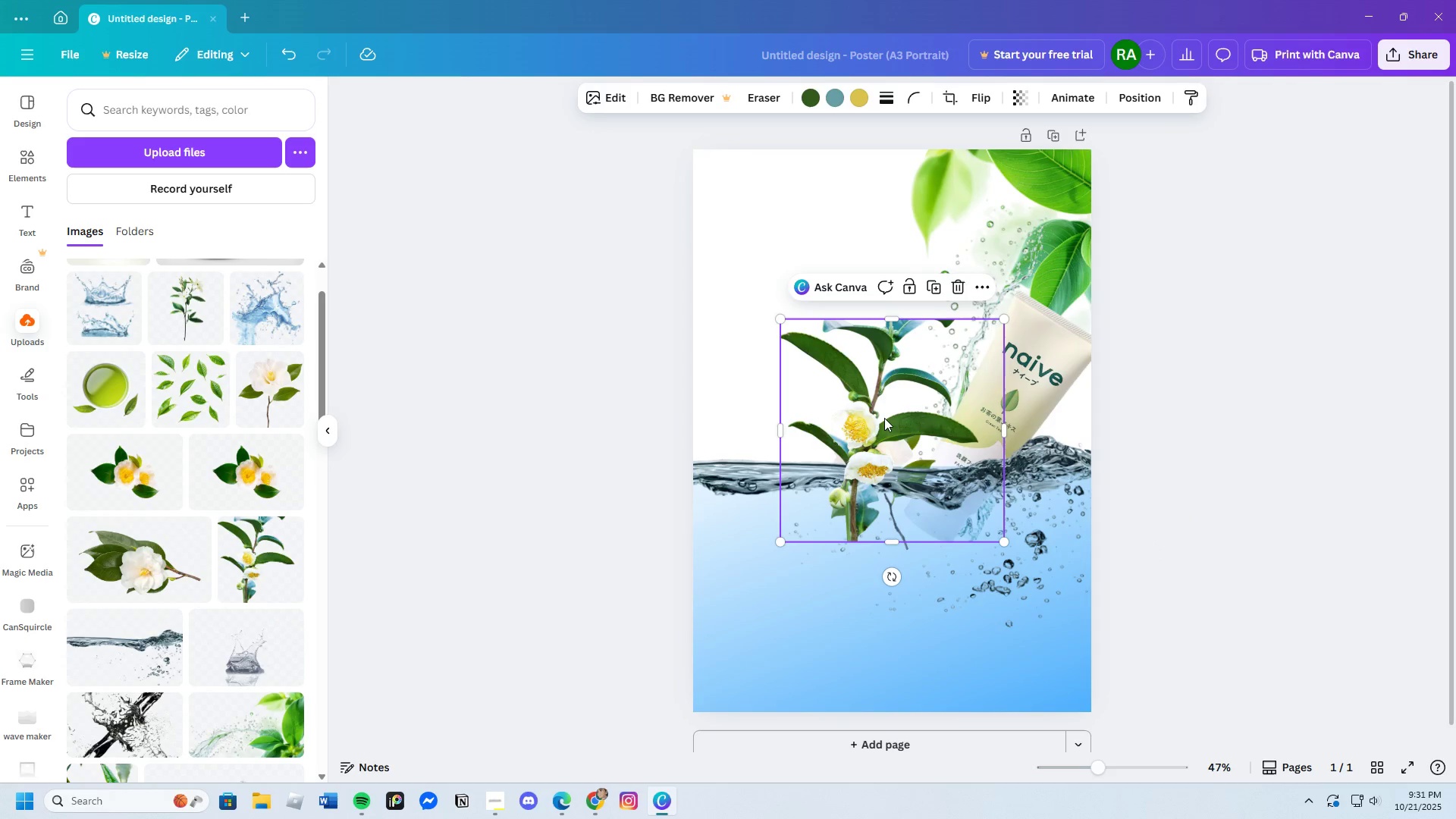 
left_click_drag(start_coordinate=[877, 417], to_coordinate=[770, 551])
 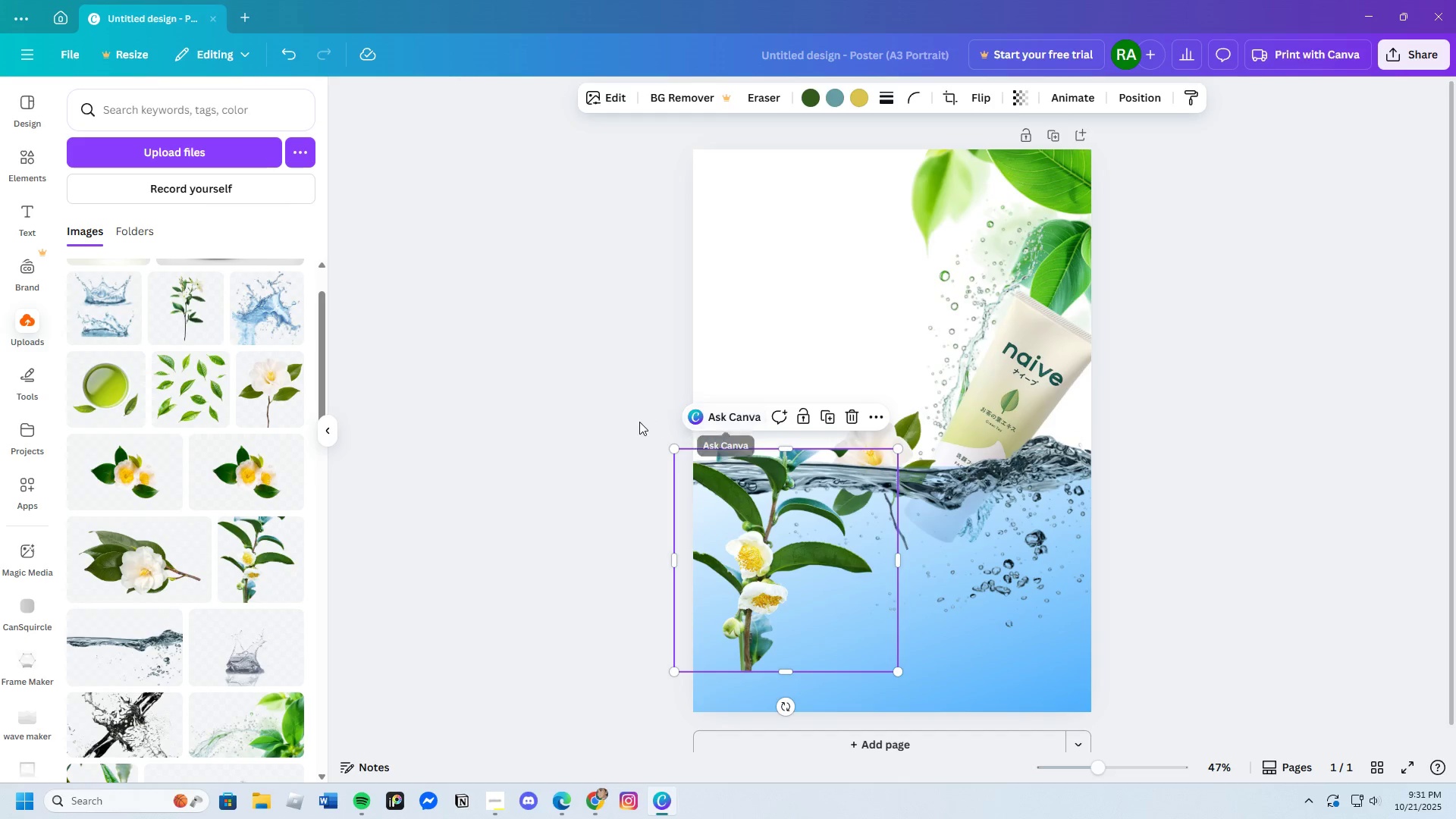 
left_click([639, 422])
 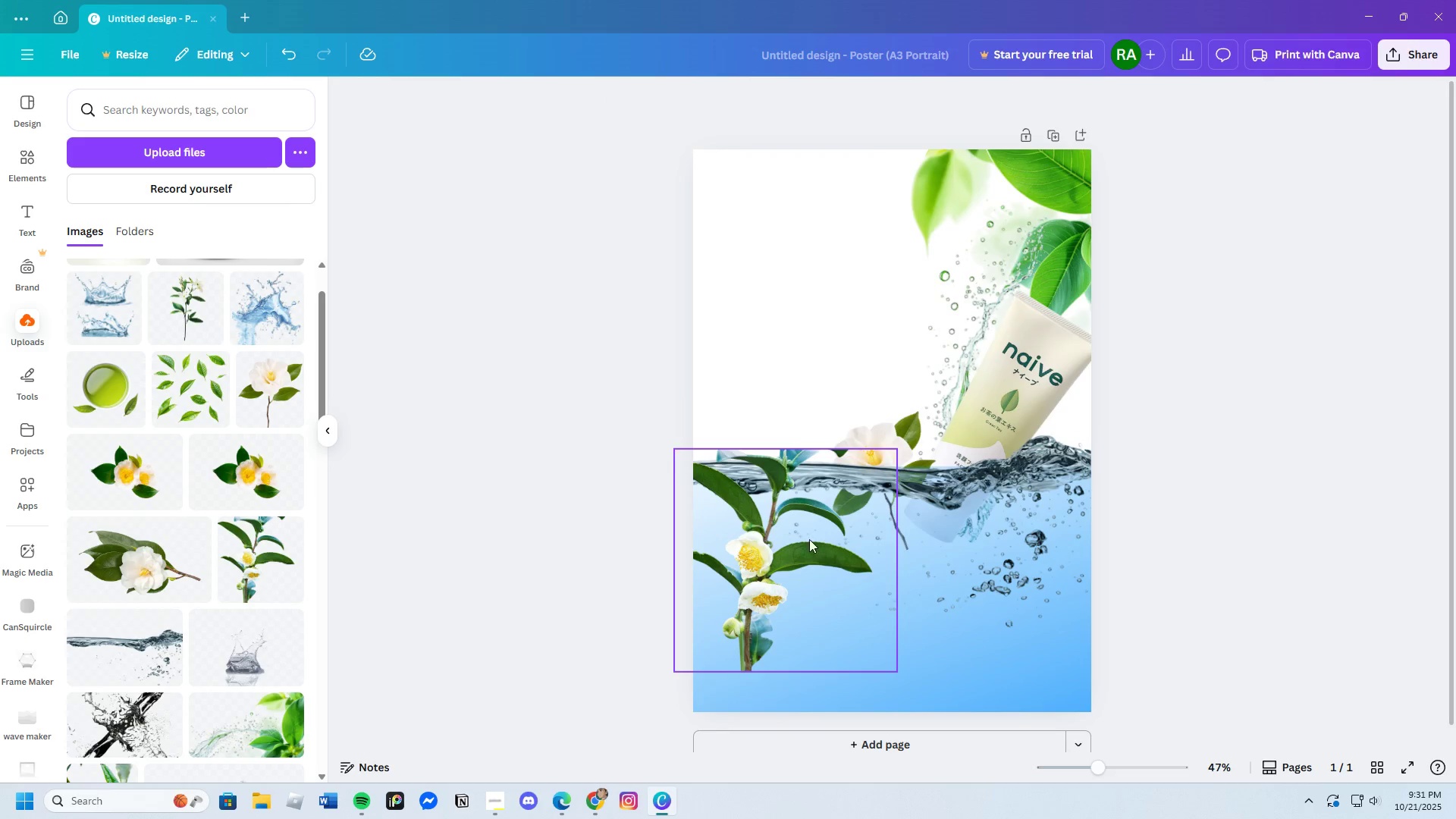 
left_click([809, 539])
 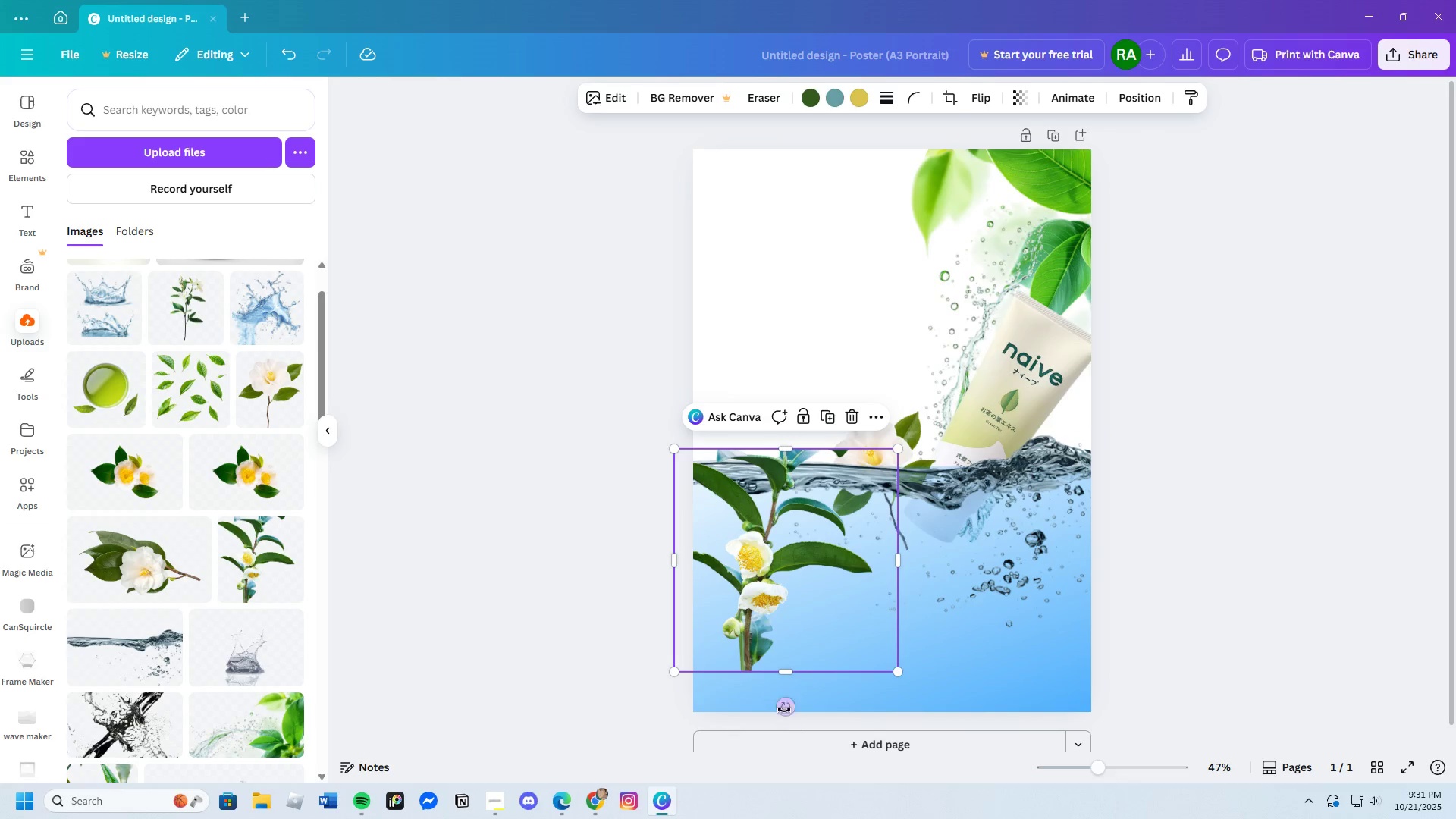 
left_click_drag(start_coordinate=[784, 708], to_coordinate=[893, 731])
 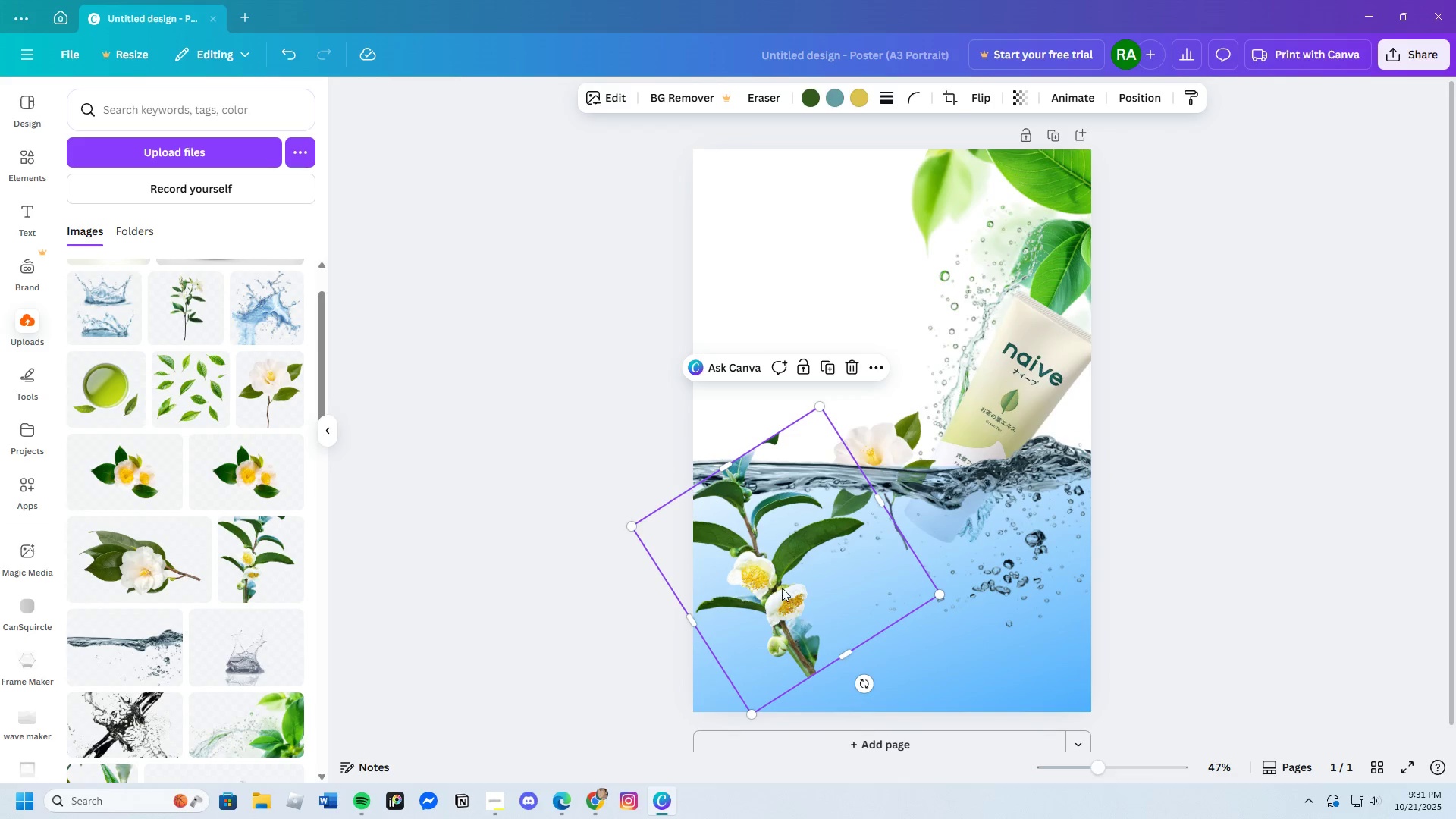 
left_click_drag(start_coordinate=[780, 587], to_coordinate=[752, 621])
 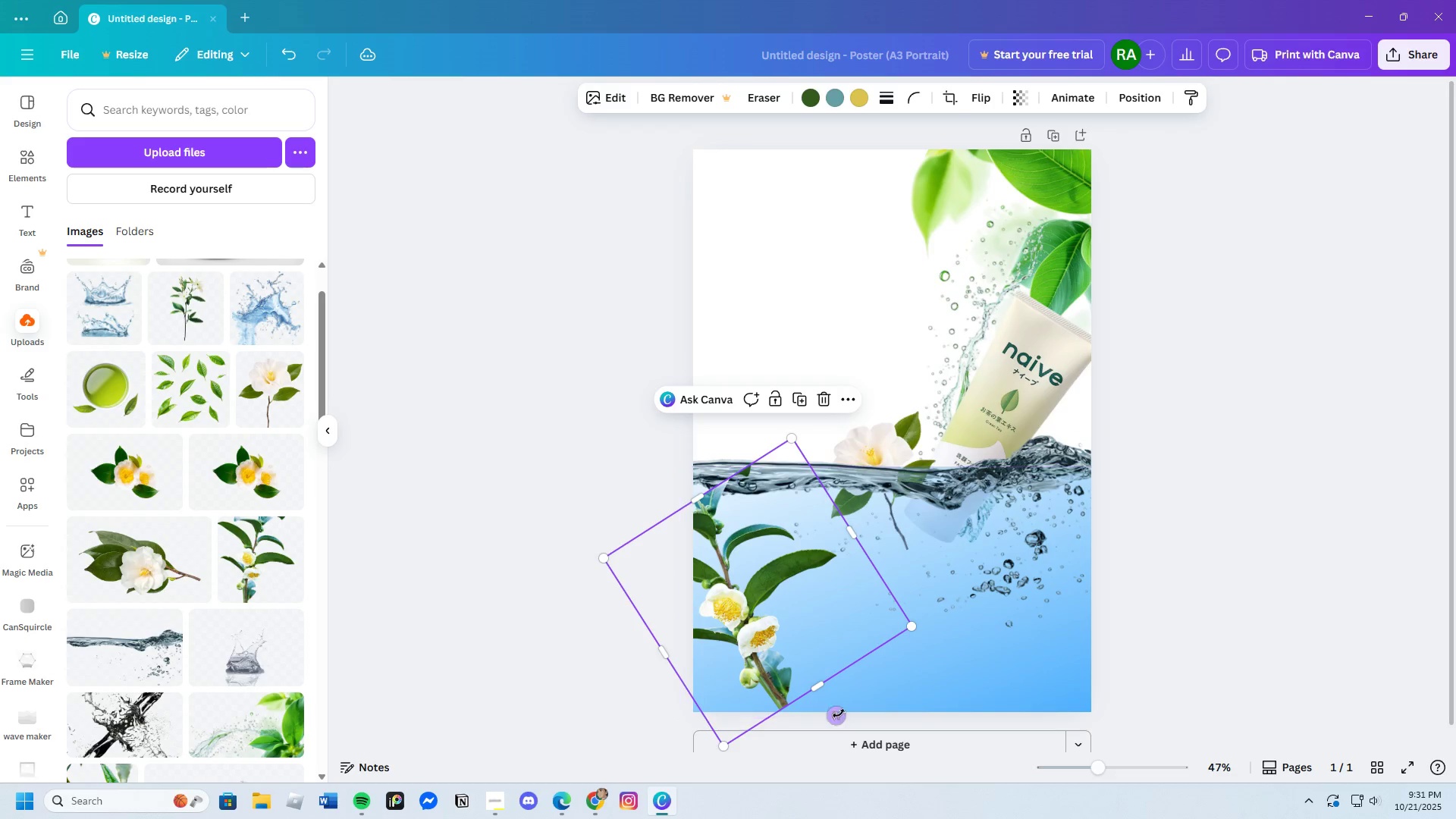 
left_click_drag(start_coordinate=[839, 714], to_coordinate=[817, 748])
 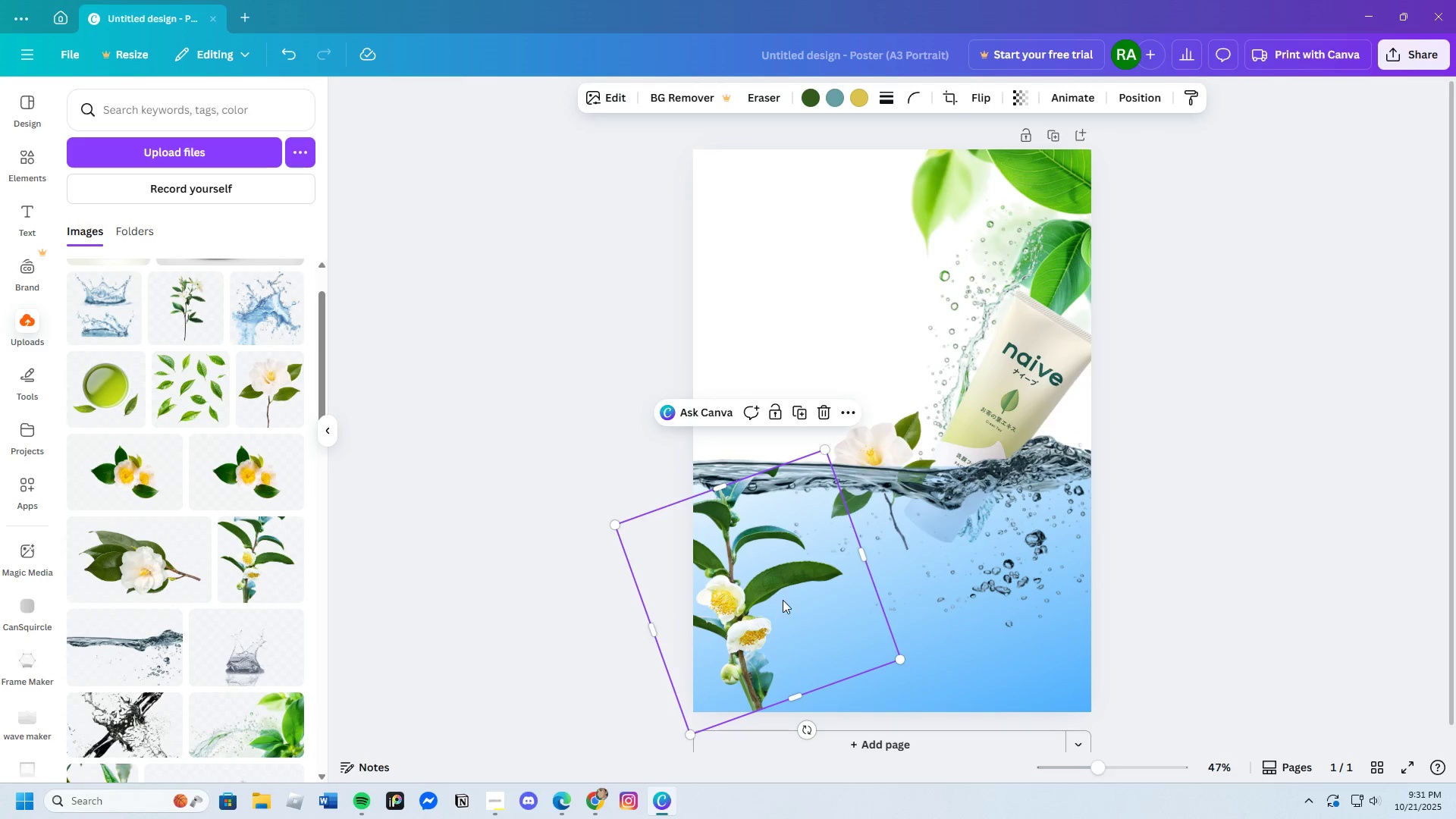 
left_click_drag(start_coordinate=[783, 600], to_coordinate=[774, 598])
 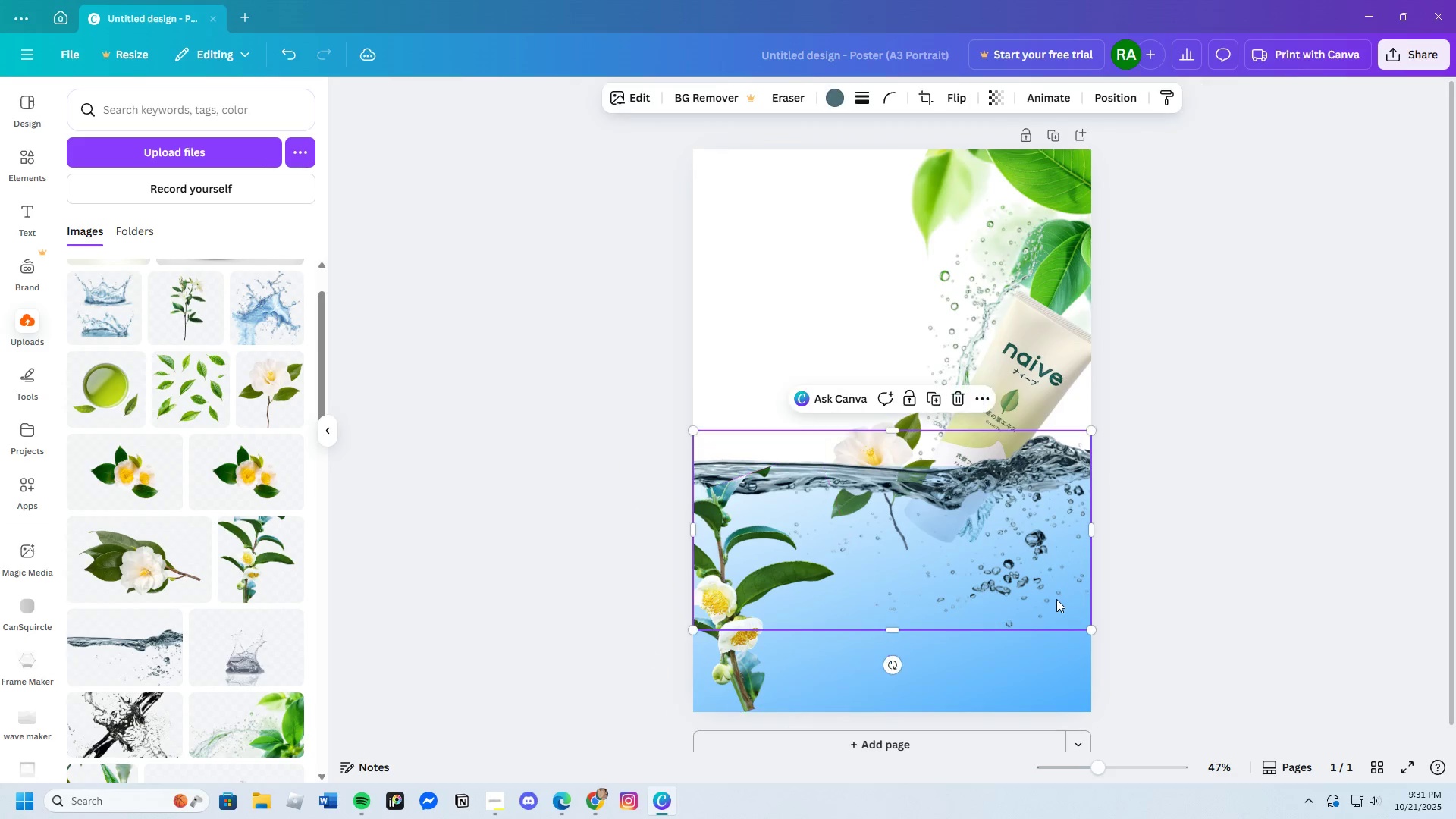 
left_click([1056, 599])
 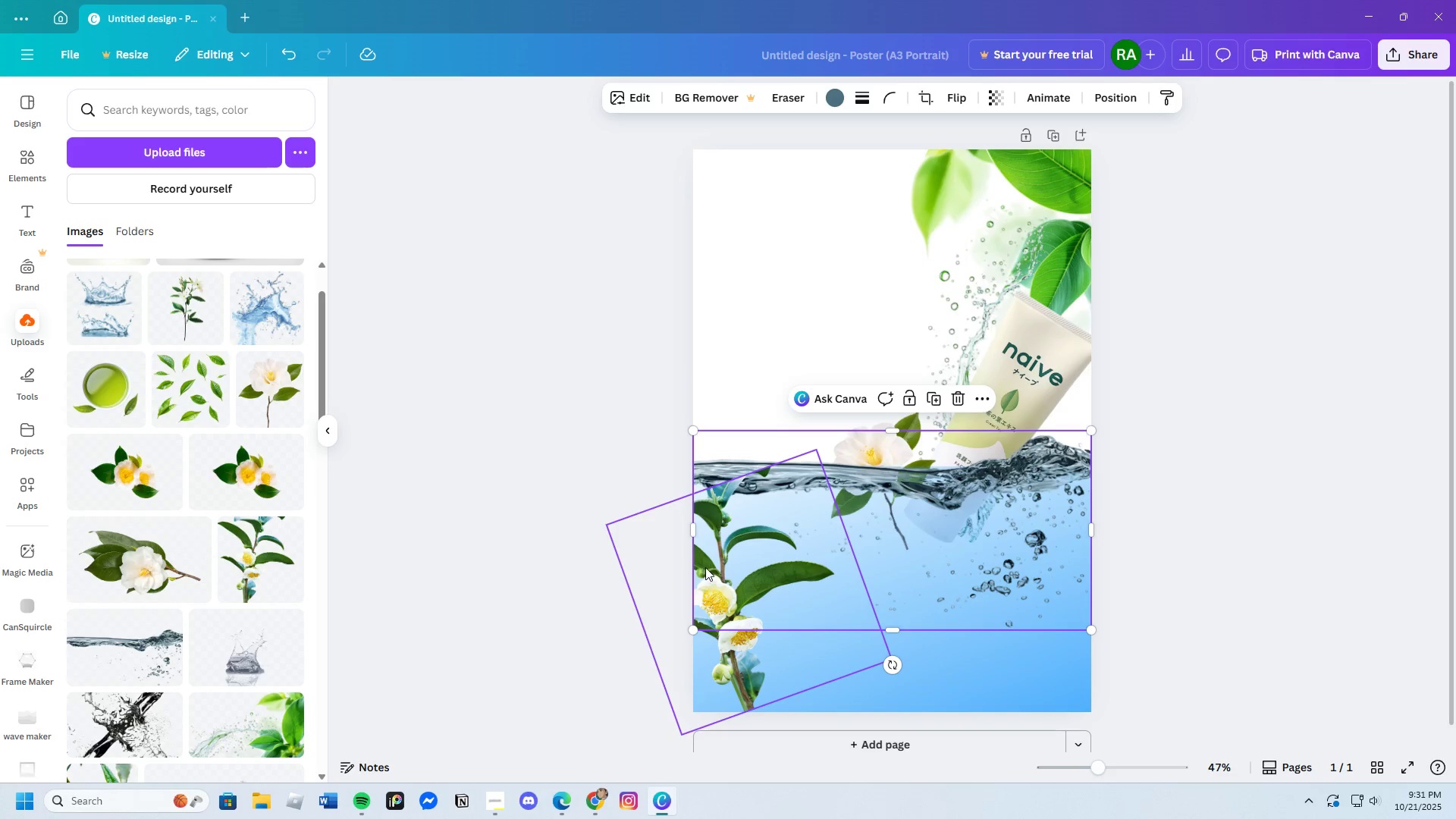 
left_click_drag(start_coordinate=[714, 567], to_coordinate=[671, 544])
 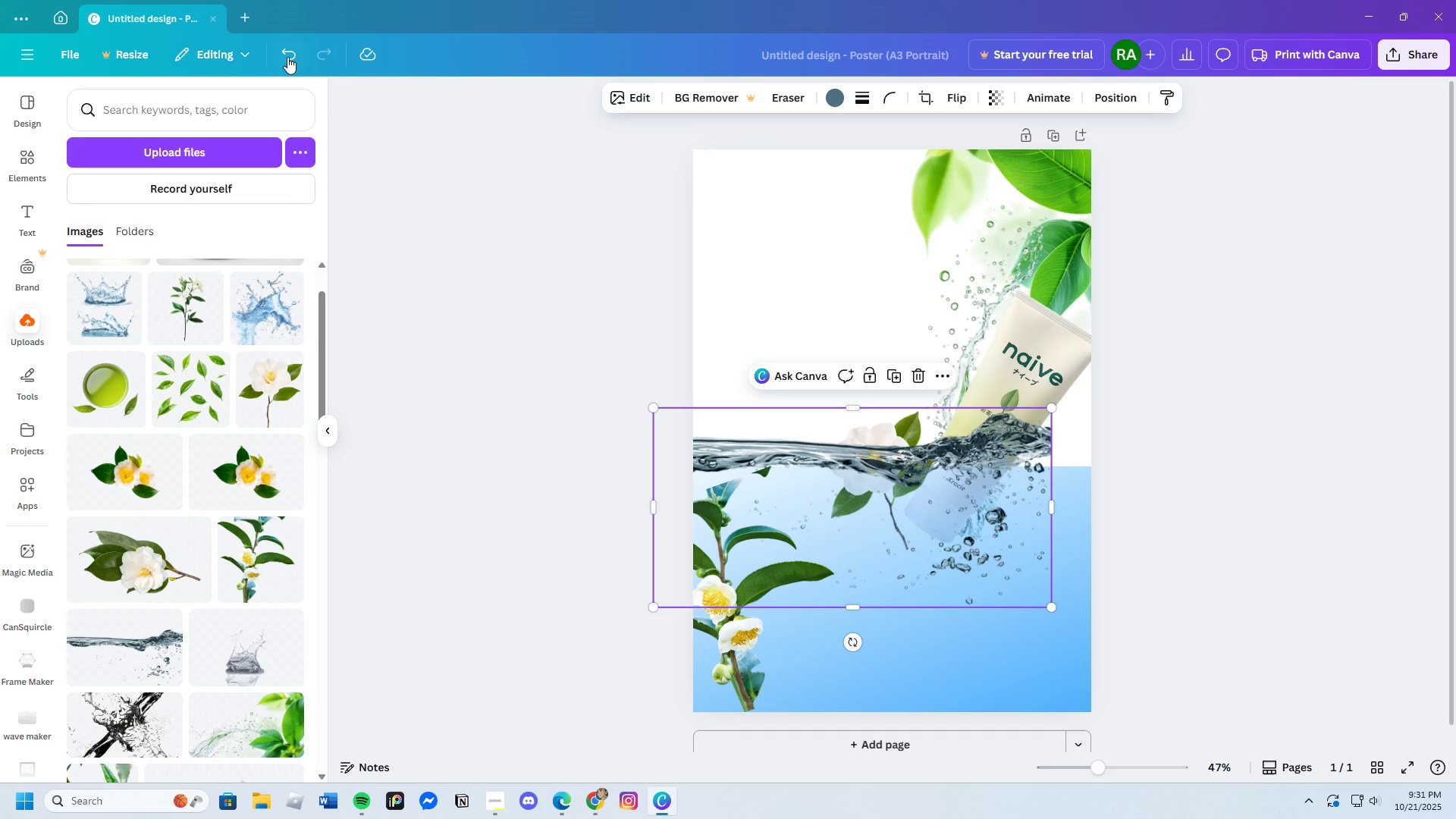 
left_click([287, 54])
 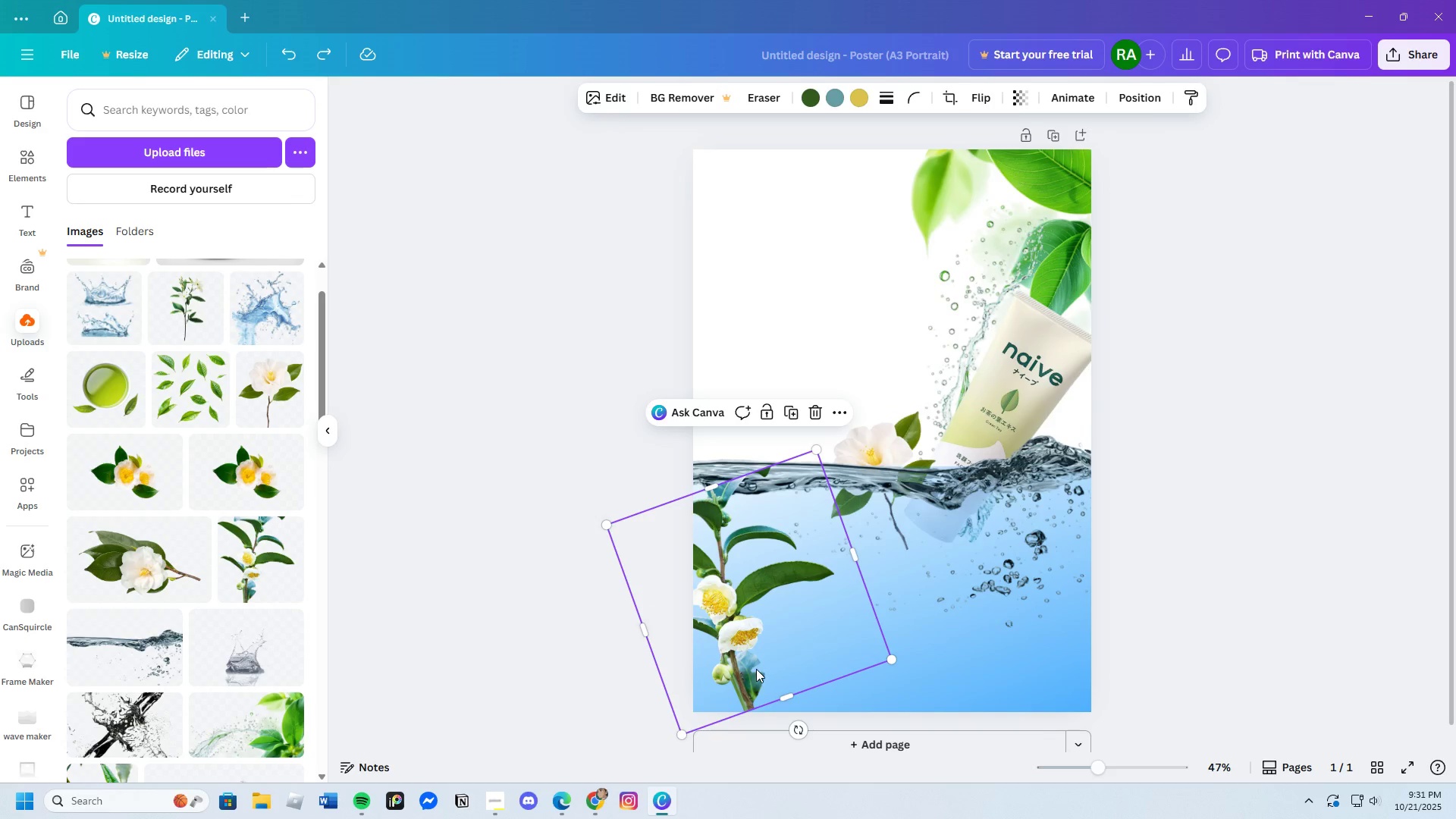 
left_click_drag(start_coordinate=[748, 657], to_coordinate=[789, 621])
 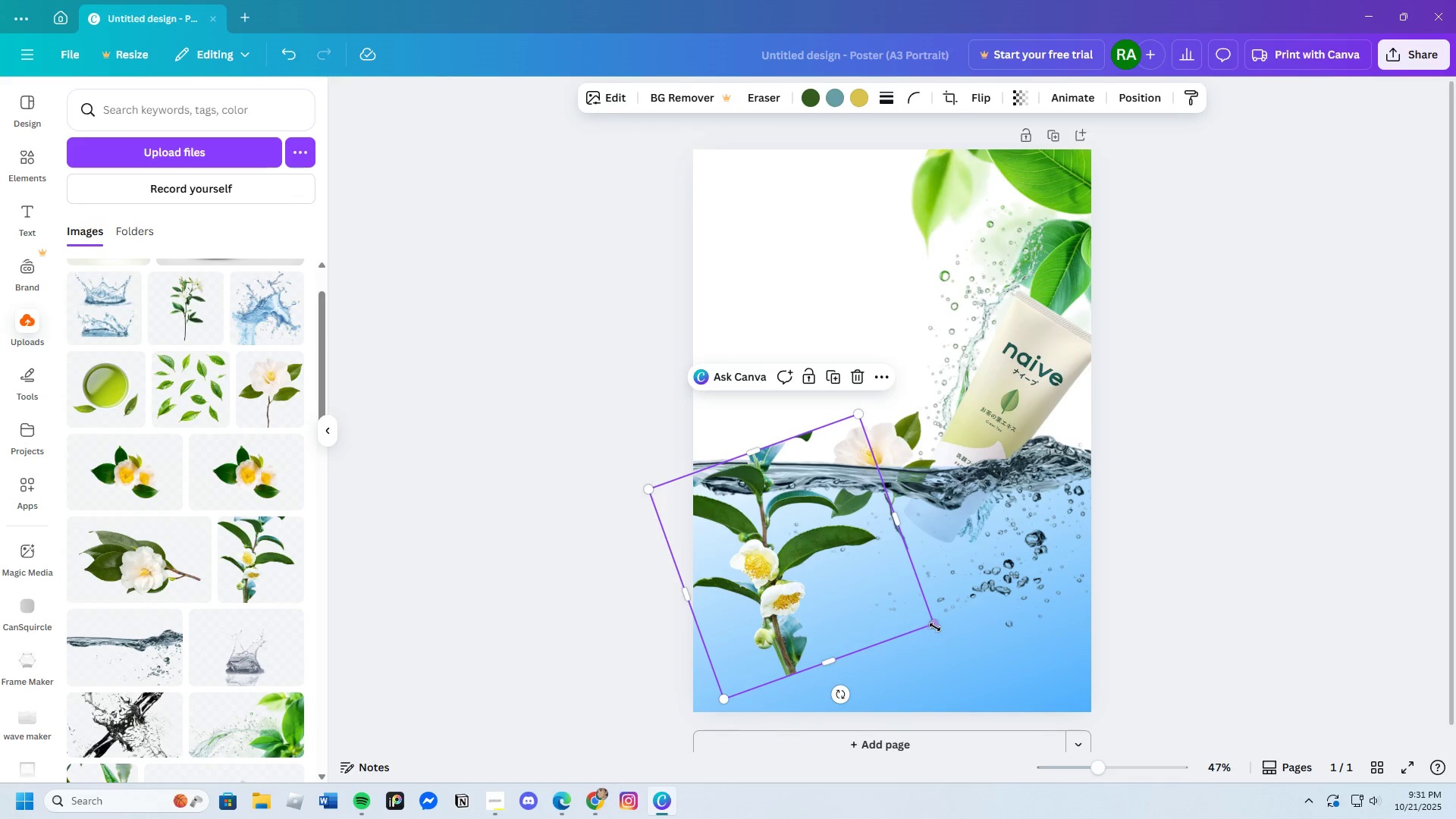 
left_click_drag(start_coordinate=[935, 623], to_coordinate=[1112, 755])
 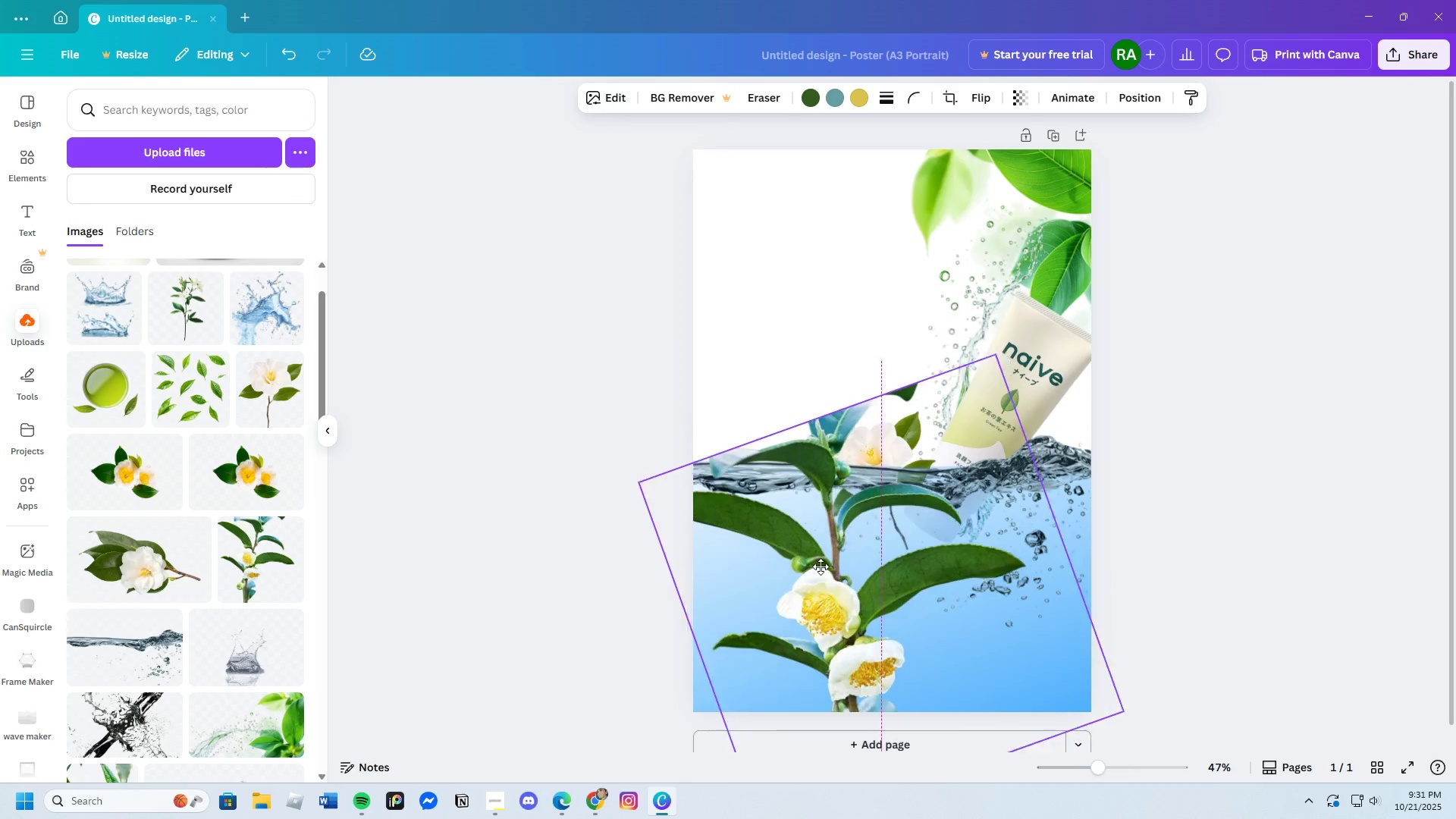 
left_click_drag(start_coordinate=[858, 590], to_coordinate=[705, 516])
 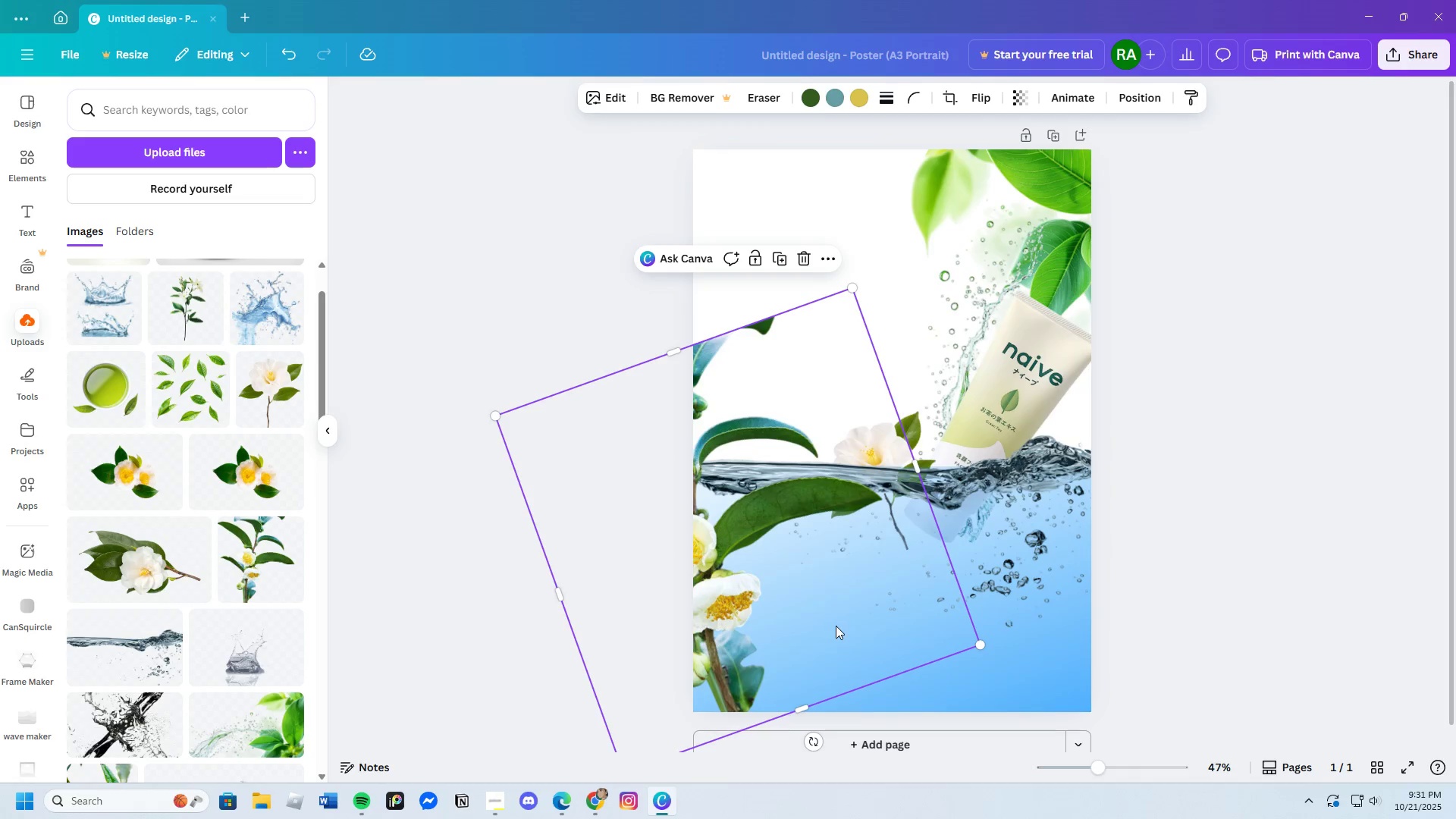 
left_click_drag(start_coordinate=[813, 741], to_coordinate=[941, 746])
 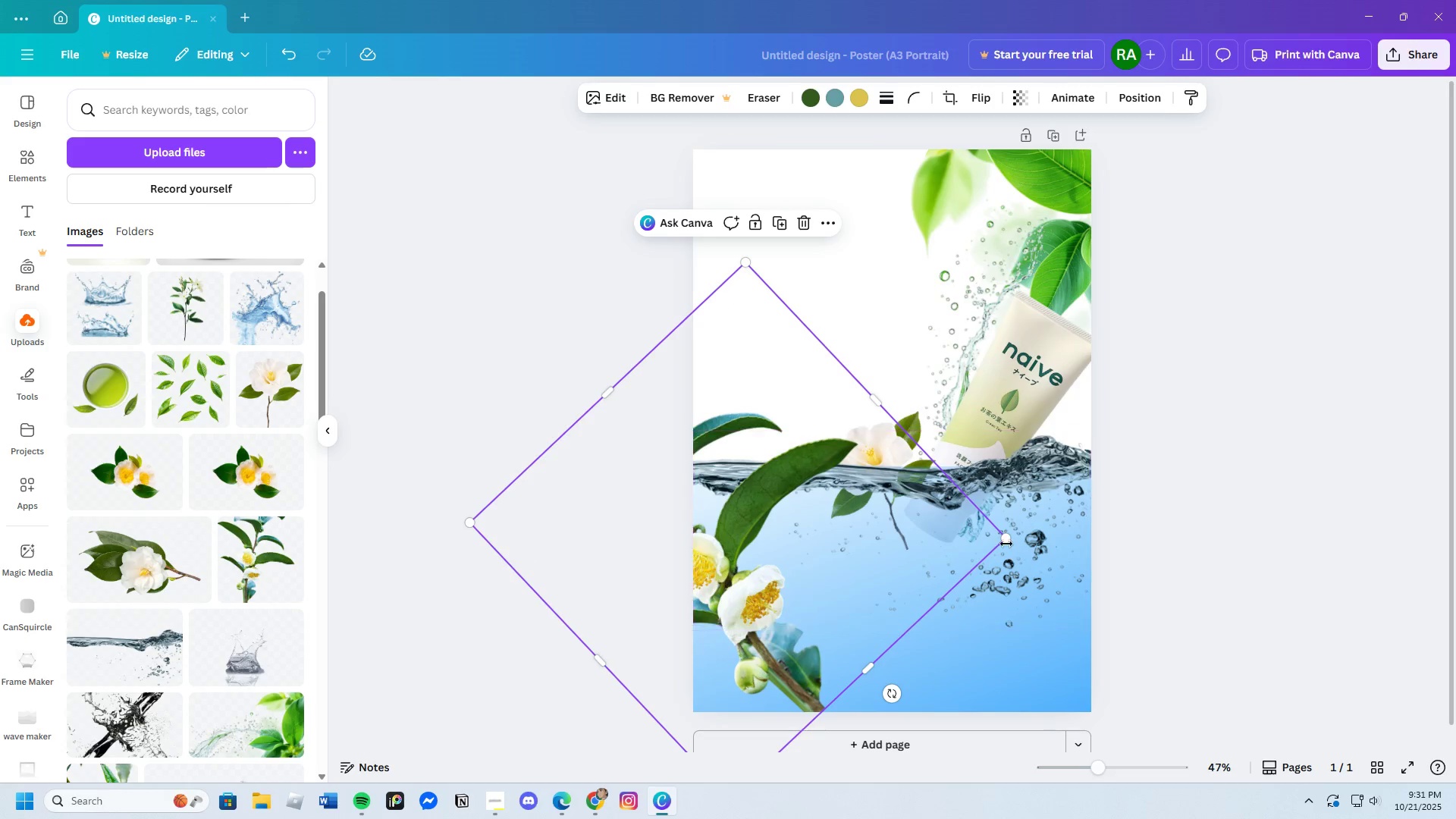 
left_click_drag(start_coordinate=[1006, 541], to_coordinate=[993, 562])
 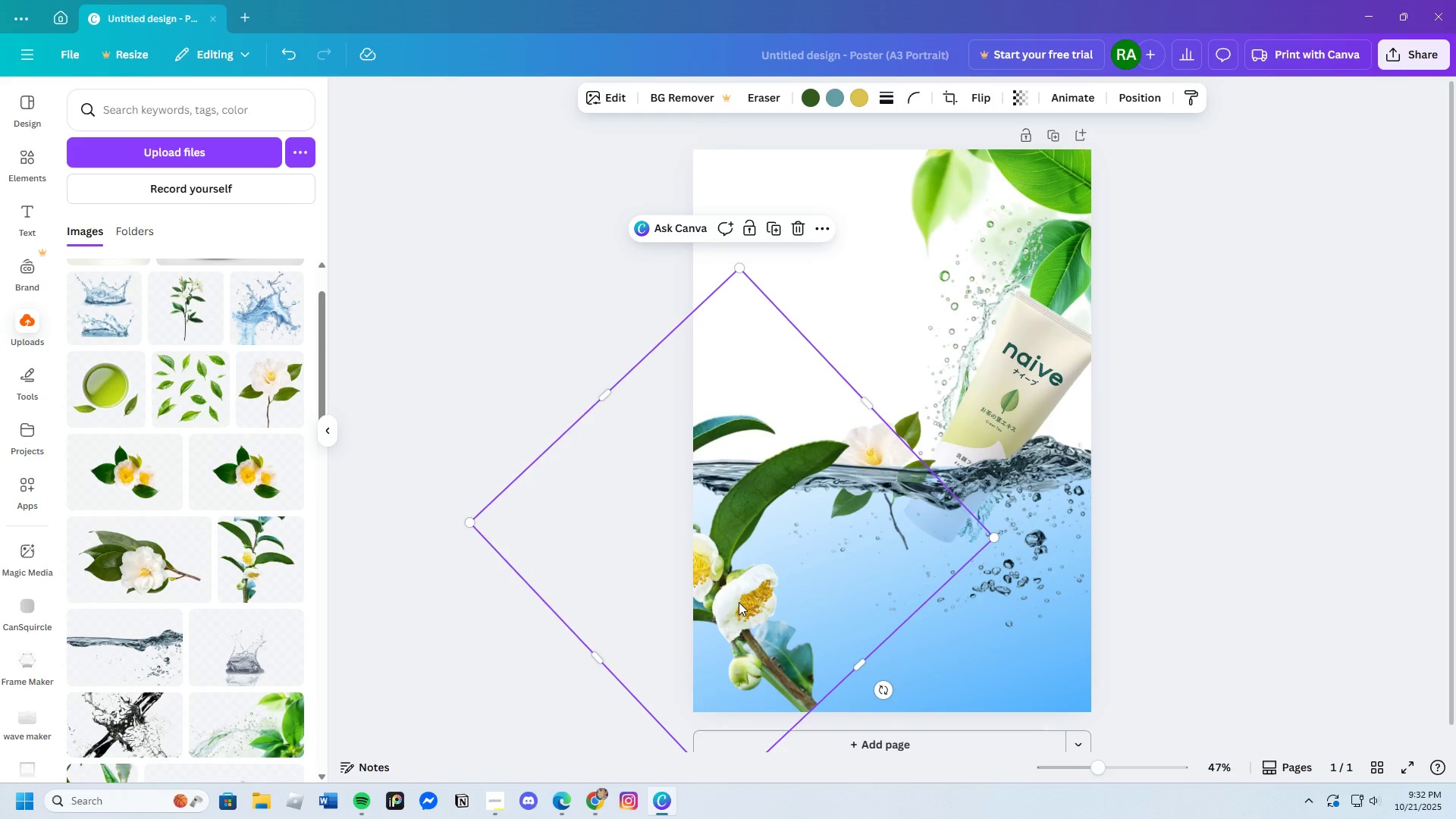 
scroll: coordinate [134, 578], scroll_direction: down, amount: 4.0
 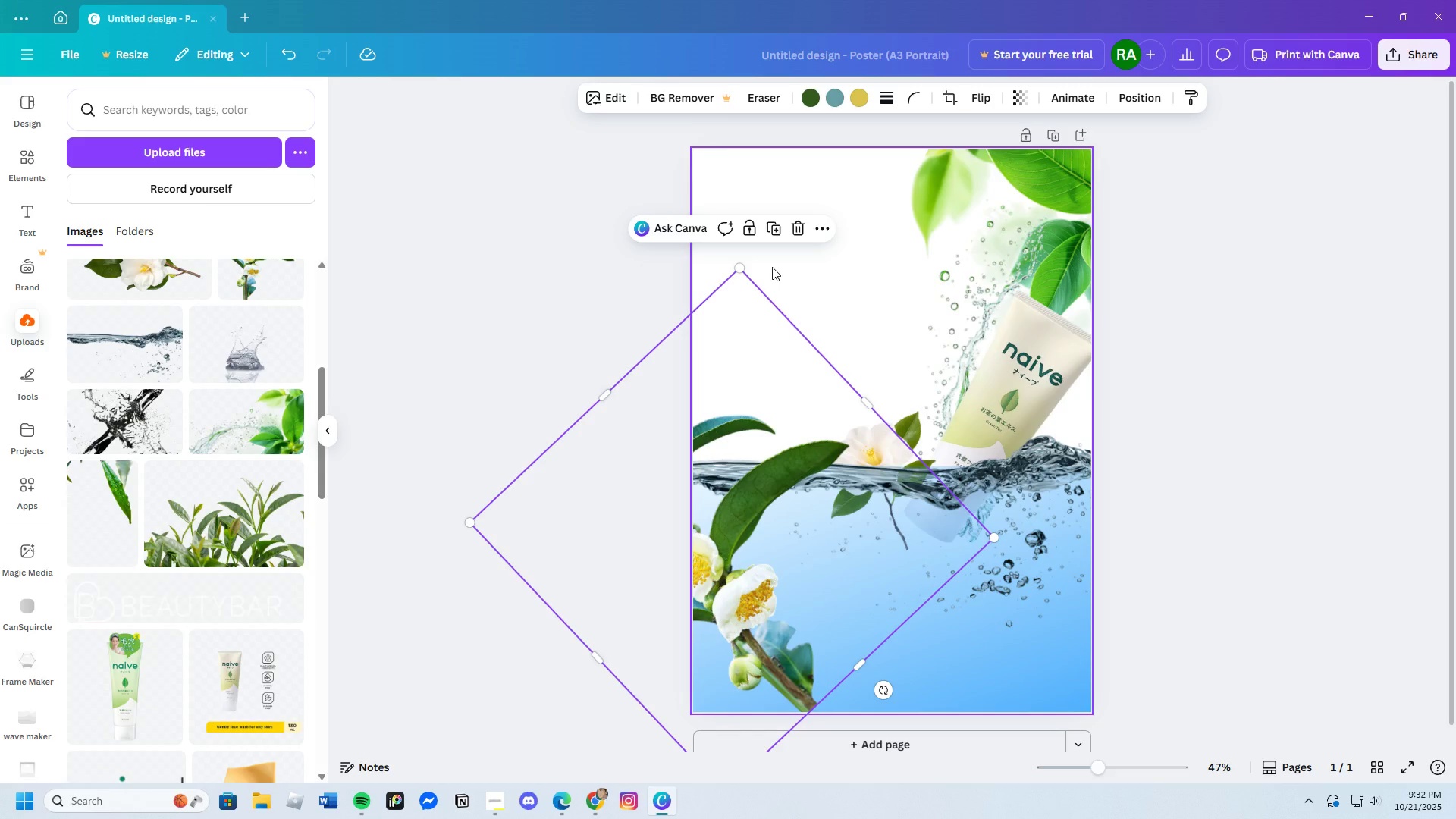 
left_click([799, 227])
 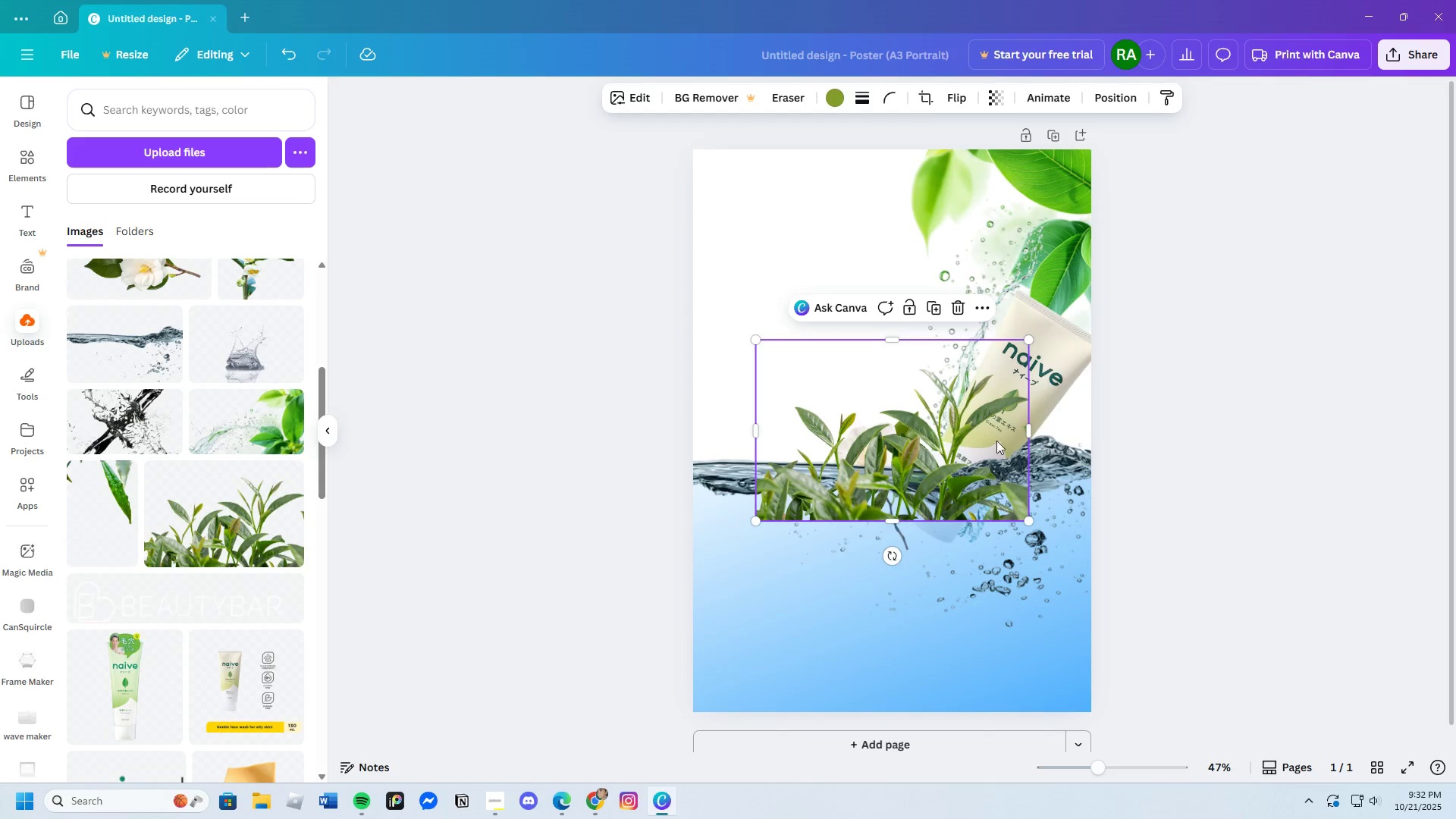 
left_click_drag(start_coordinate=[911, 459], to_coordinate=[862, 598])
 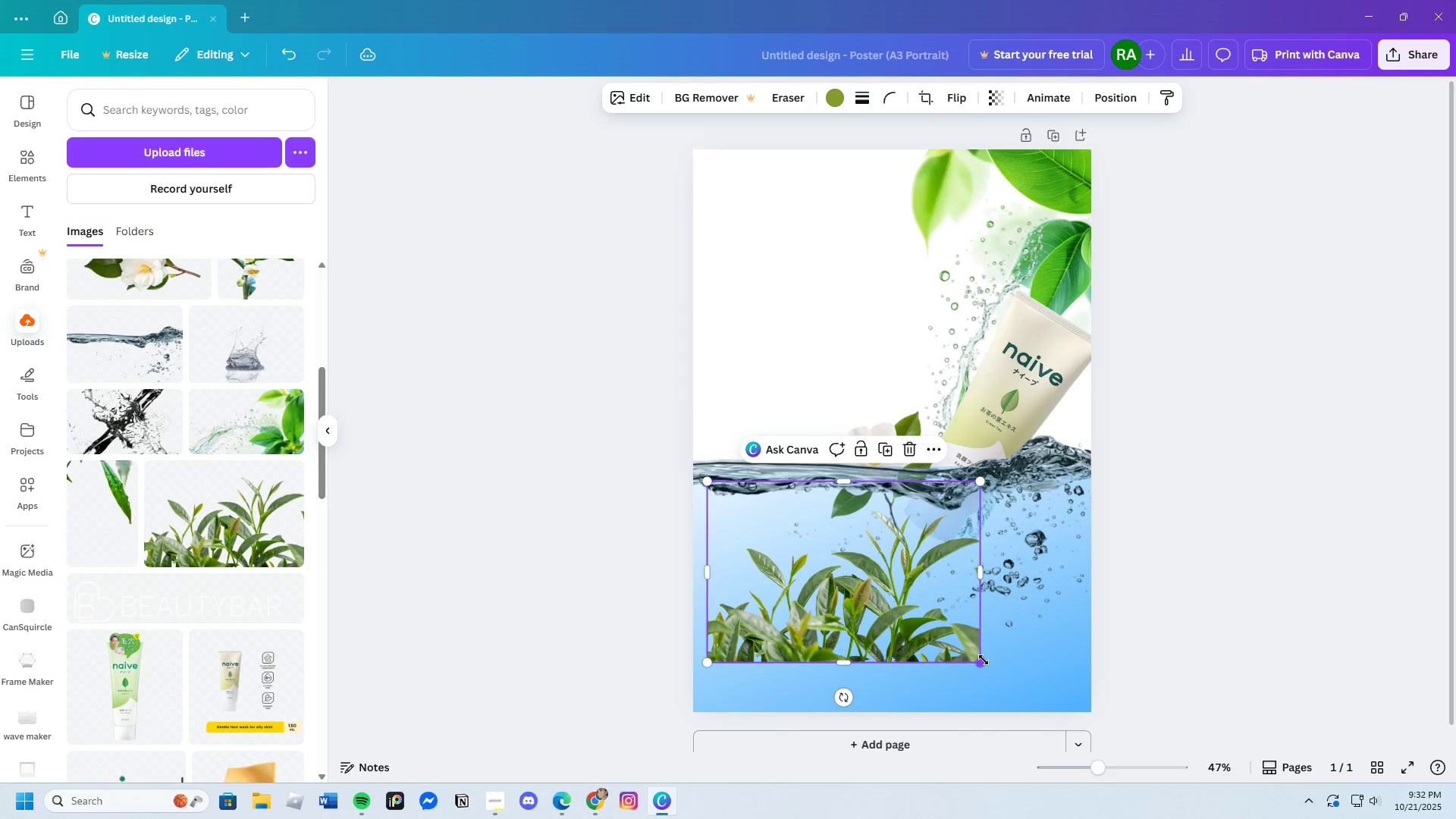 
left_click_drag(start_coordinate=[984, 660], to_coordinate=[1125, 746])
 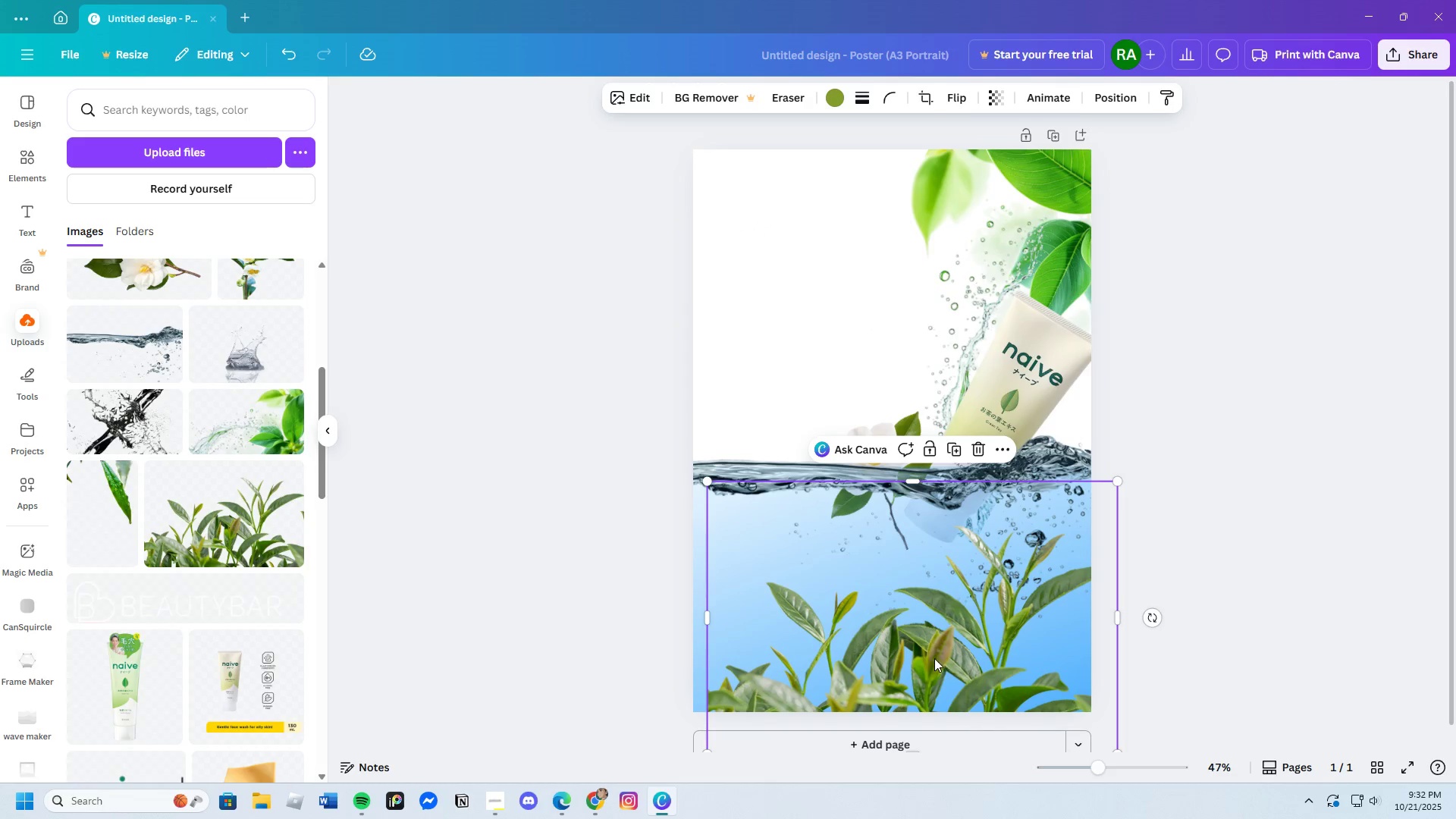 
left_click_drag(start_coordinate=[936, 661], to_coordinate=[955, 736])
 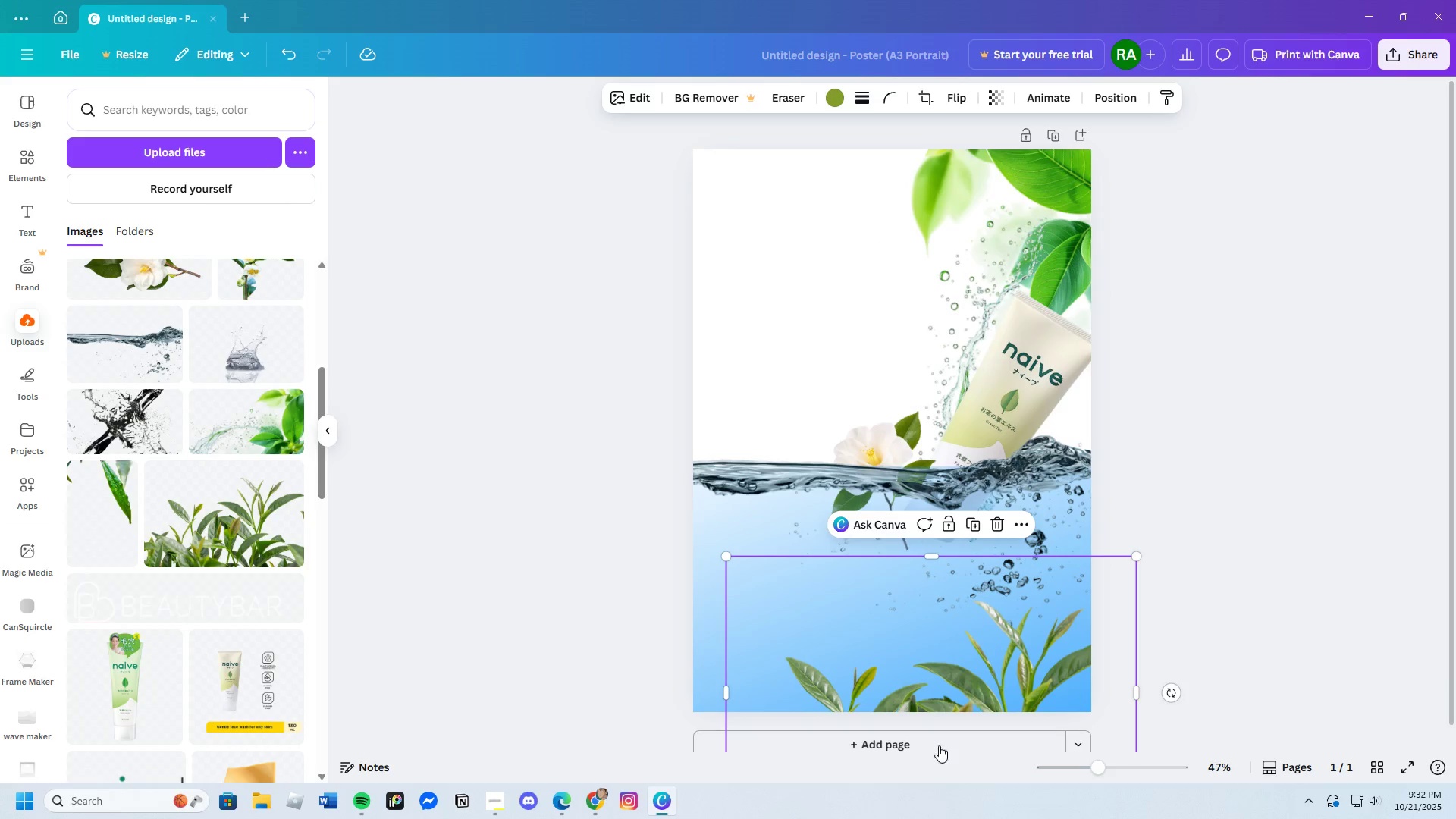 
wait(5.74)
 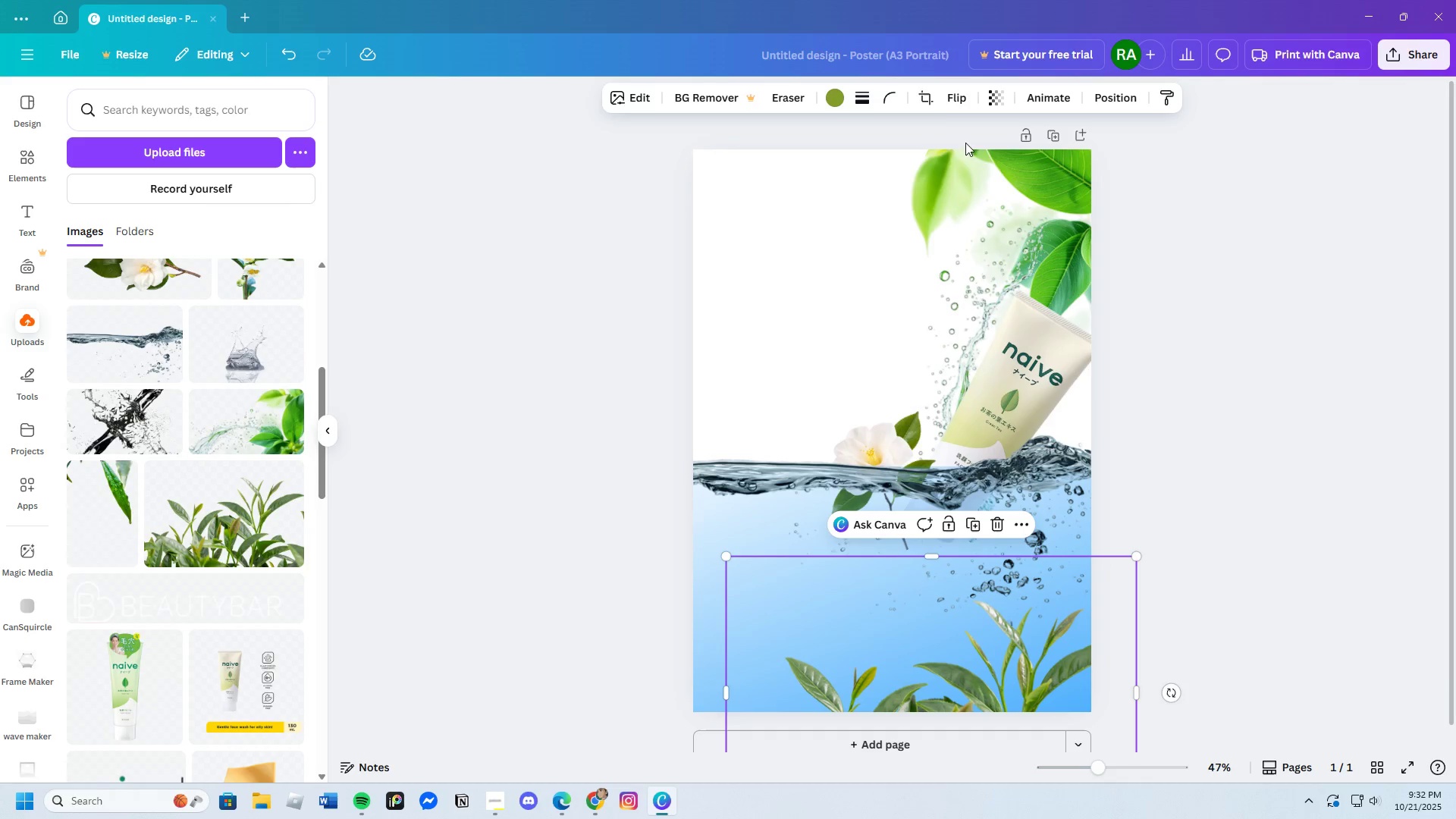 
left_click_drag(start_coordinate=[890, 665], to_coordinate=[852, 558])
 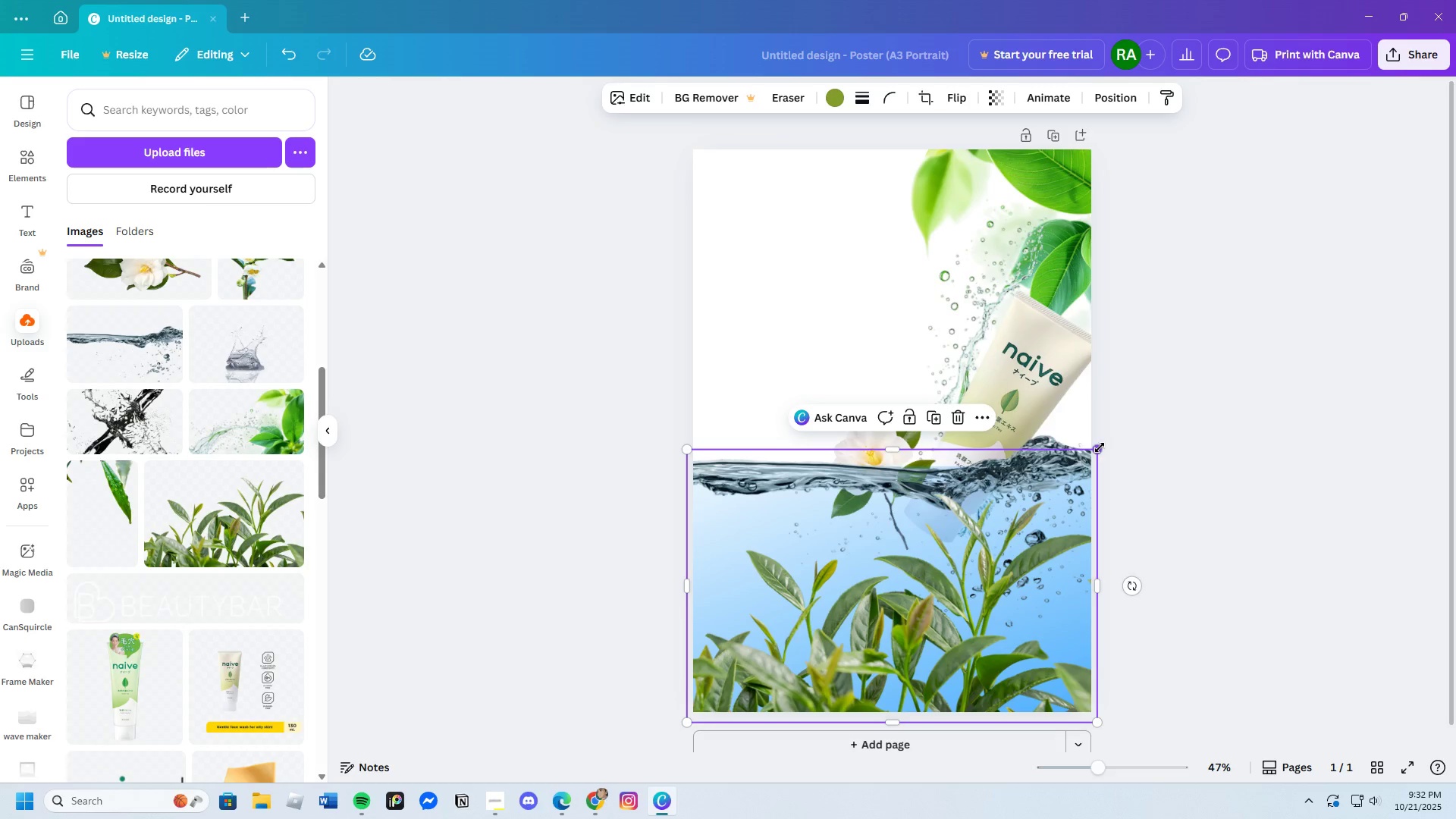 
left_click_drag(start_coordinate=[1100, 448], to_coordinate=[1271, 600])
 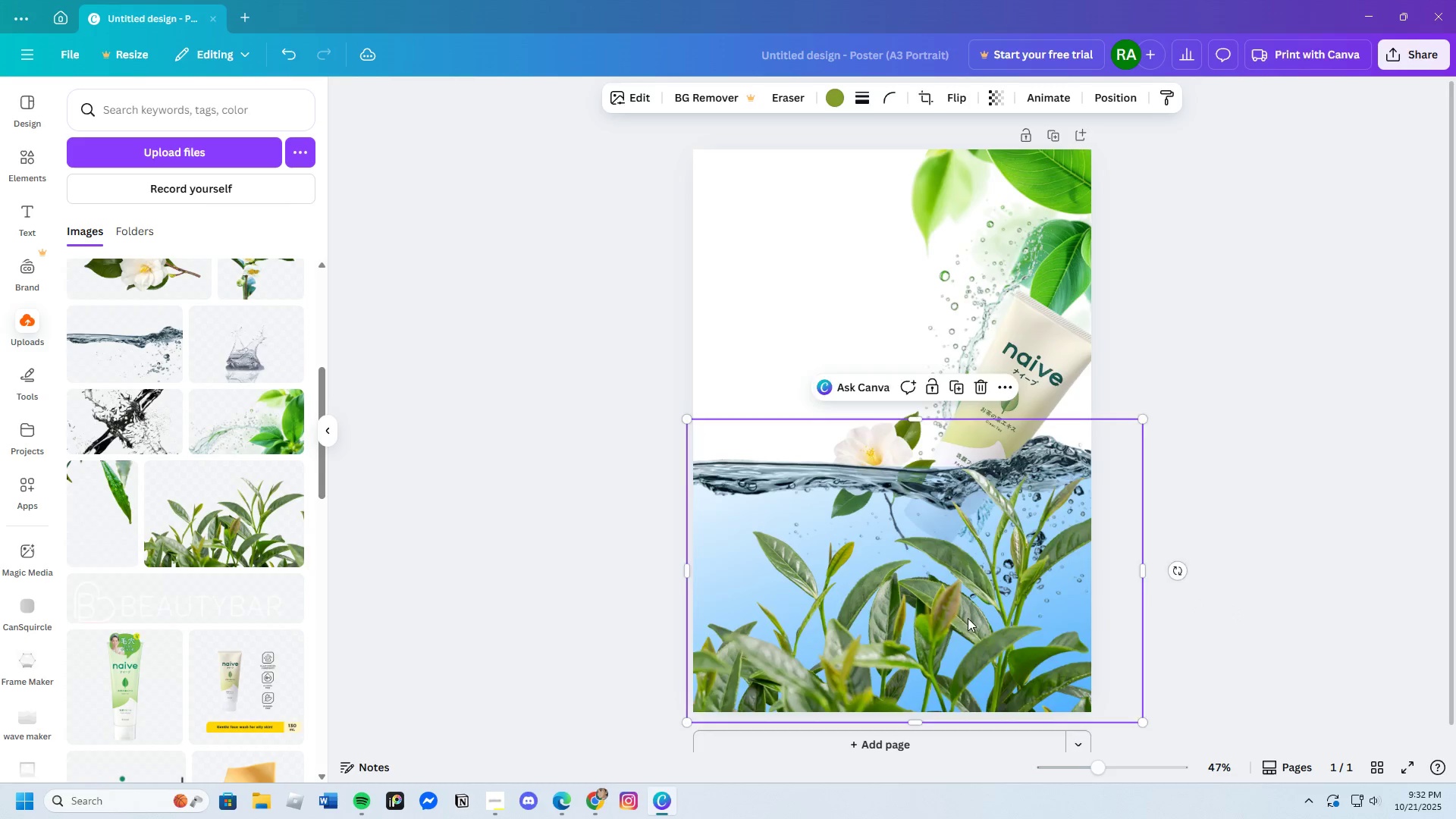 
left_click_drag(start_coordinate=[965, 612], to_coordinate=[961, 651])
 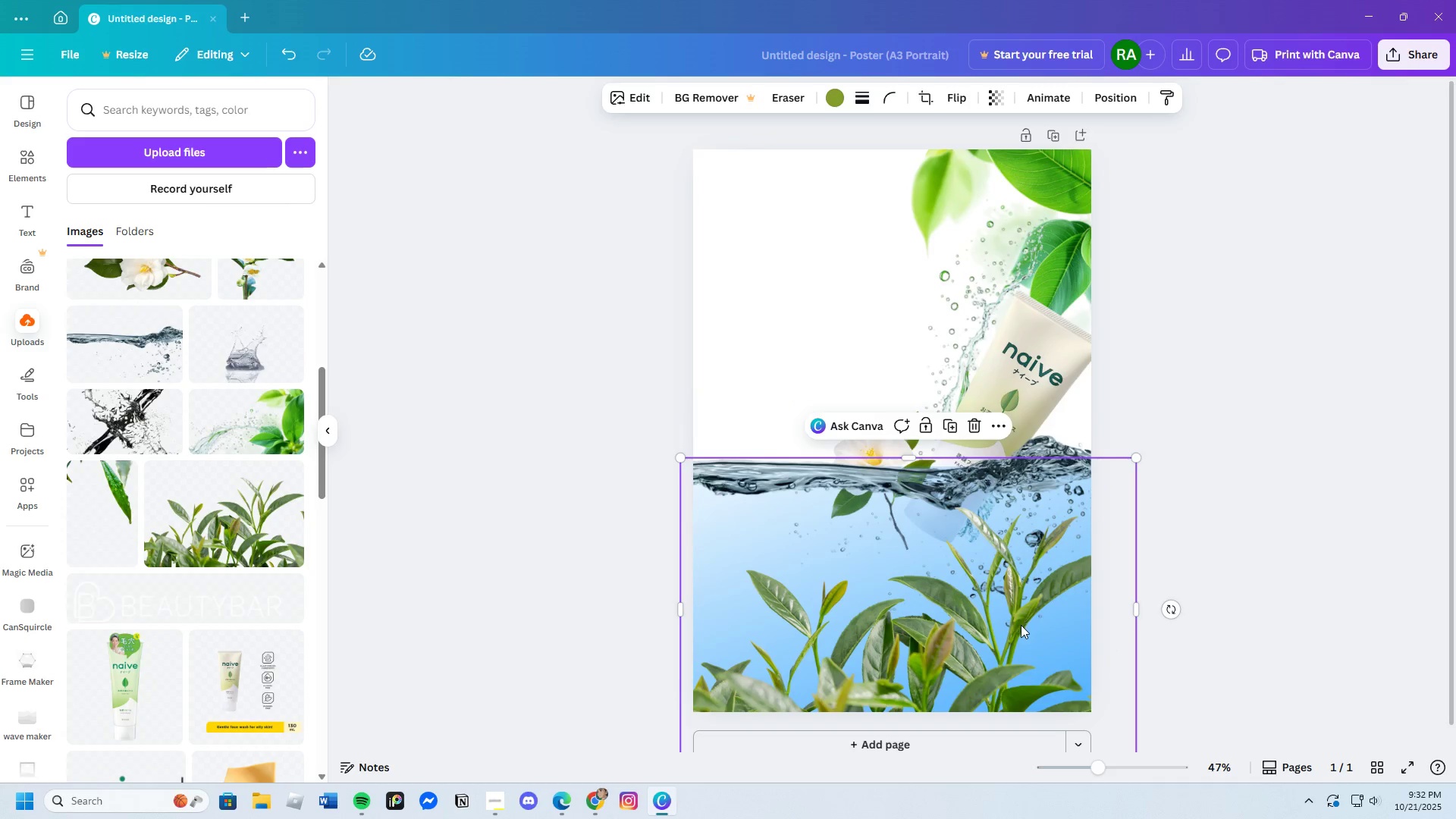 
left_click_drag(start_coordinate=[1021, 641], to_coordinate=[1055, 697])
 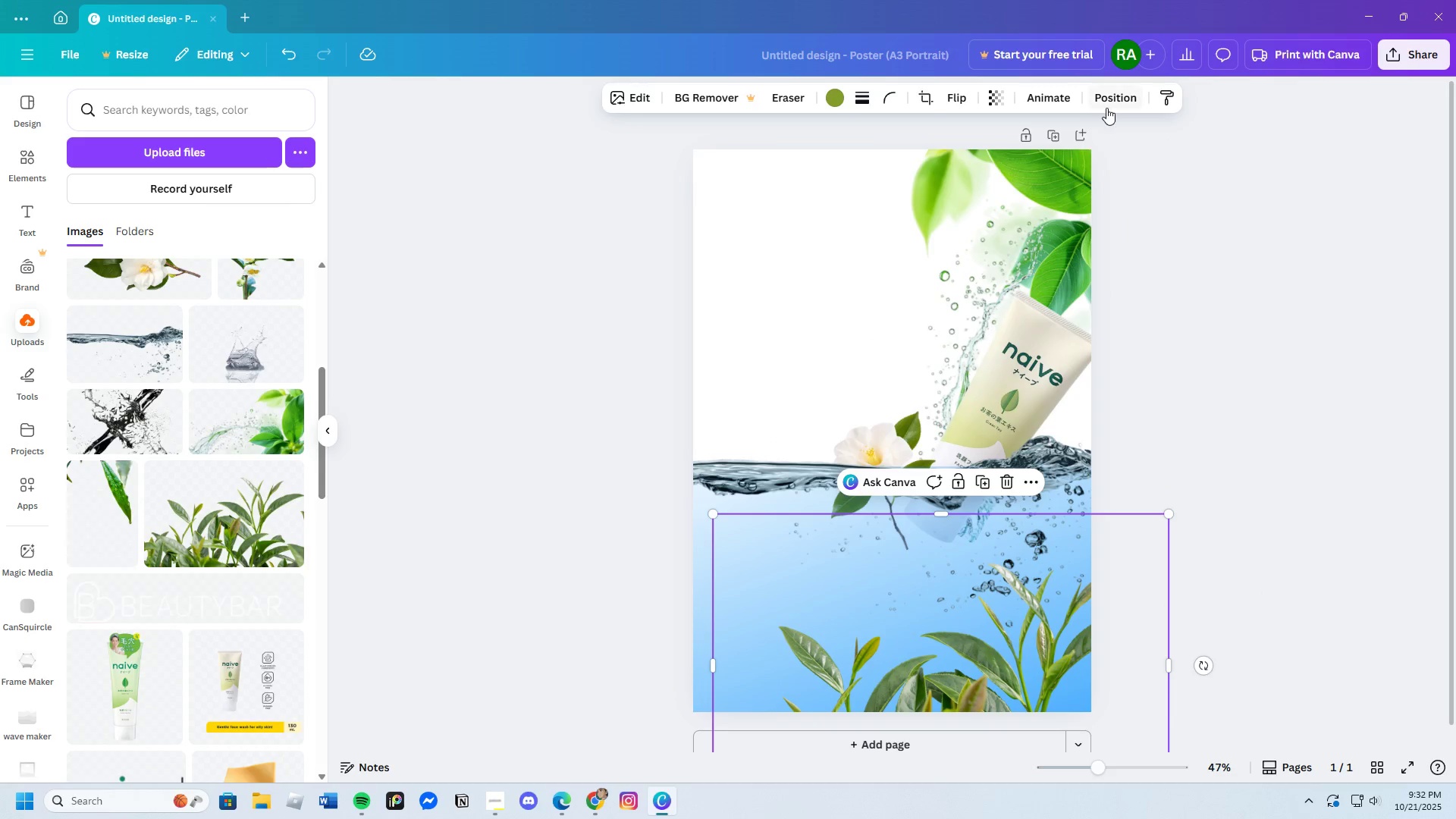 
left_click([1106, 96])
 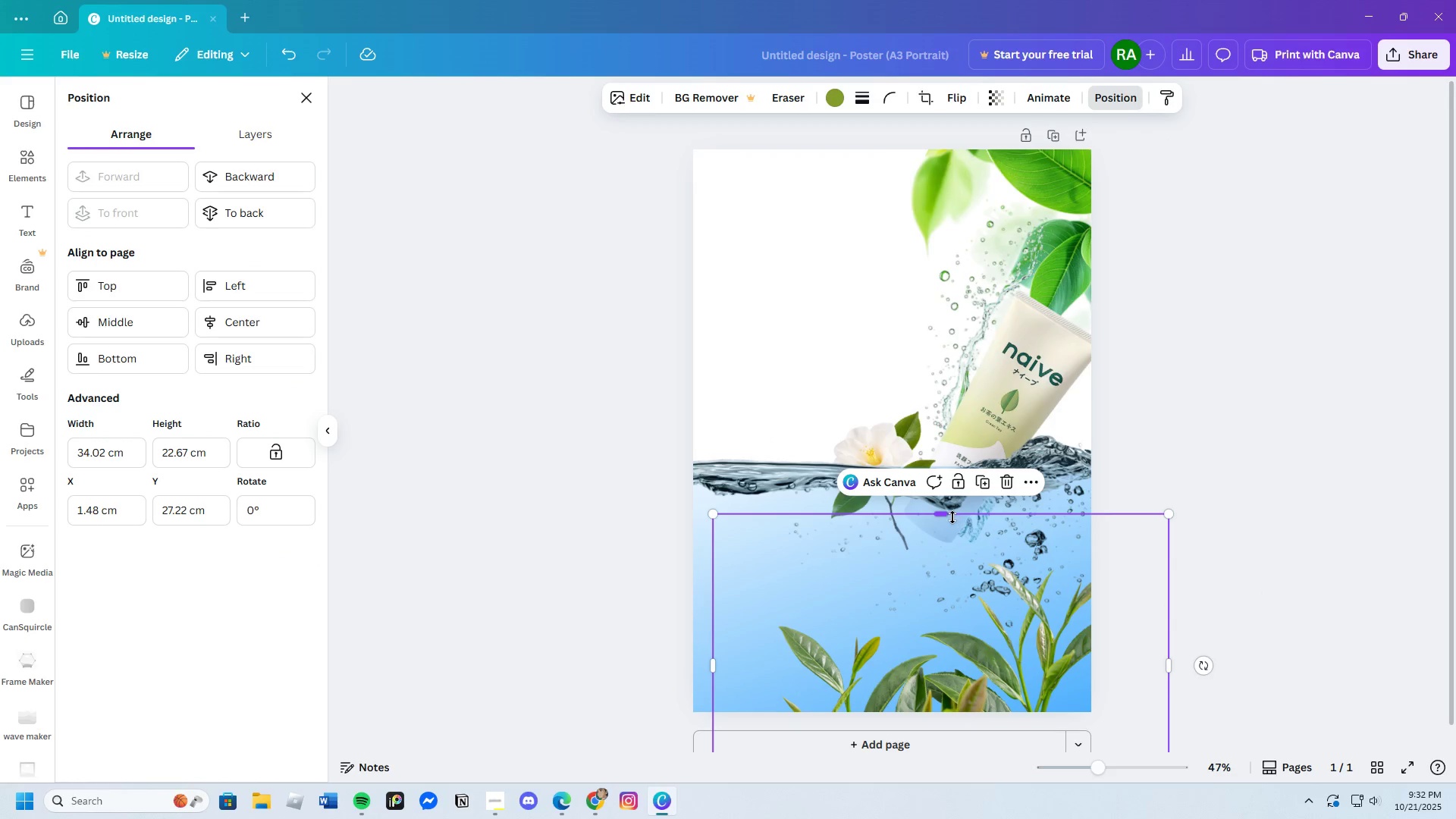 
left_click_drag(start_coordinate=[943, 519], to_coordinate=[947, 563])
 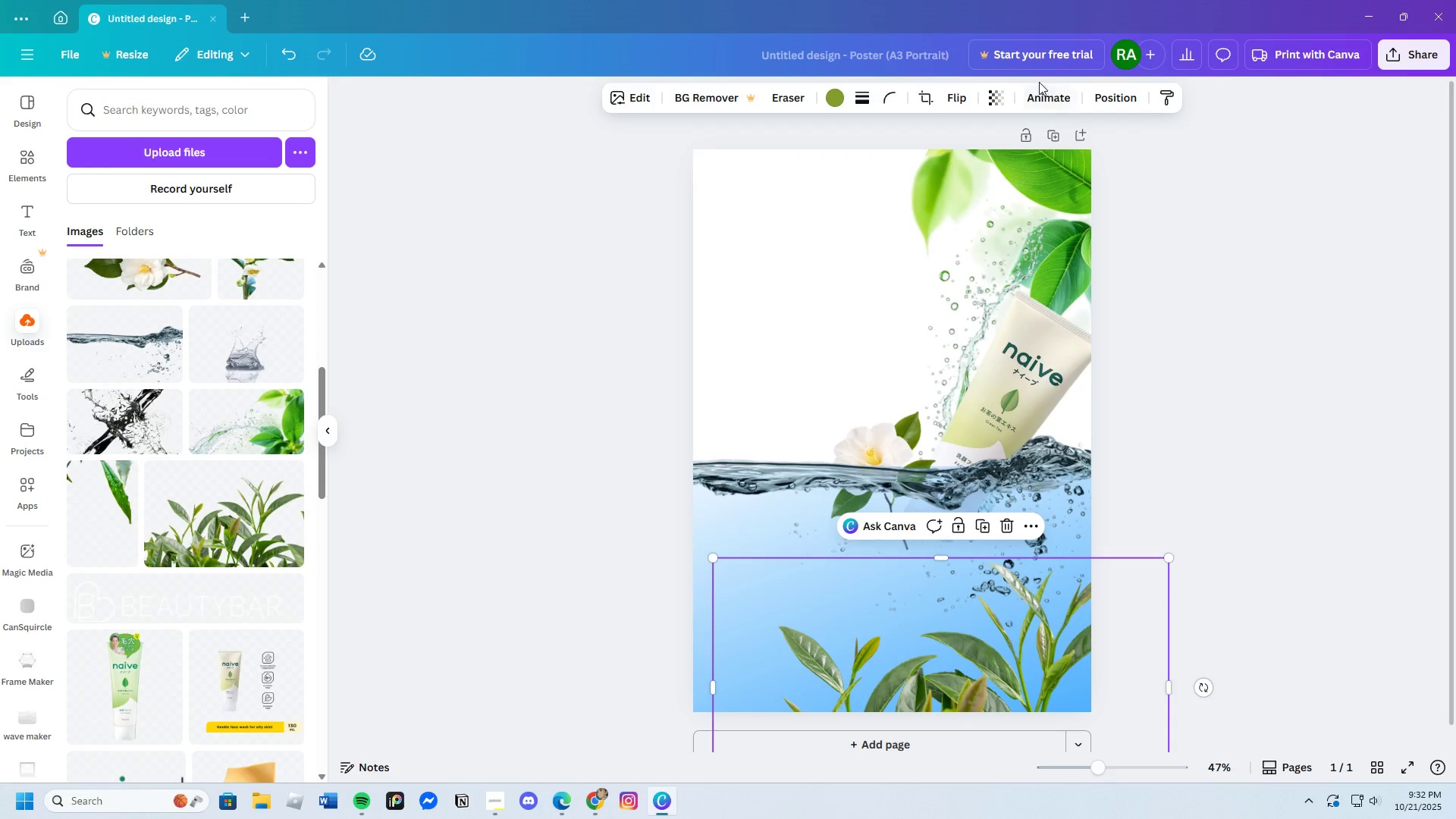 
left_click([1112, 93])
 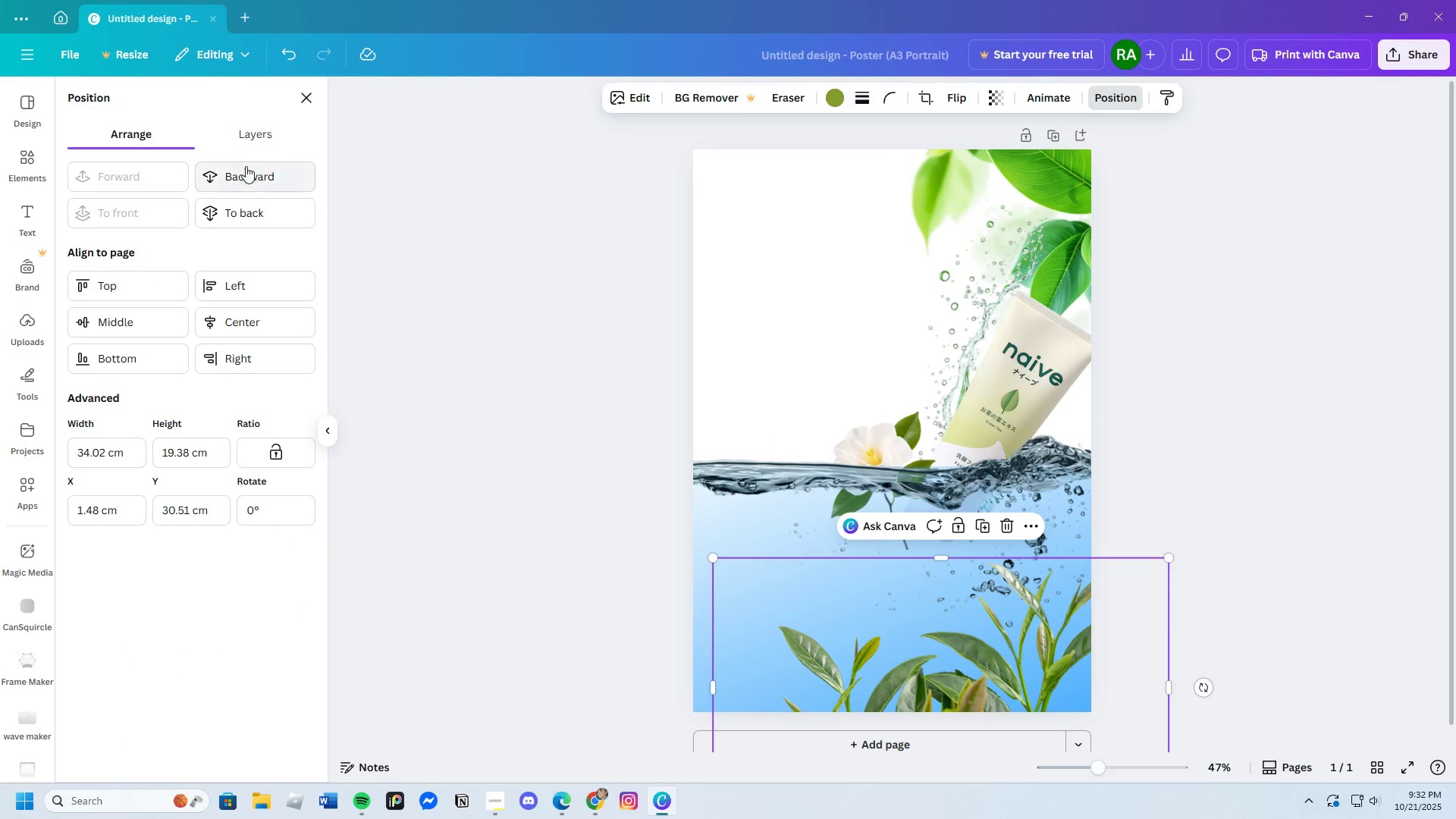 
left_click([246, 168])
 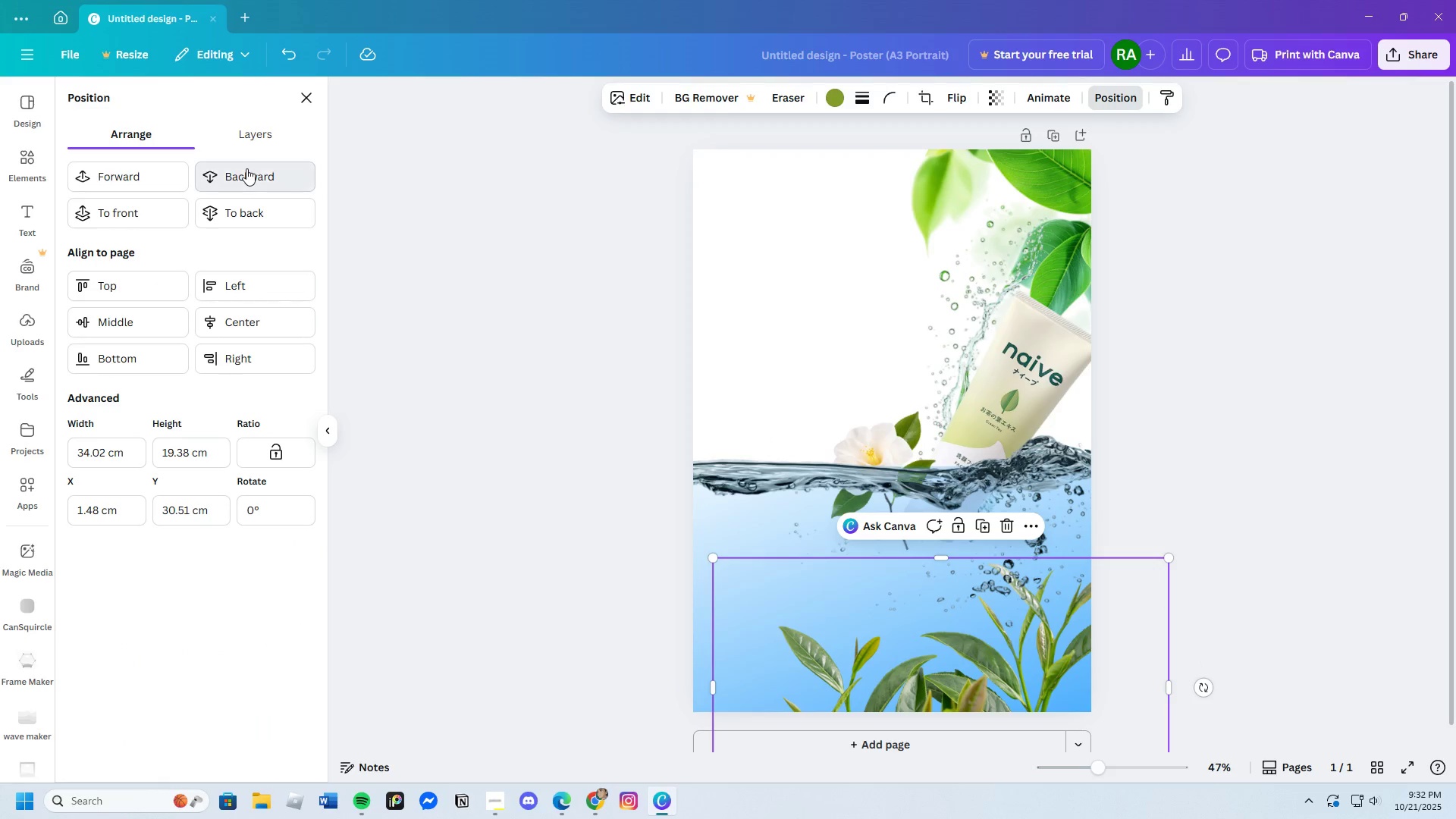 
left_click([246, 168])
 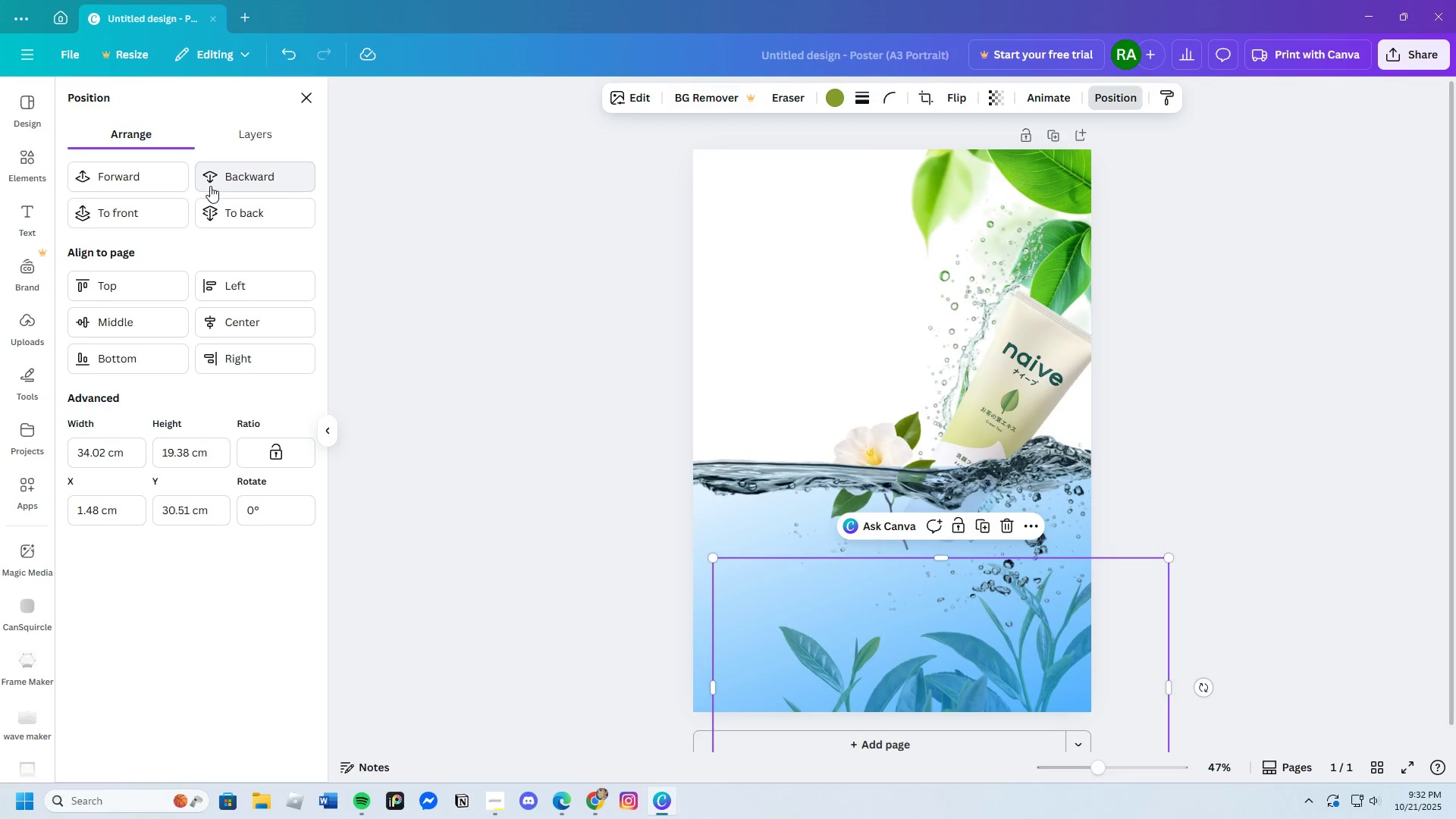 
left_click([161, 184])
 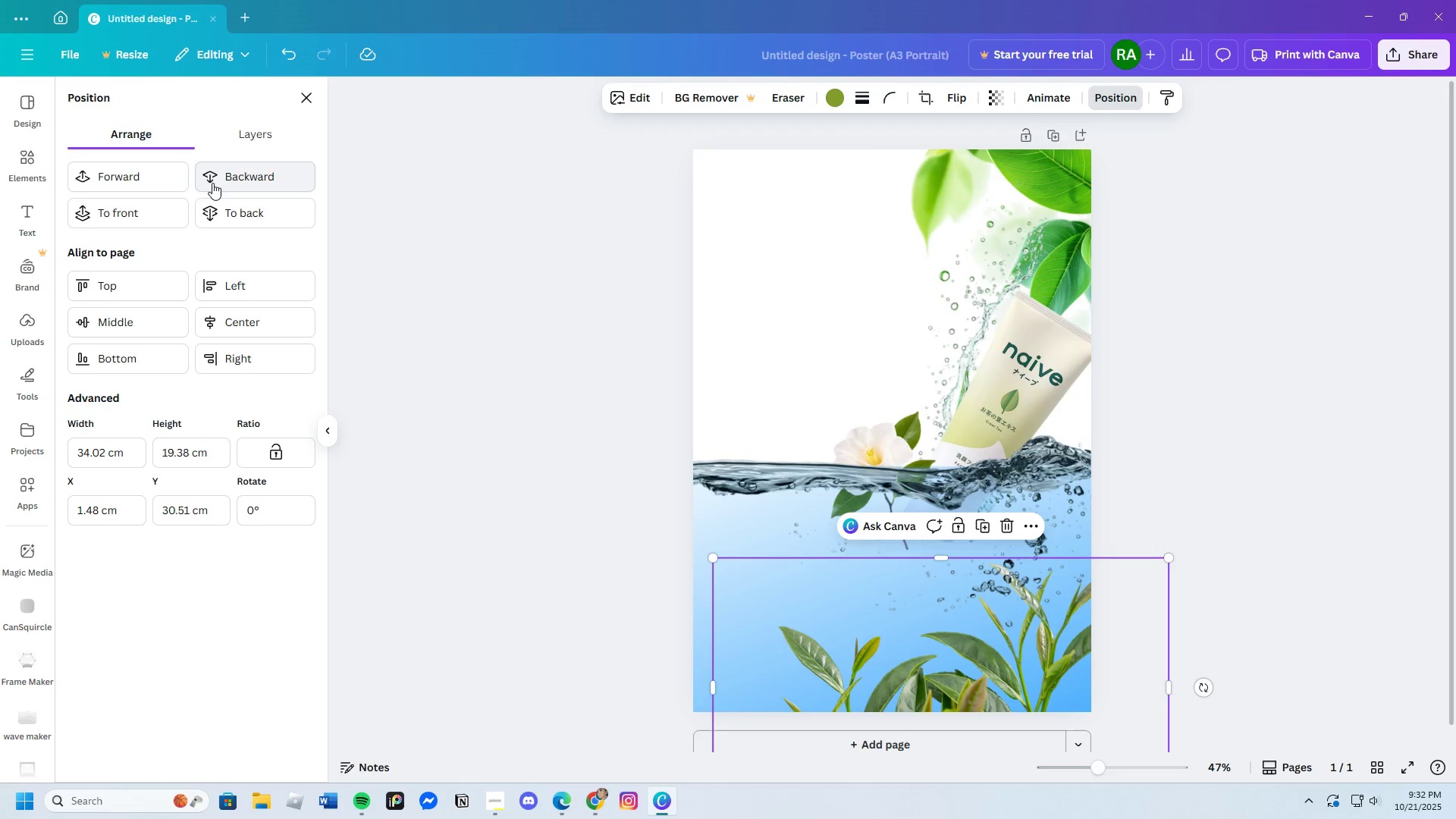 
left_click([217, 183])
 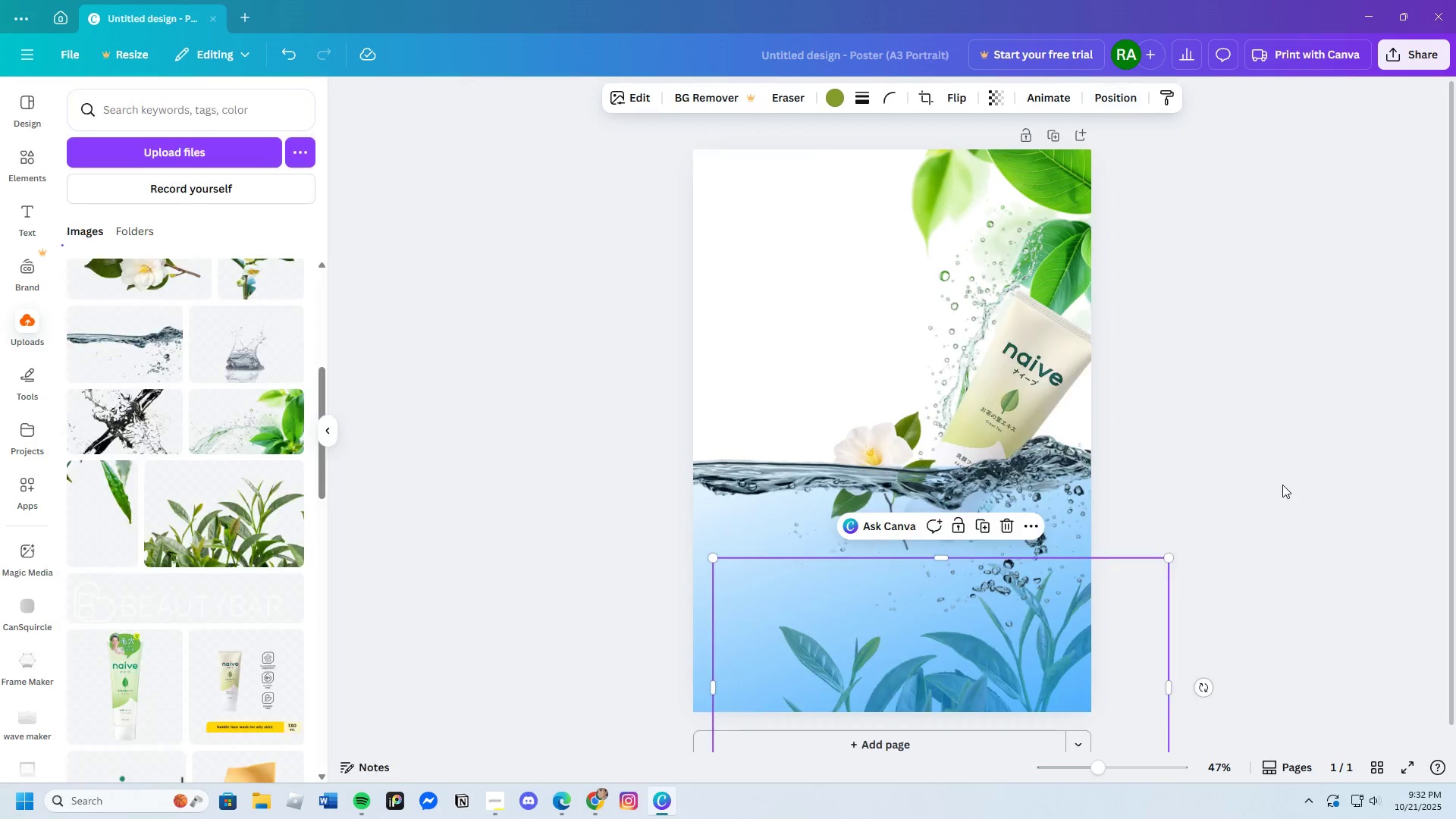 
double_click([1282, 485])
 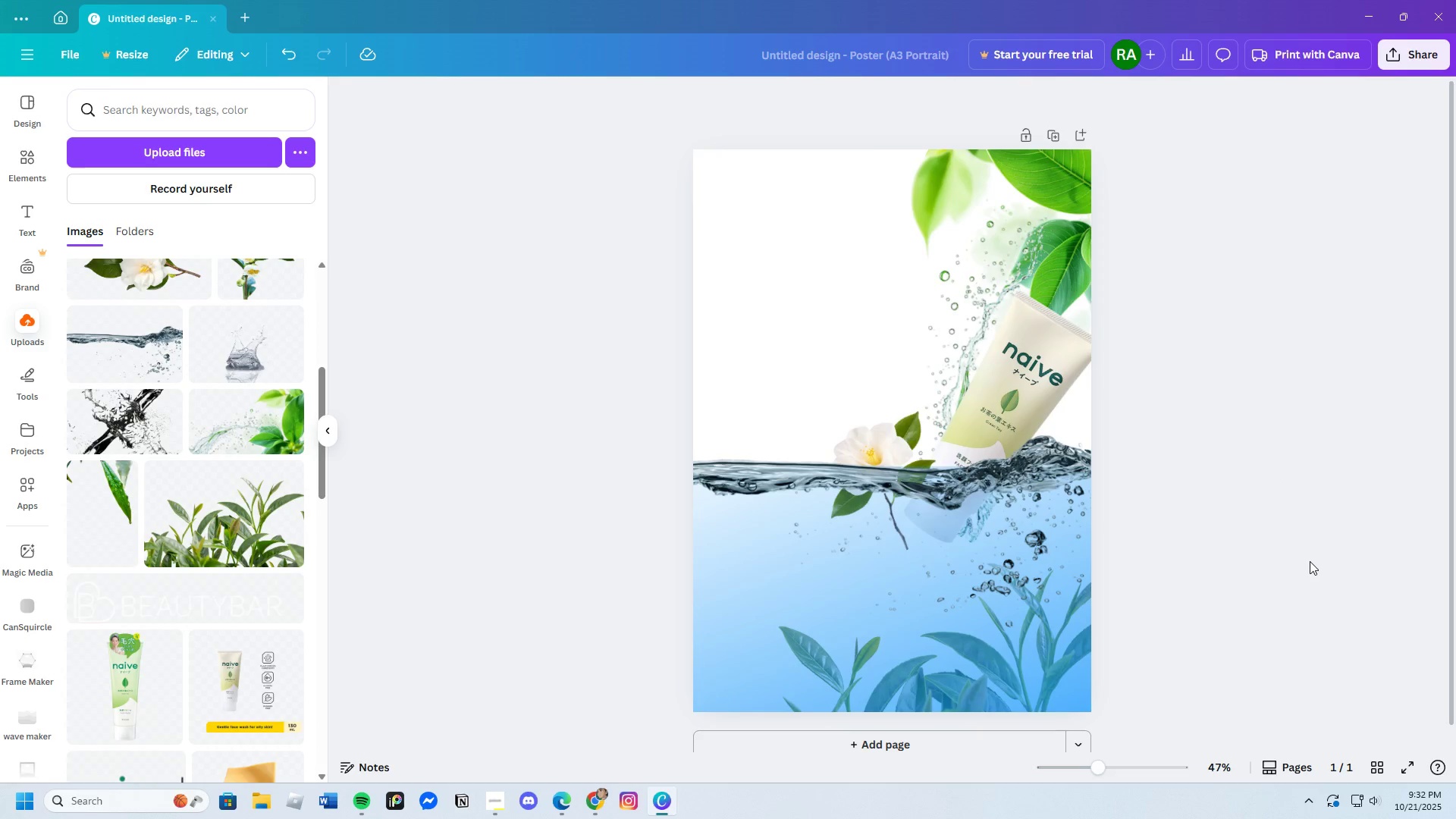 
scroll: coordinate [1310, 561], scroll_direction: down, amount: 1.0
 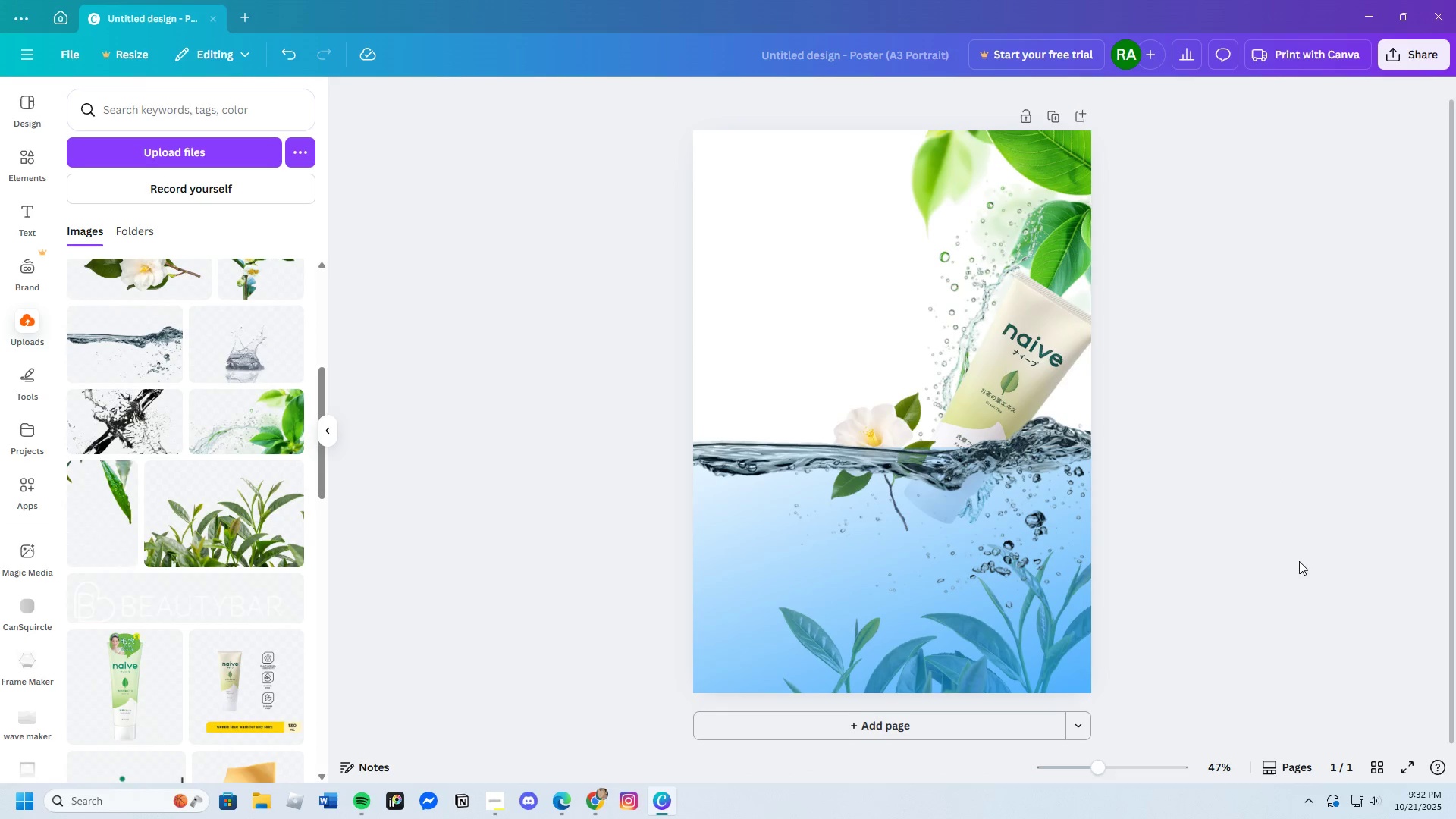 
scroll: coordinate [1309, 567], scroll_direction: up, amount: 3.0
 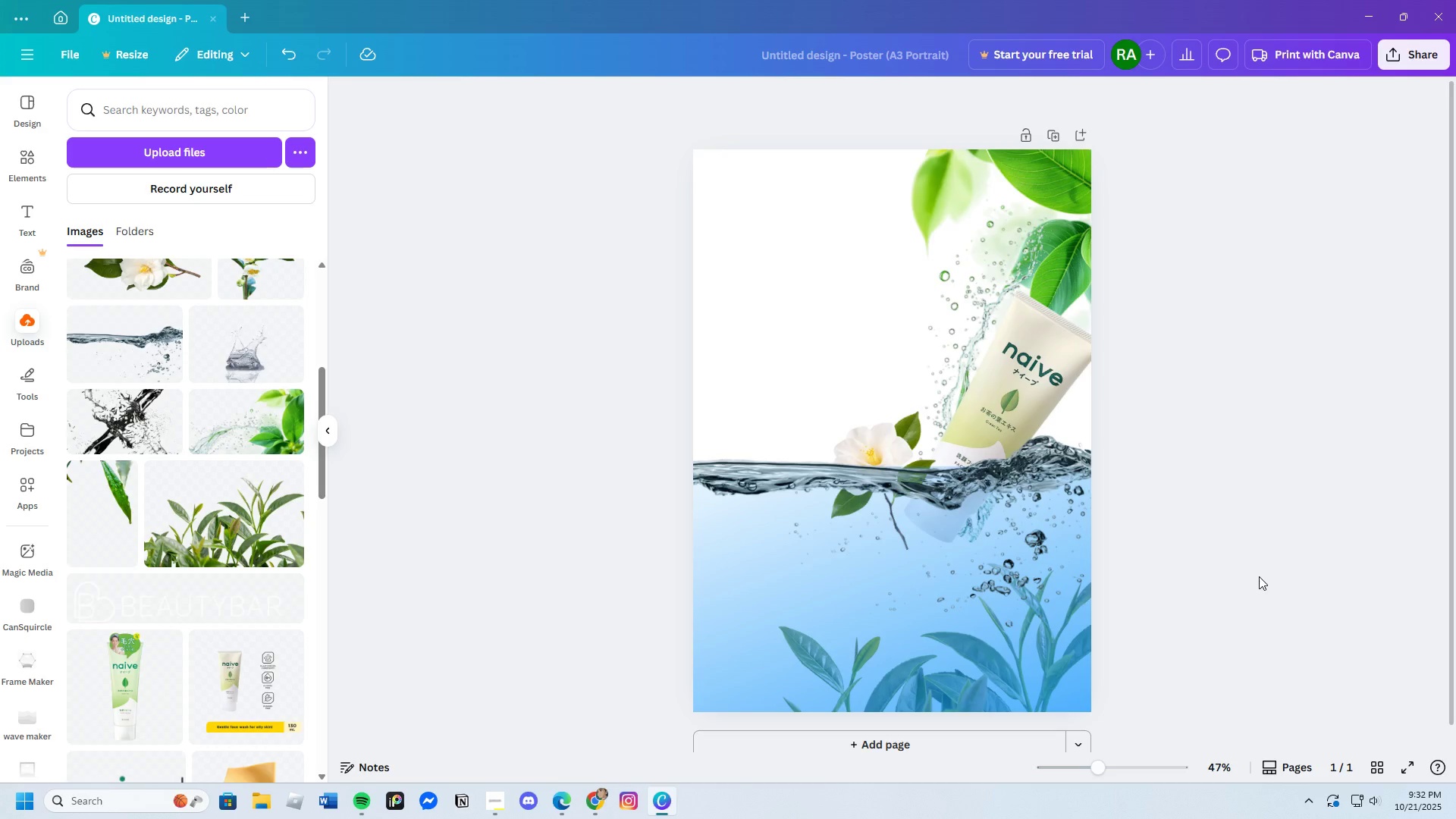 
wait(7.84)
 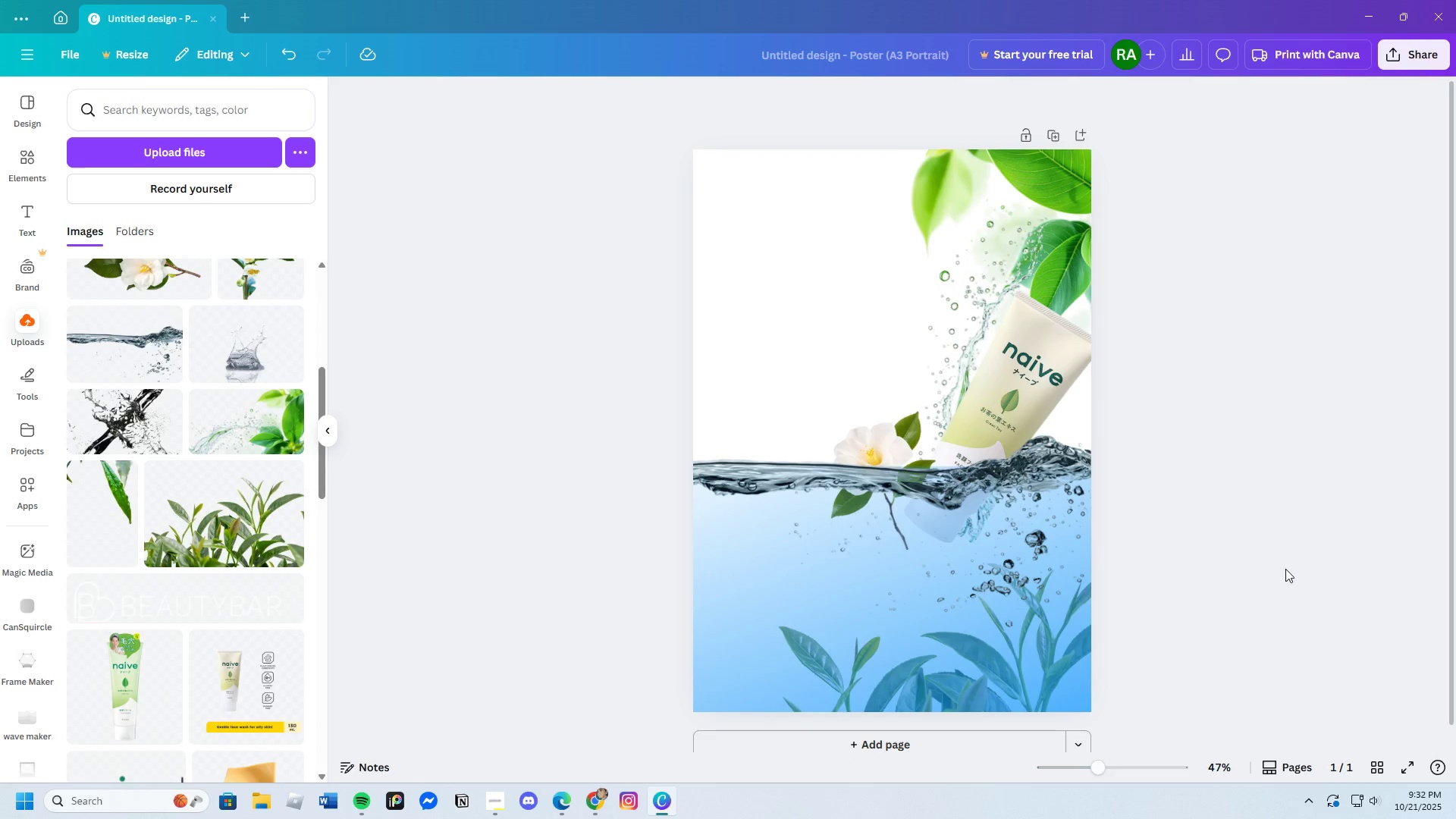 
scroll: coordinate [1259, 576], scroll_direction: down, amount: 3.0
 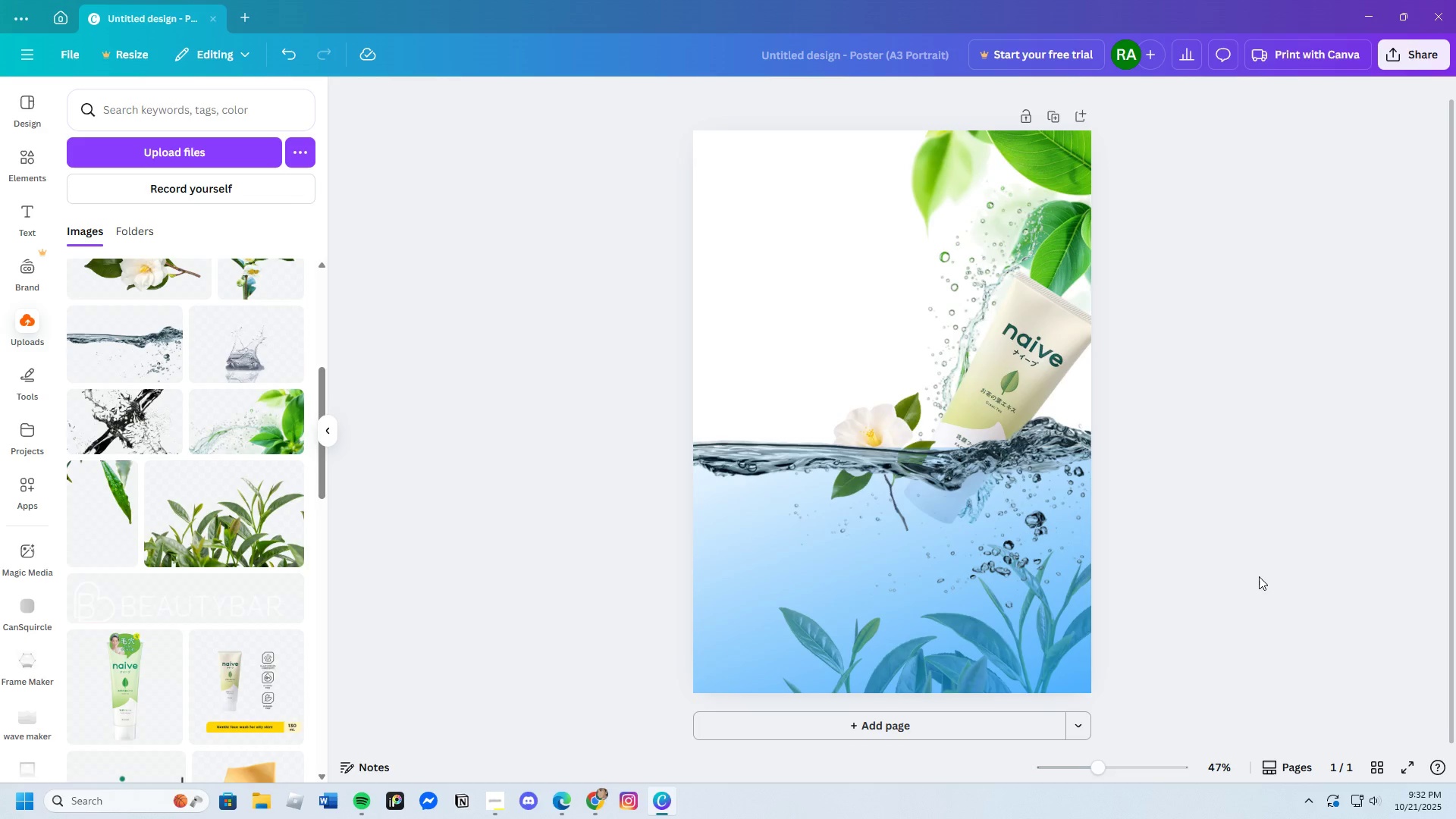 
scroll: coordinate [1259, 576], scroll_direction: up, amount: 2.0
 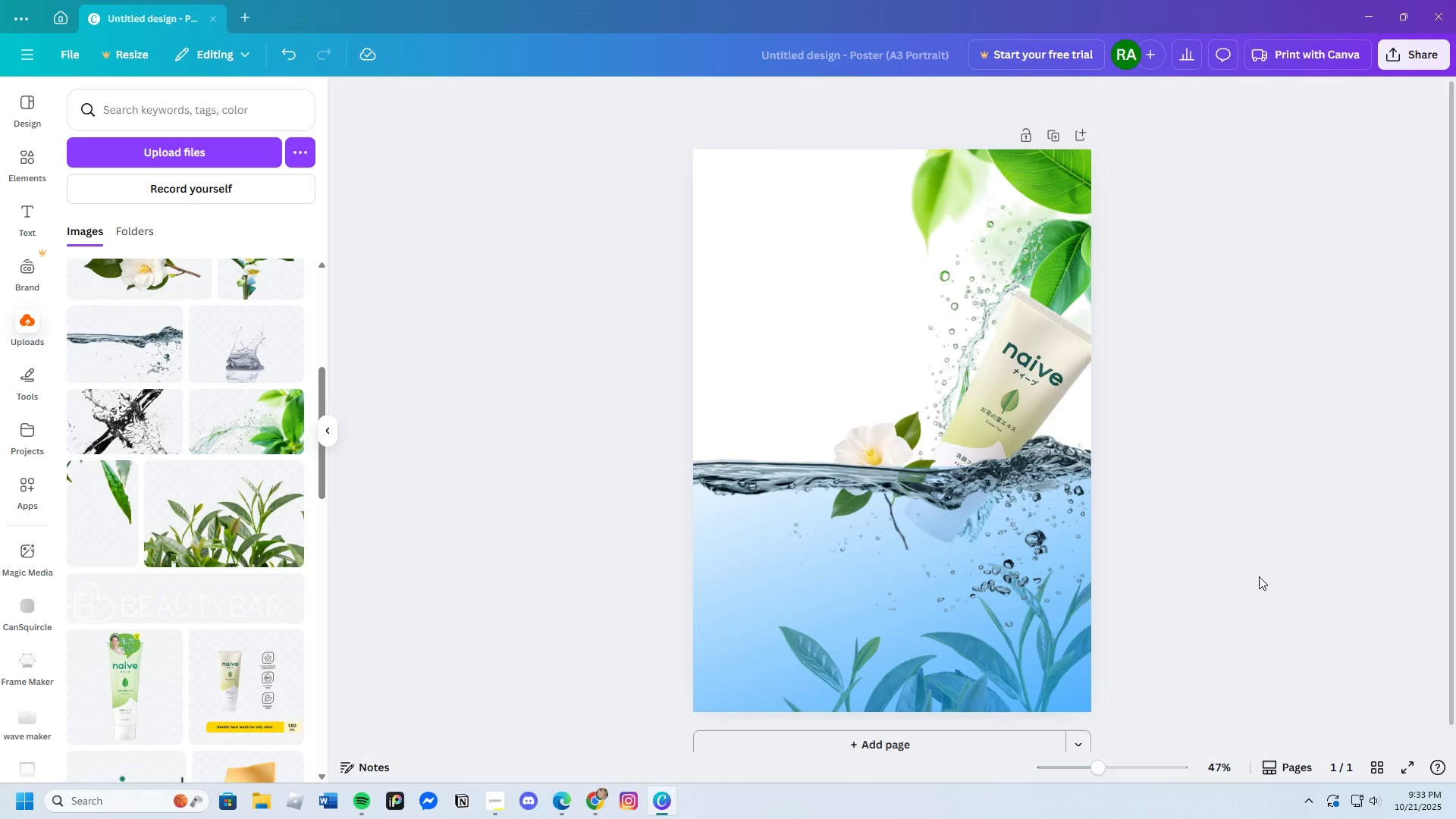 
scroll: coordinate [1259, 576], scroll_direction: down, amount: 2.0
 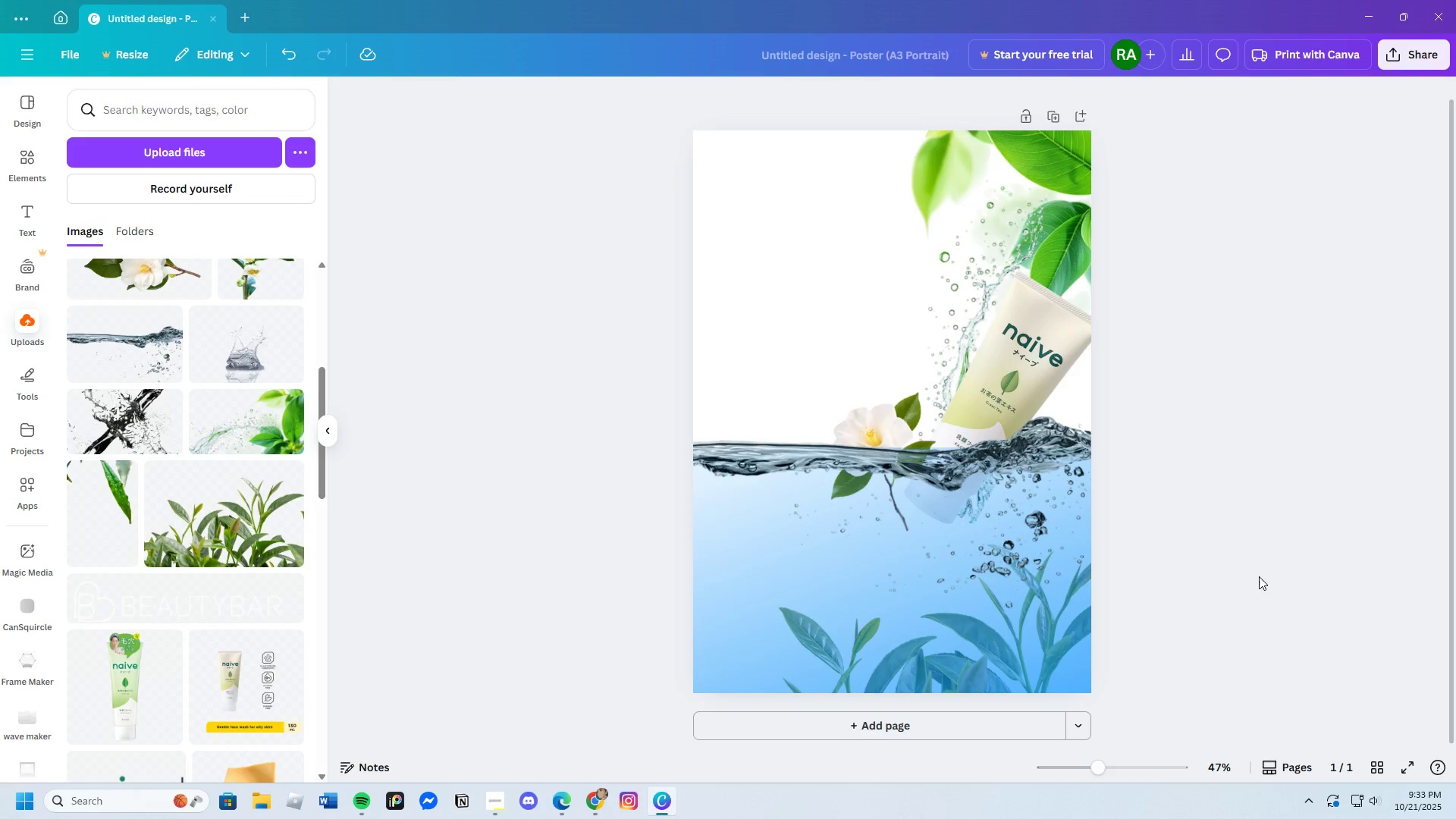 
scroll: coordinate [1259, 576], scroll_direction: up, amount: 4.0
 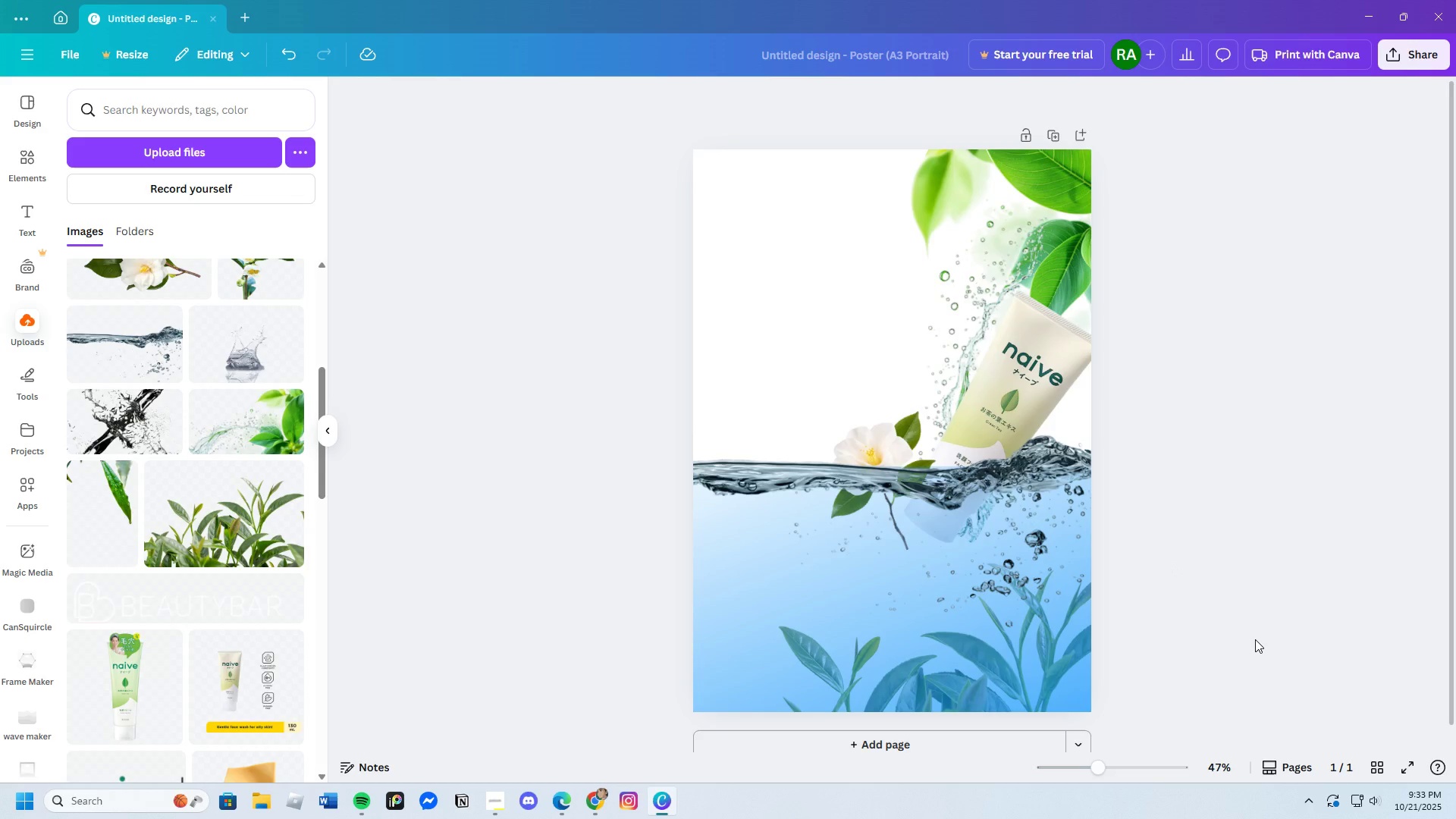 
wait(5.85)
 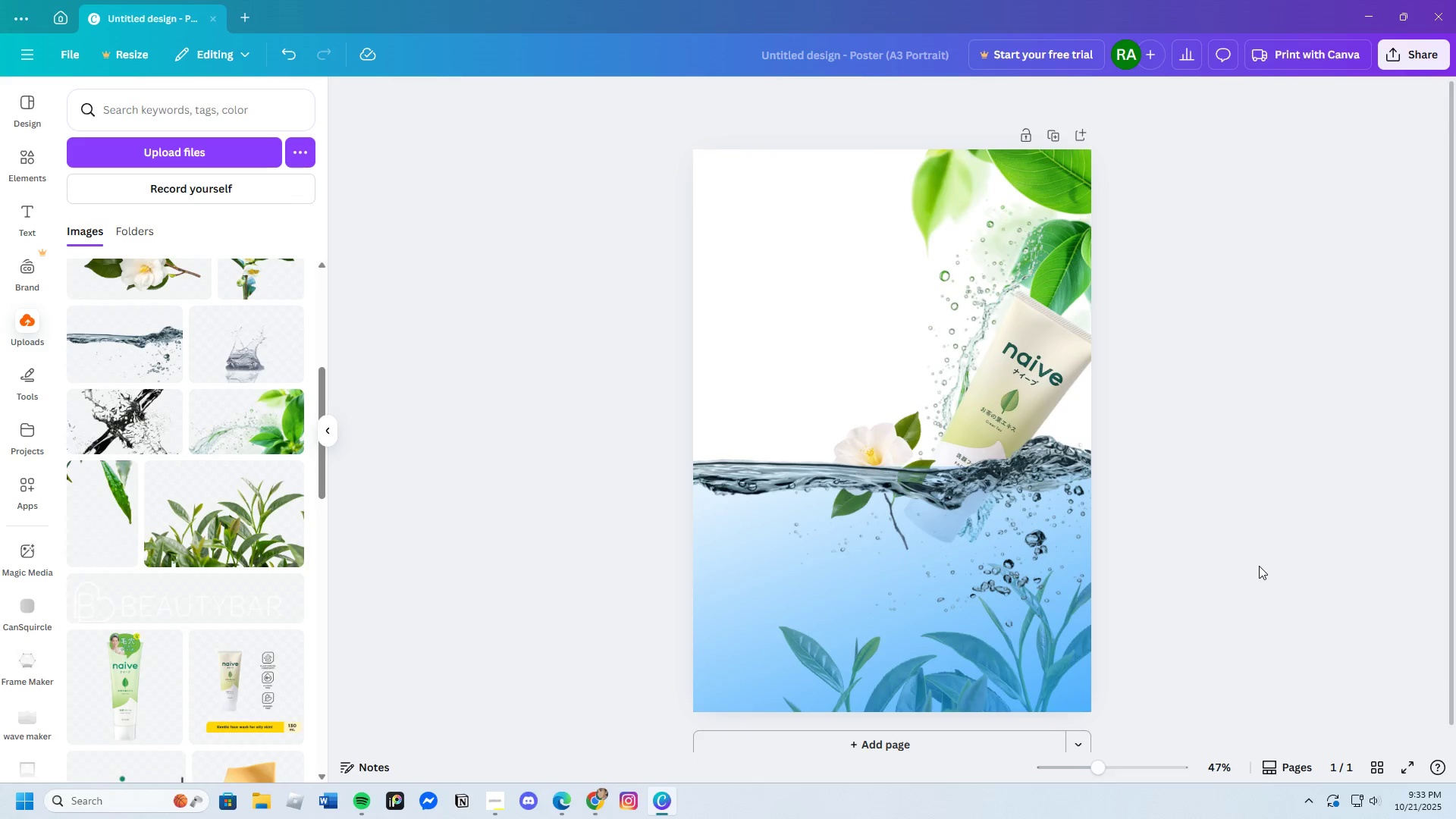 
scroll: coordinate [1258, 656], scroll_direction: down, amount: 1.0
 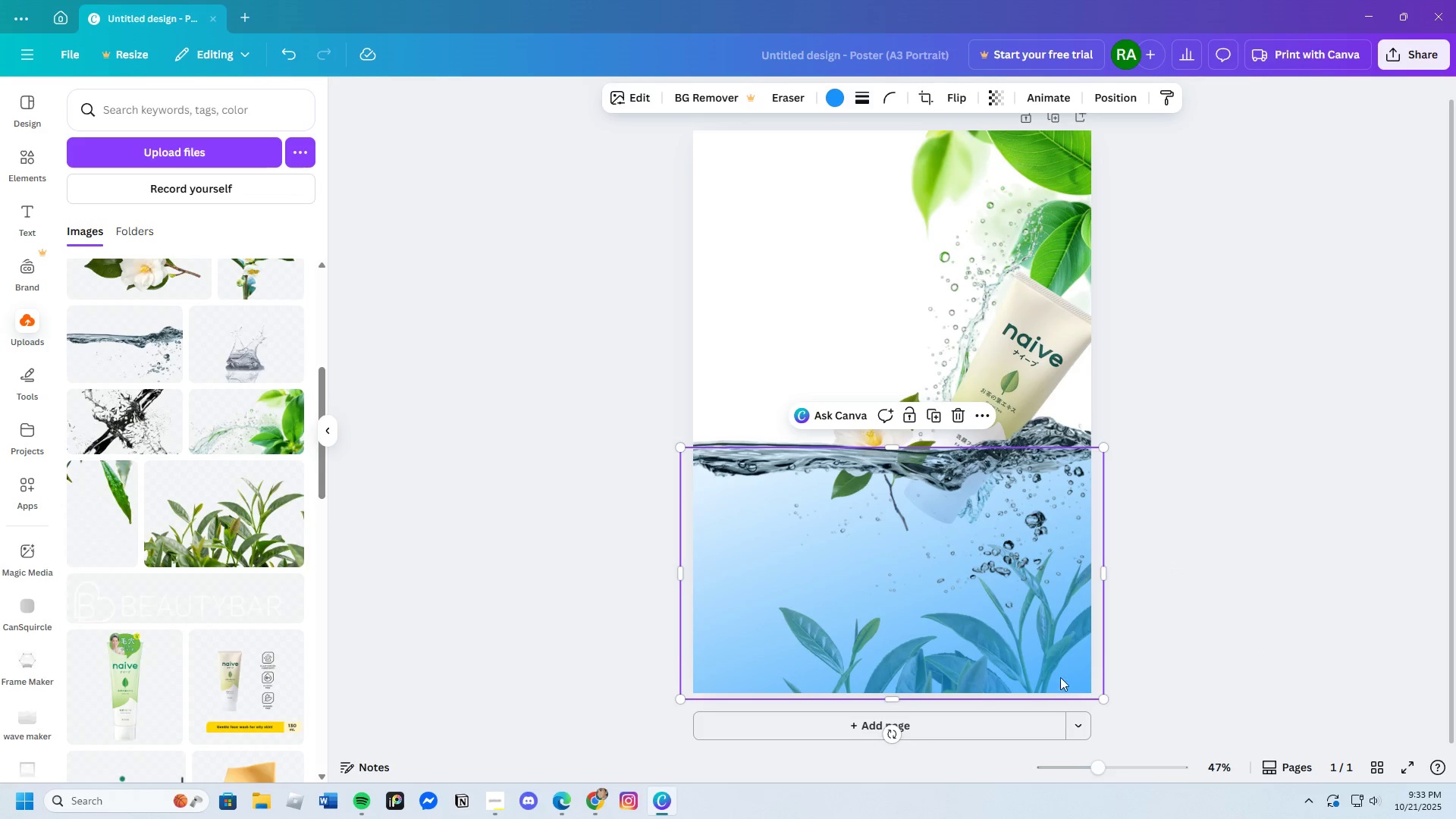 
left_click([1240, 642])
 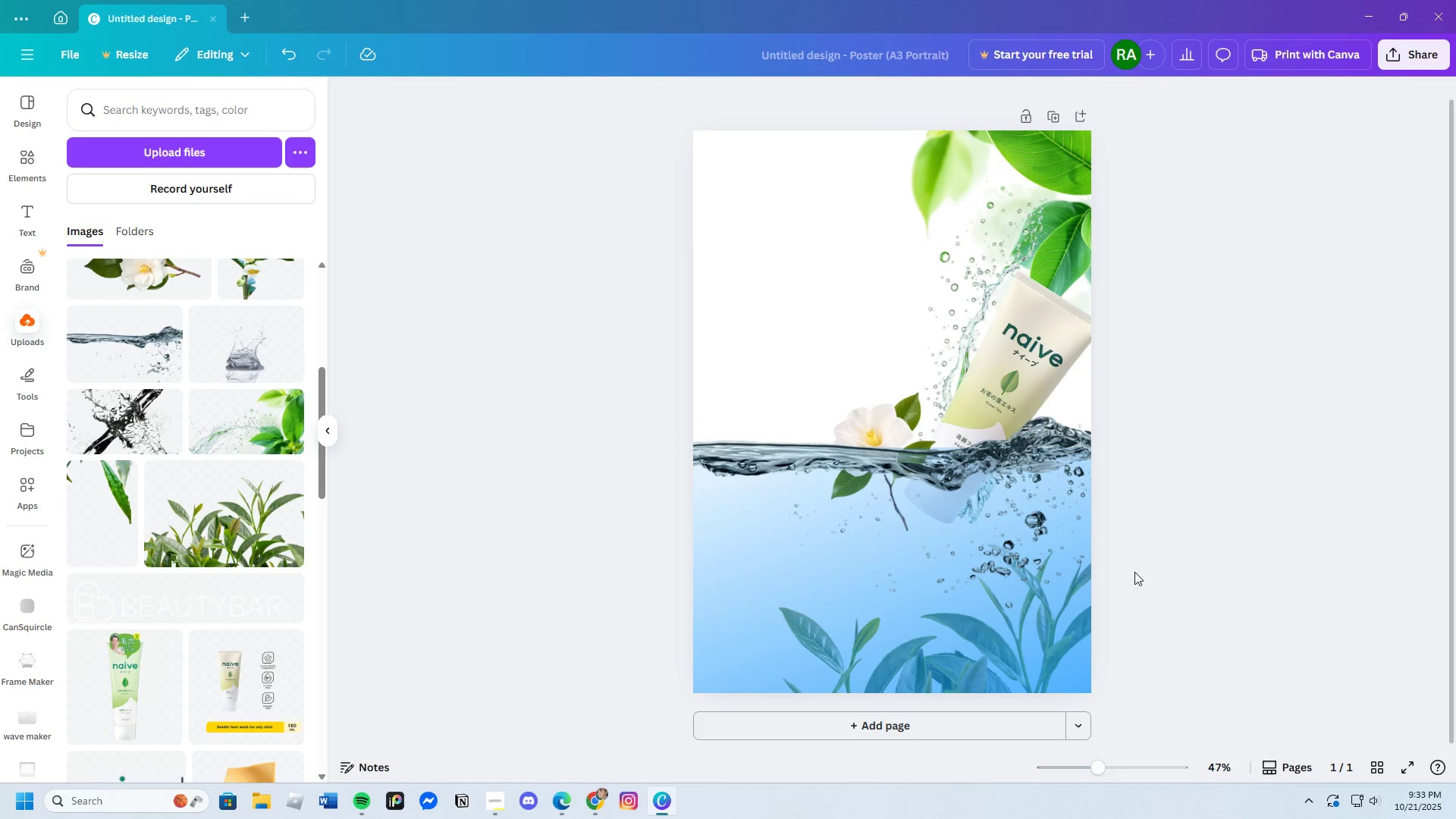 
scroll: coordinate [205, 536], scroll_direction: up, amount: 11.0
 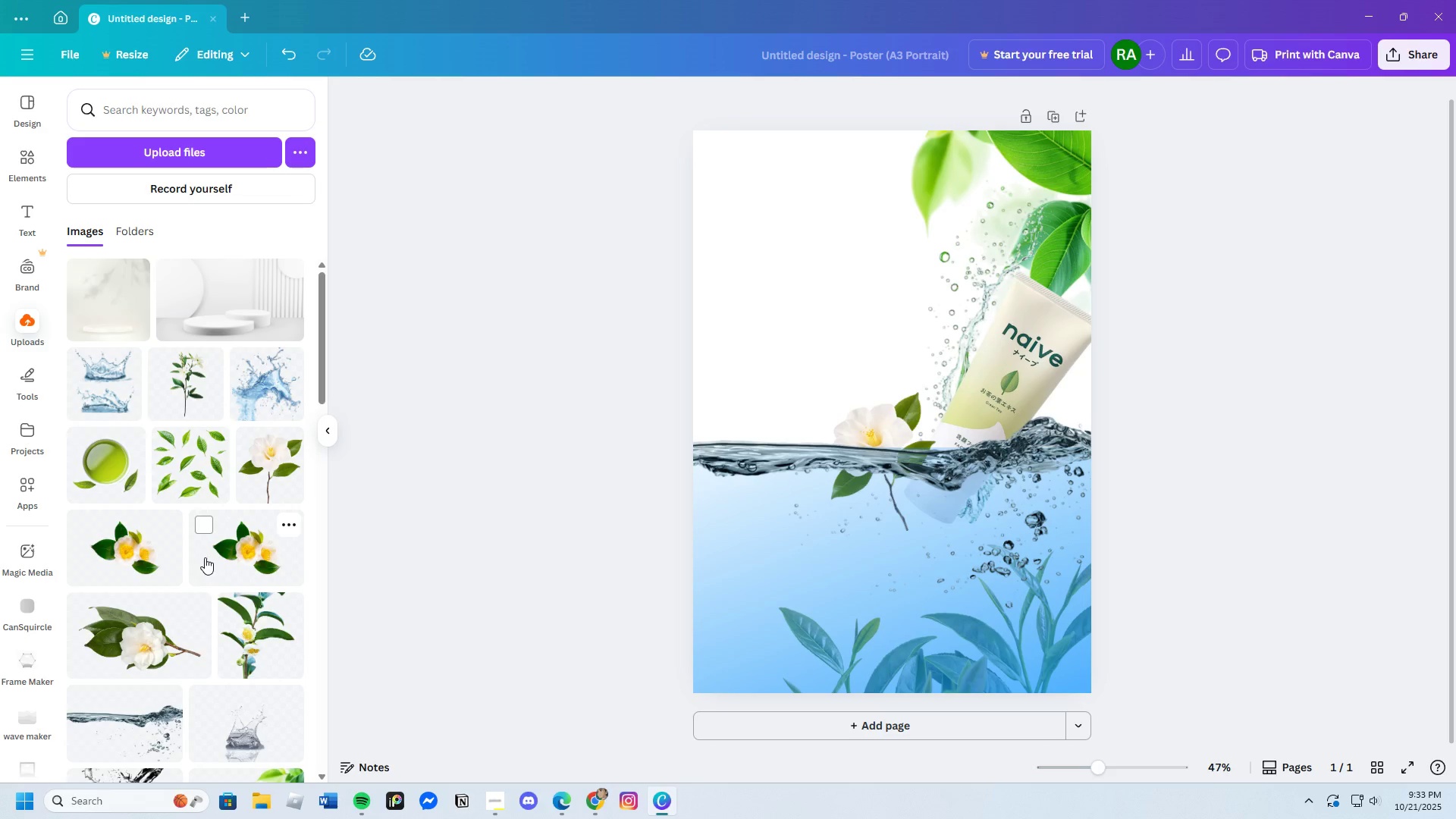 
scroll: coordinate [242, 546], scroll_direction: down, amount: 9.0
 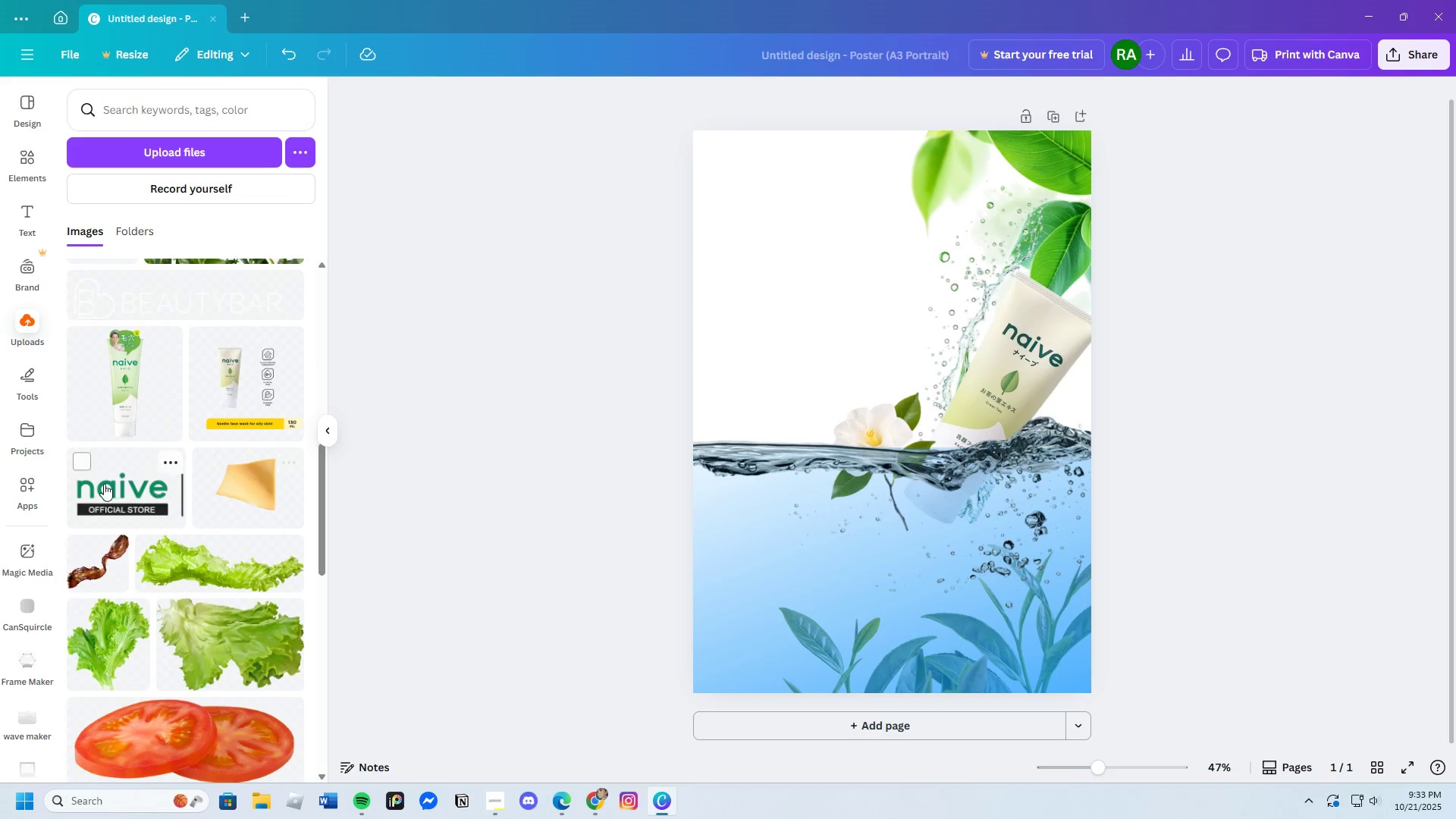 
left_click([103, 484])
 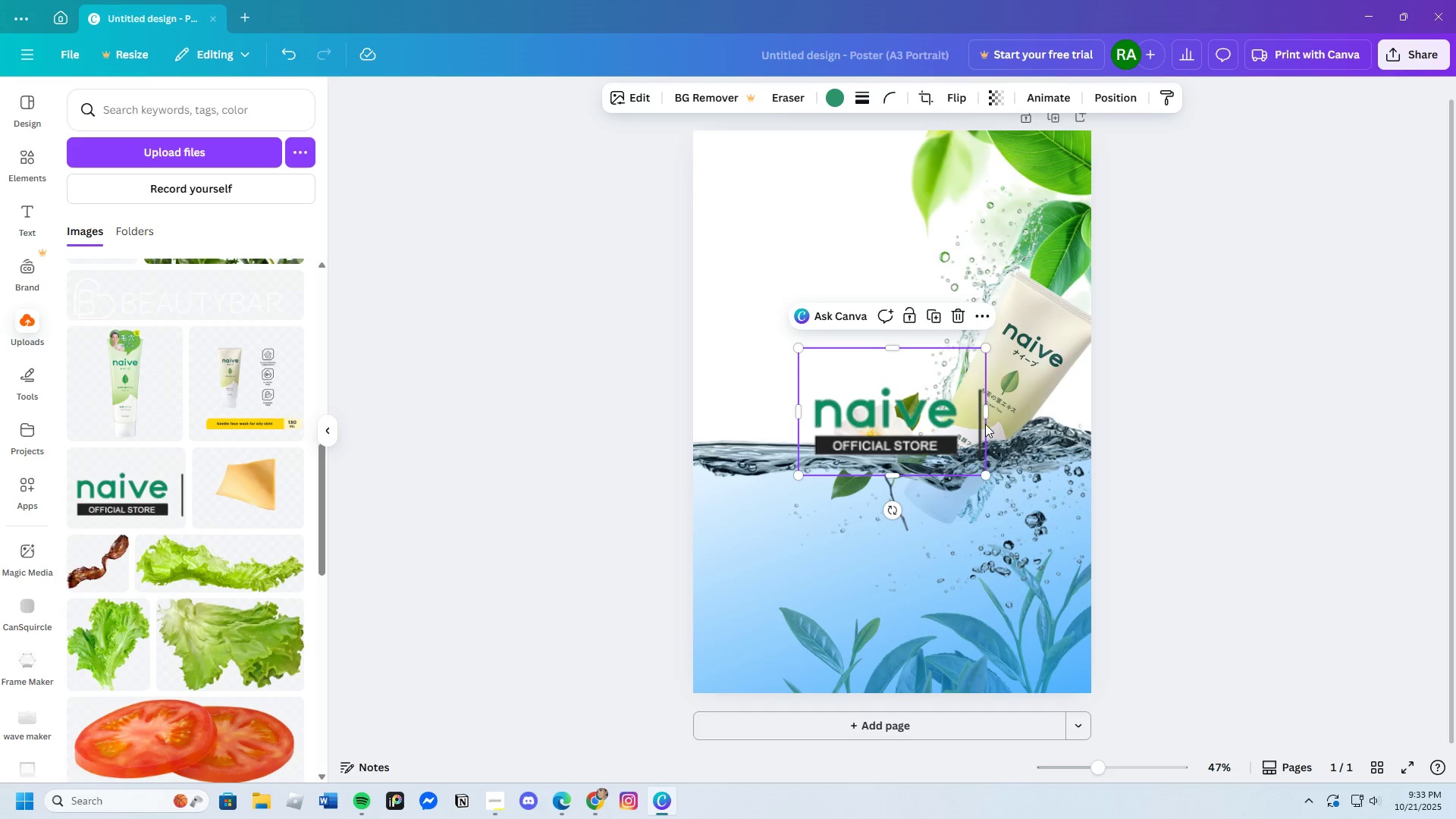 
left_click([1225, 438])
 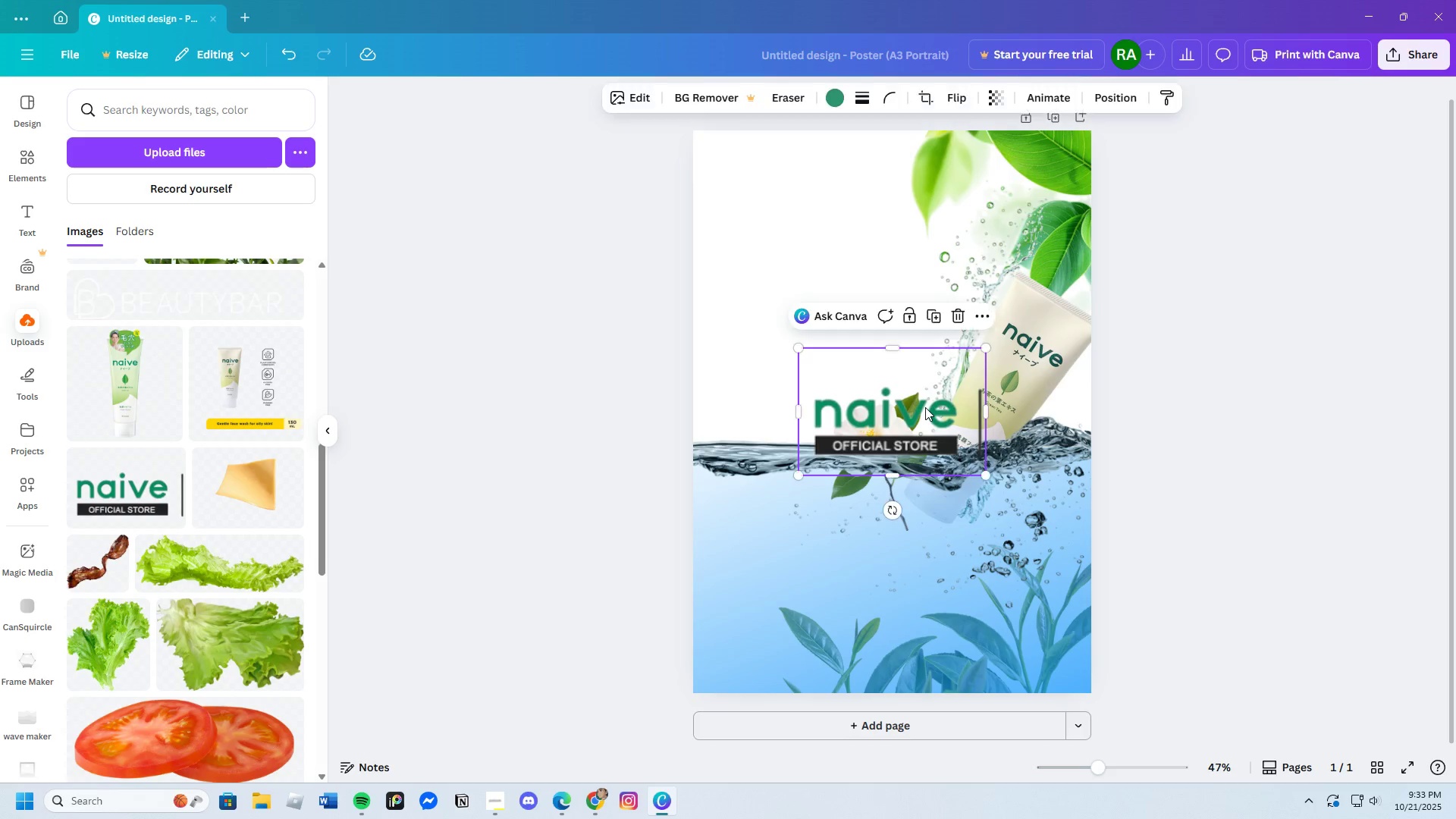 
left_click([925, 407])
 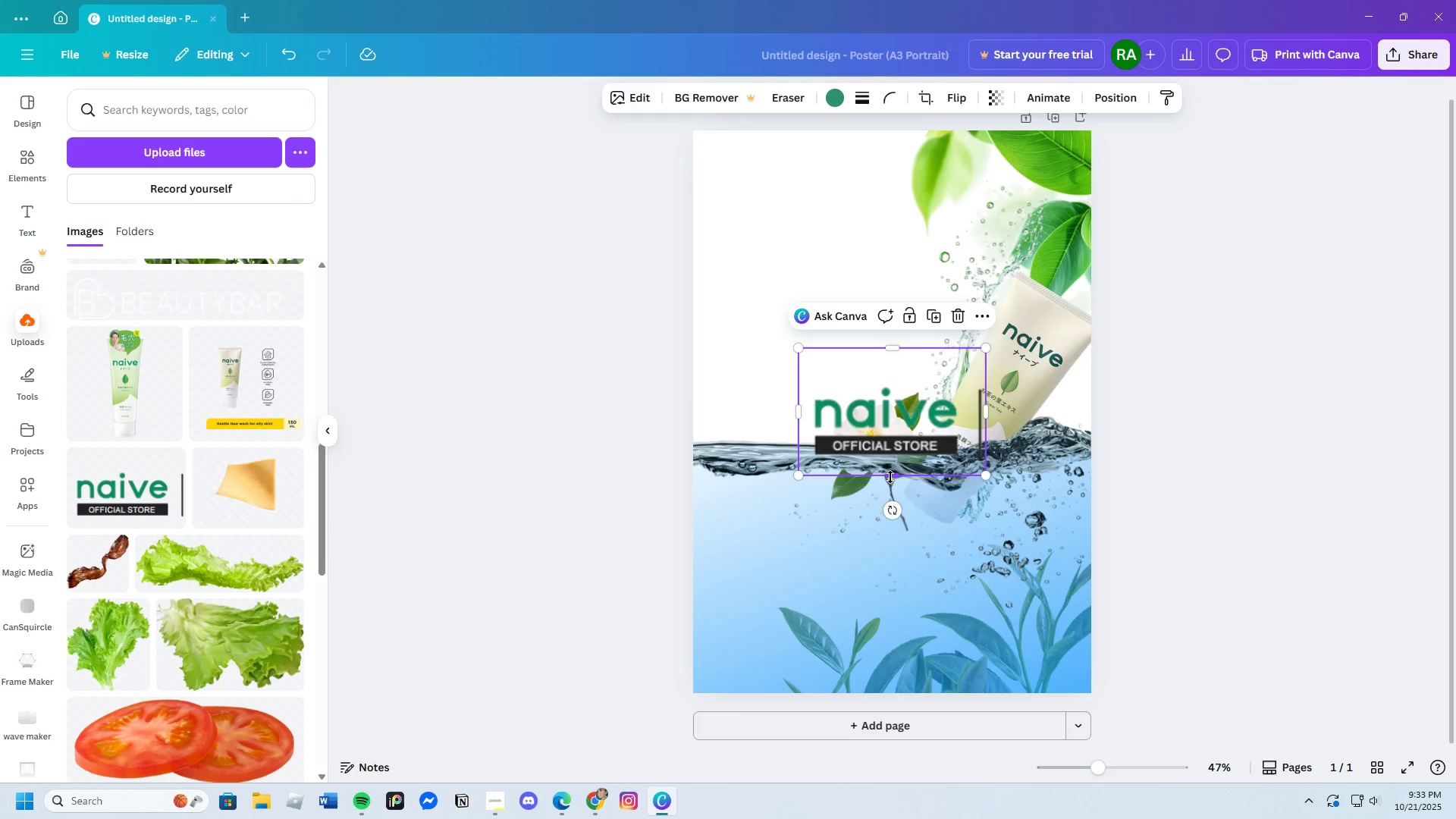 
left_click_drag(start_coordinate=[890, 477], to_coordinate=[930, 438])
 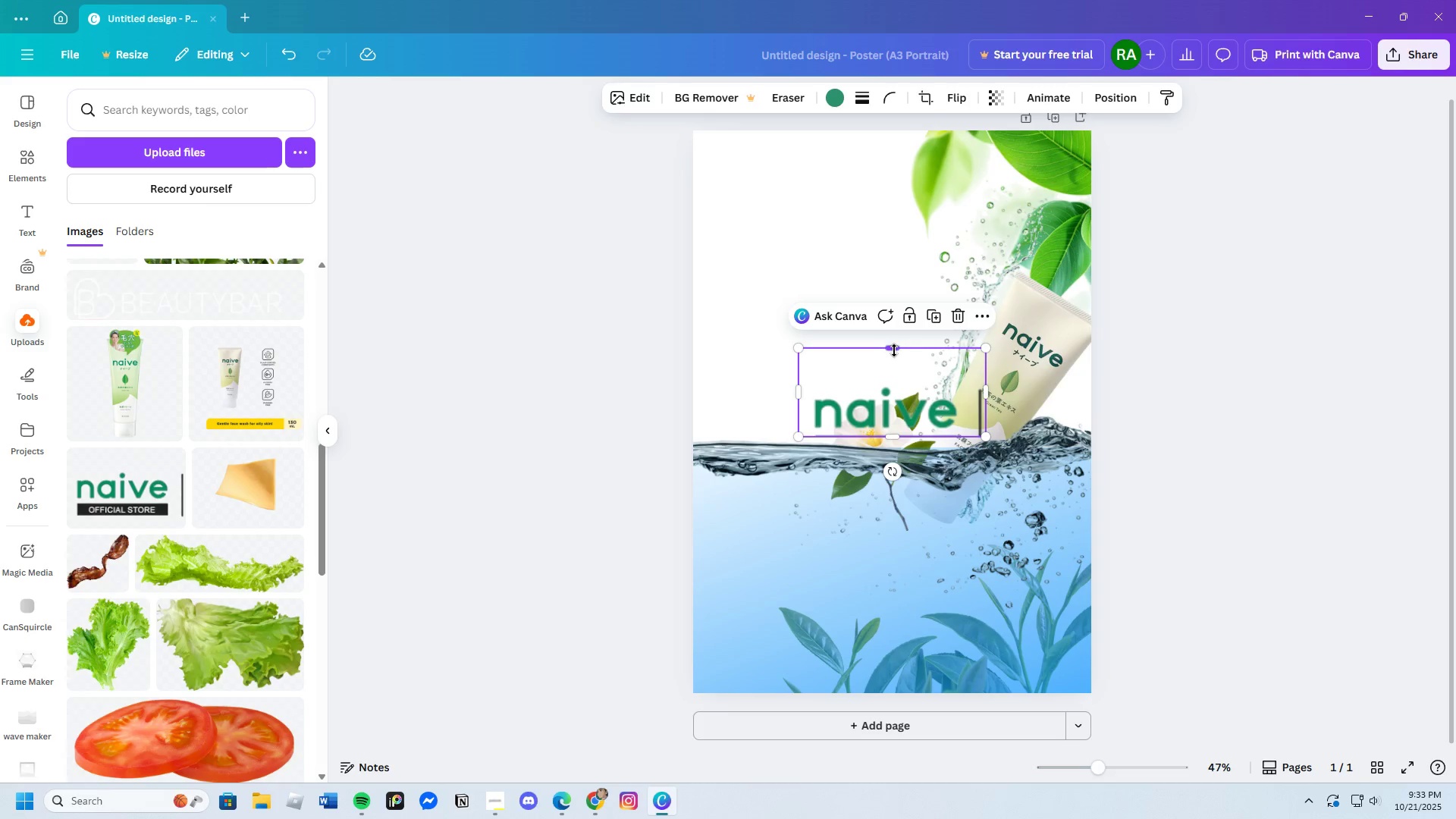 
left_click_drag(start_coordinate=[894, 350], to_coordinate=[905, 383])
 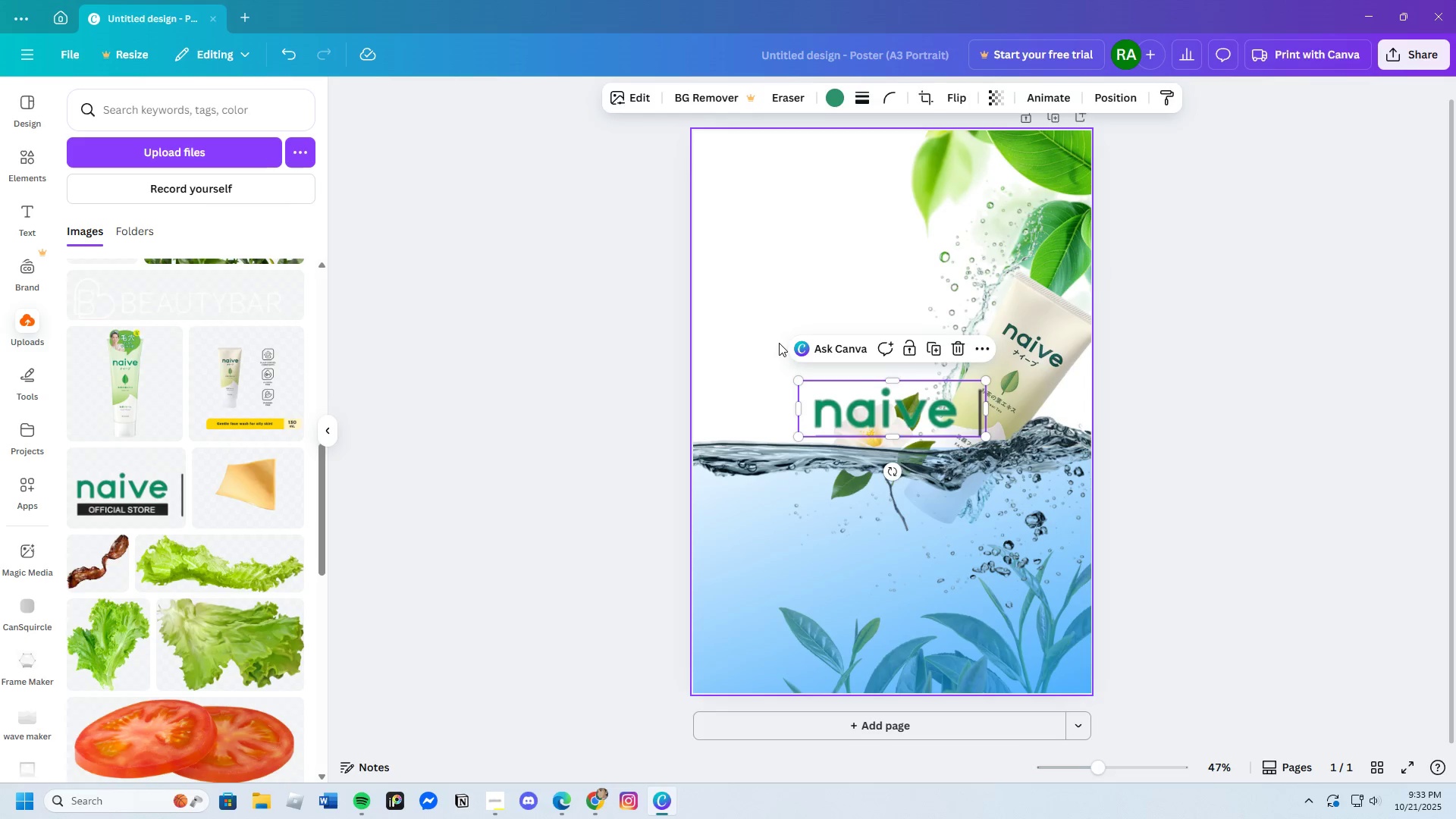 
left_click([779, 343])
 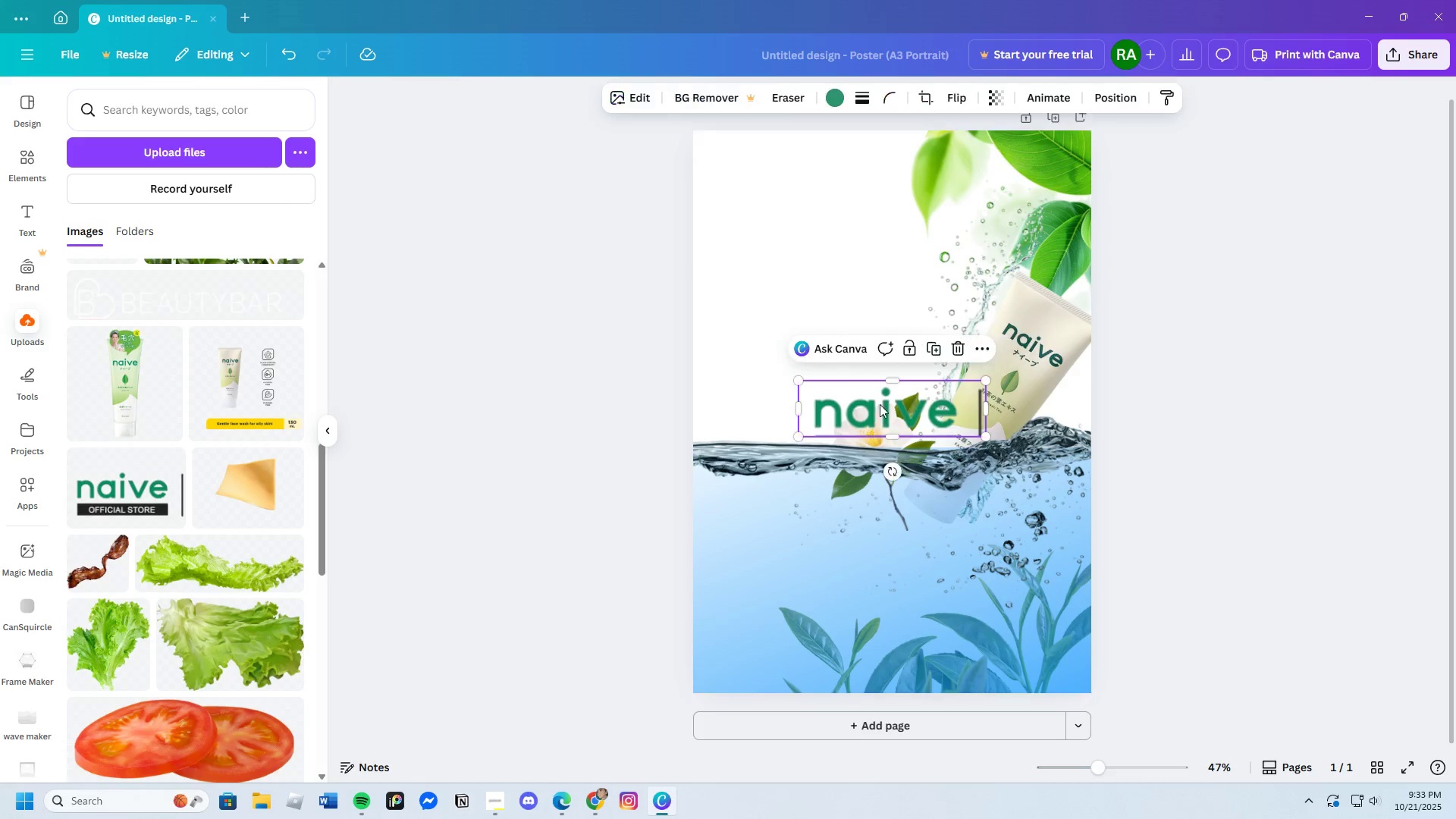 
left_click_drag(start_coordinate=[883, 411], to_coordinate=[786, 177])
 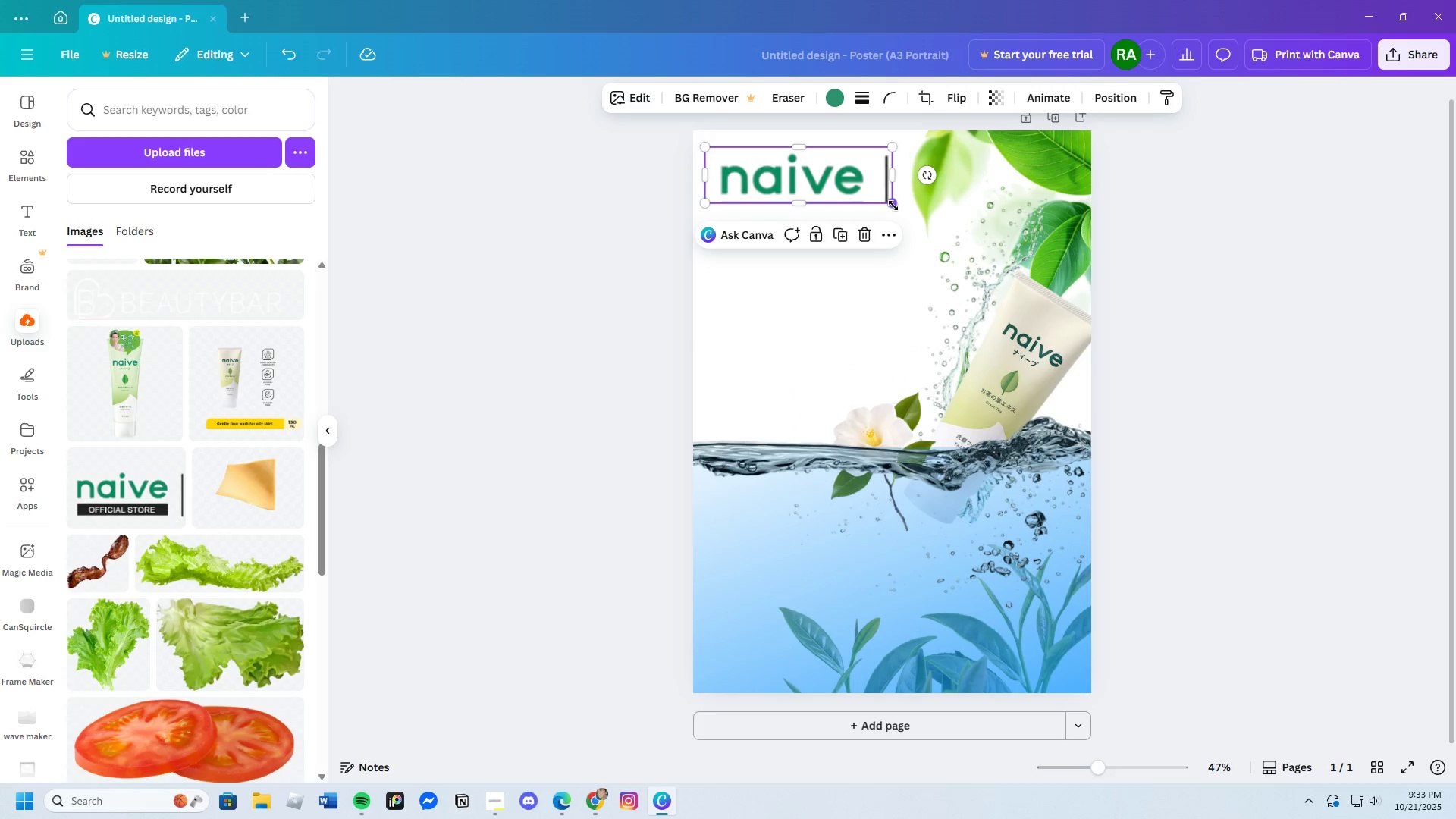 
left_click_drag(start_coordinate=[893, 206], to_coordinate=[776, 177])
 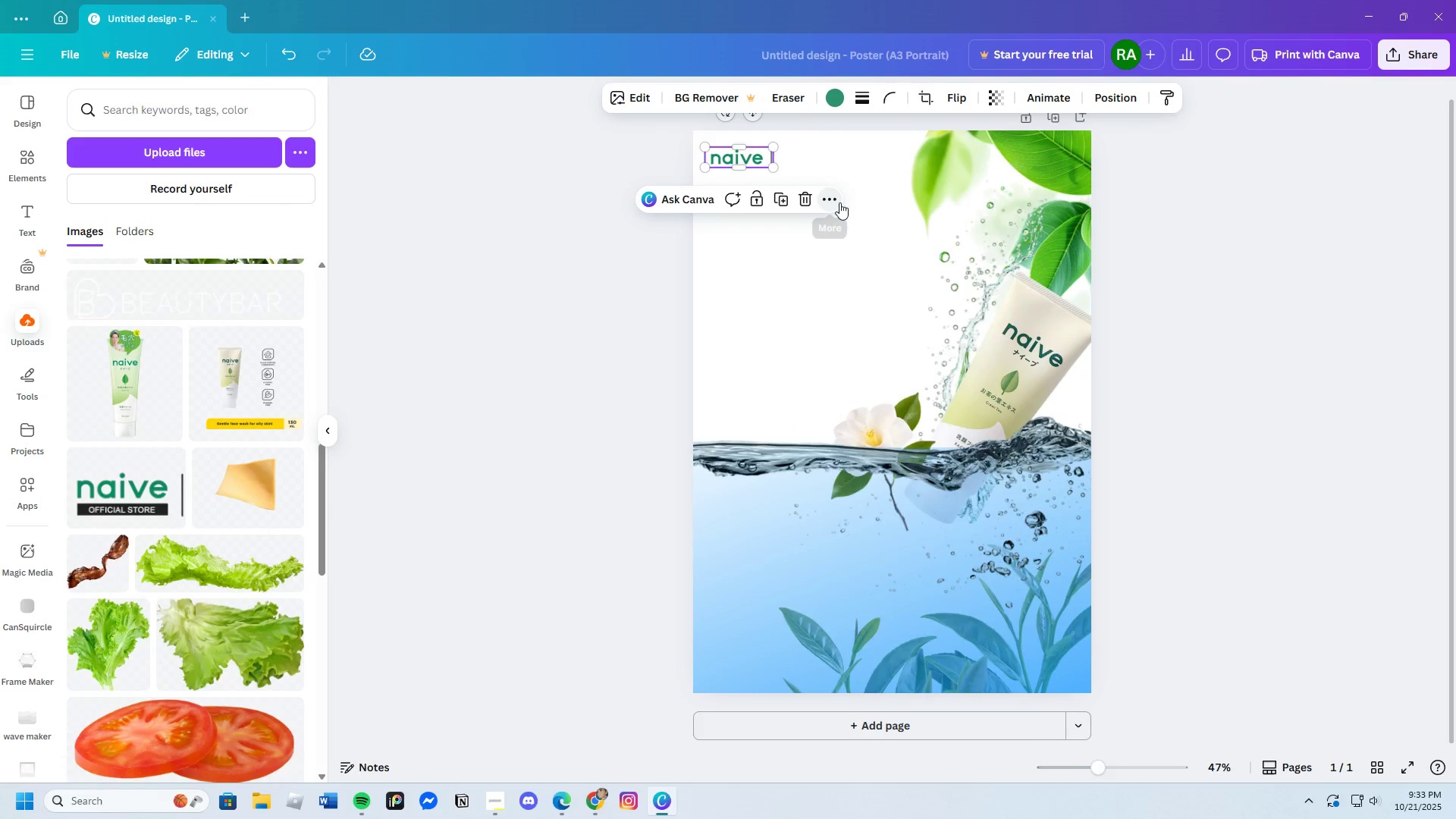 
left_click([839, 202])
 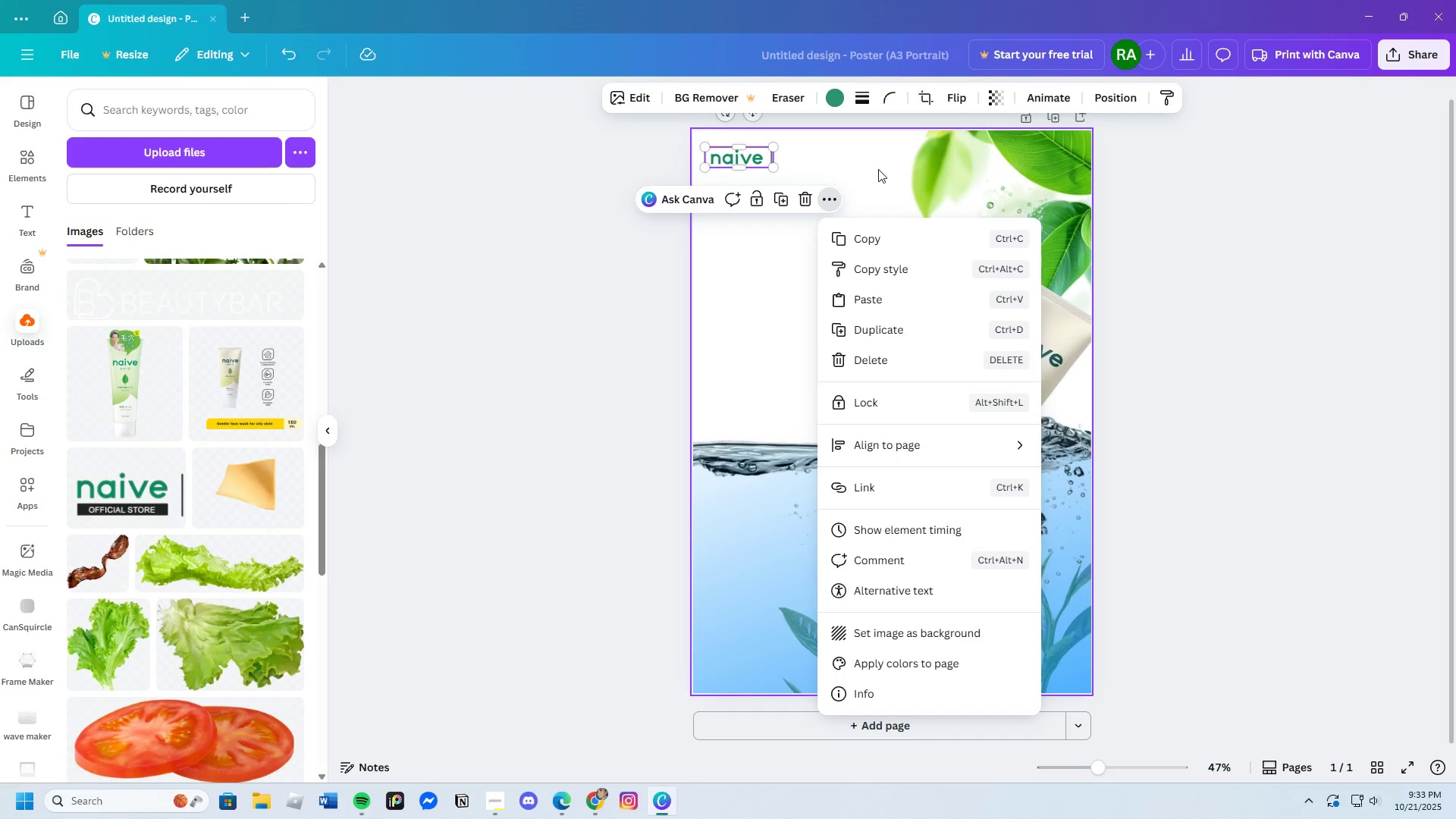 
left_click([878, 169])
 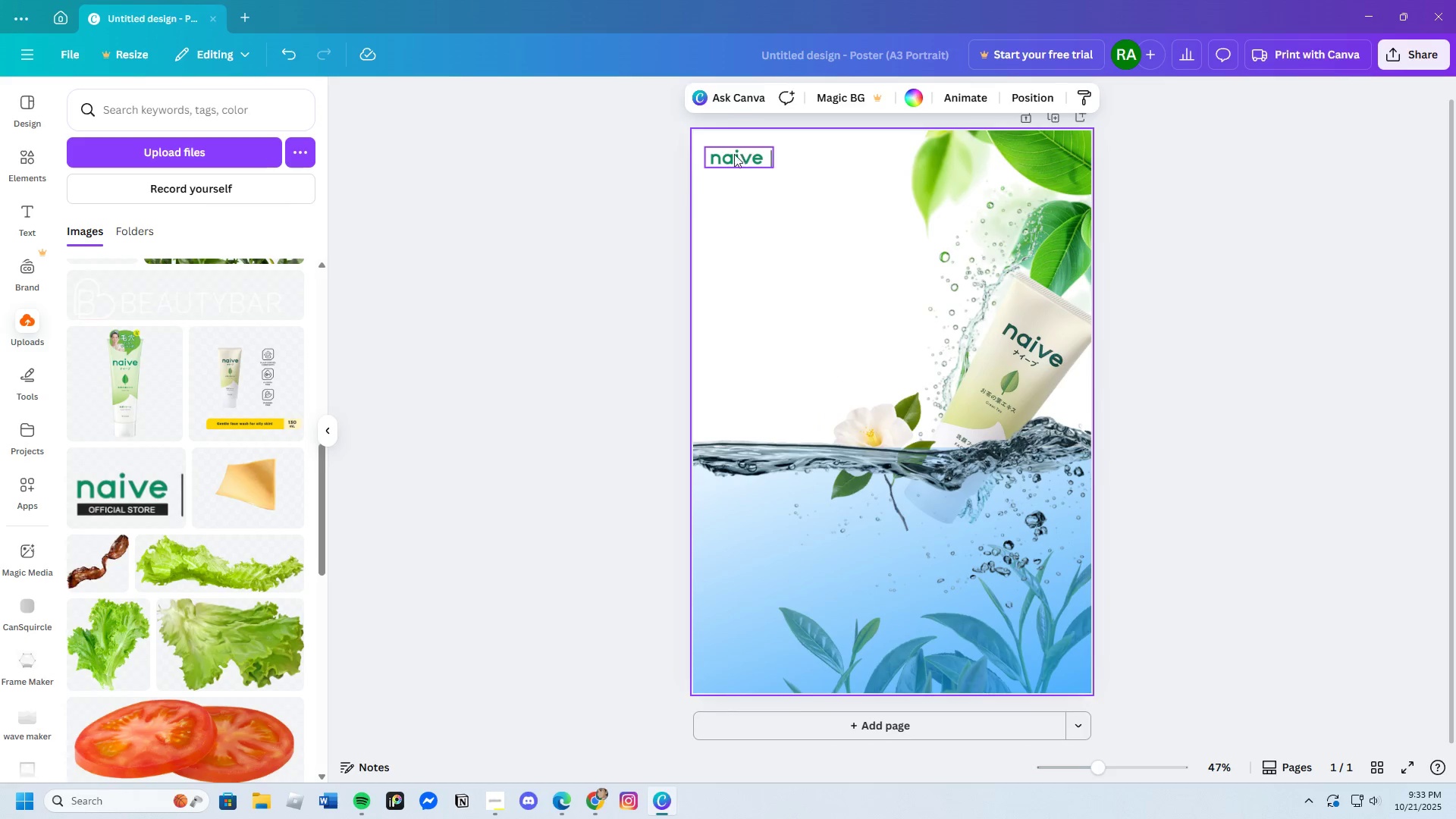 
left_click([734, 154])
 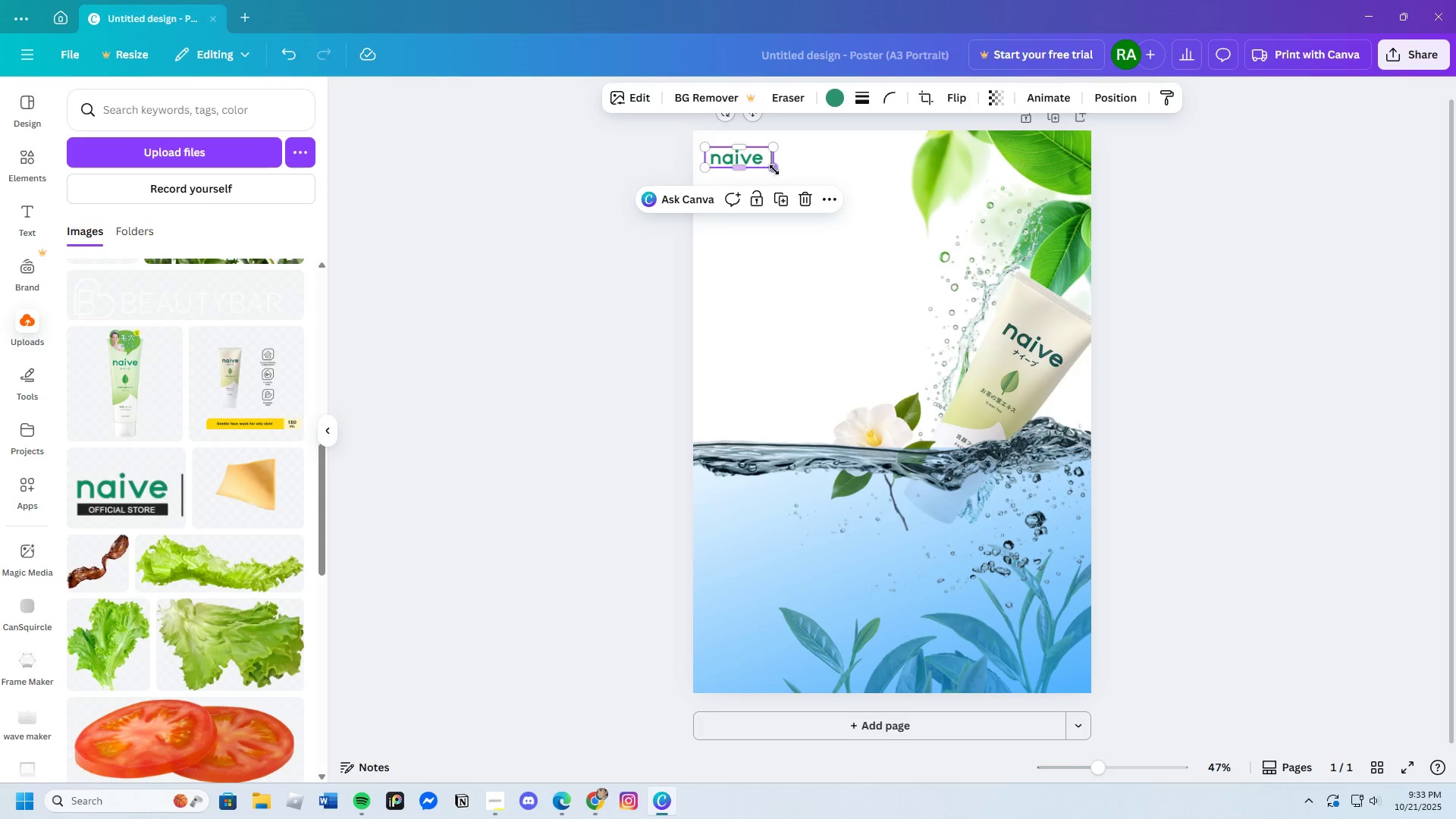 
left_click_drag(start_coordinate=[774, 170], to_coordinate=[889, 296])
 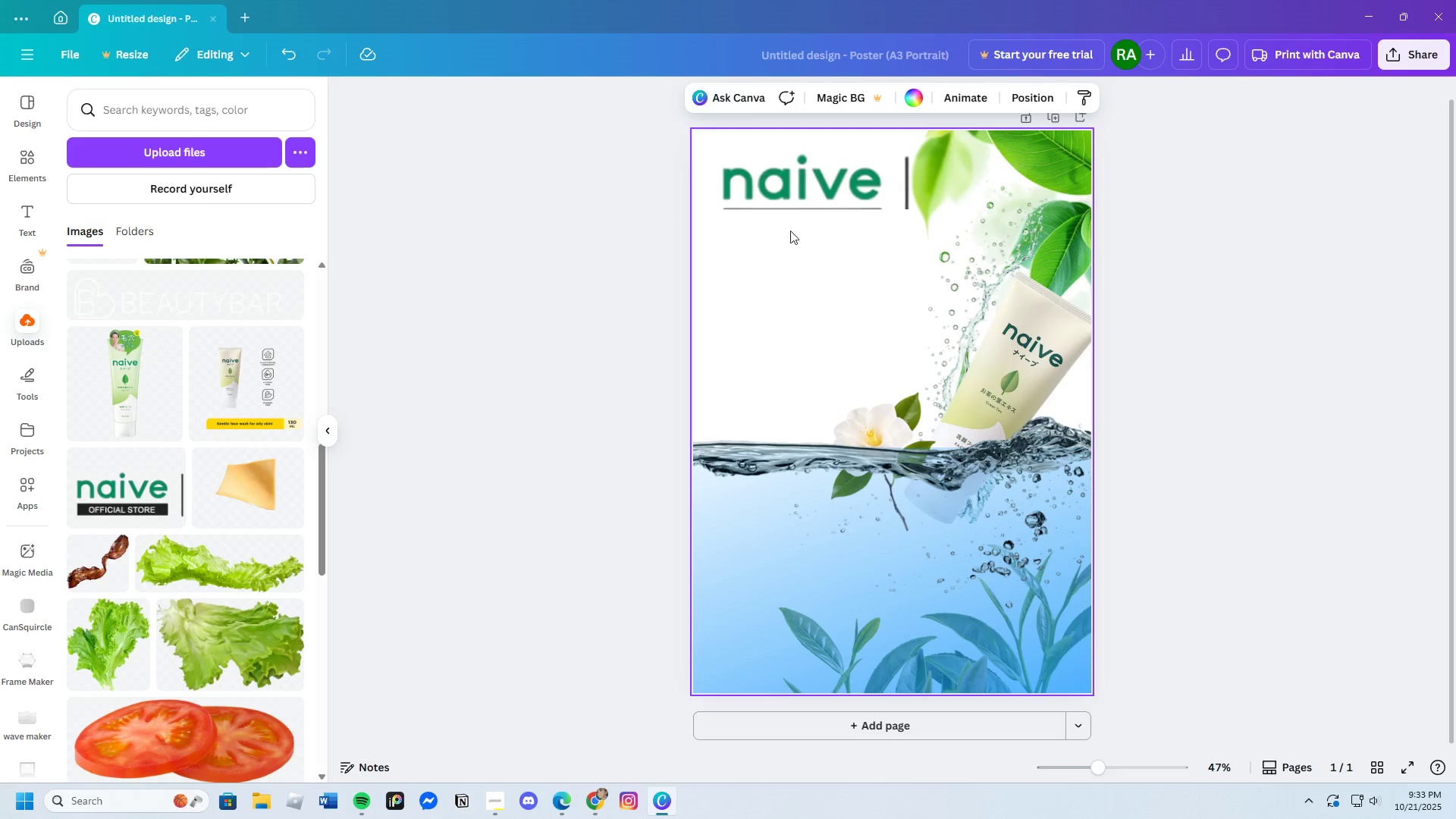 
double_click([798, 176])
 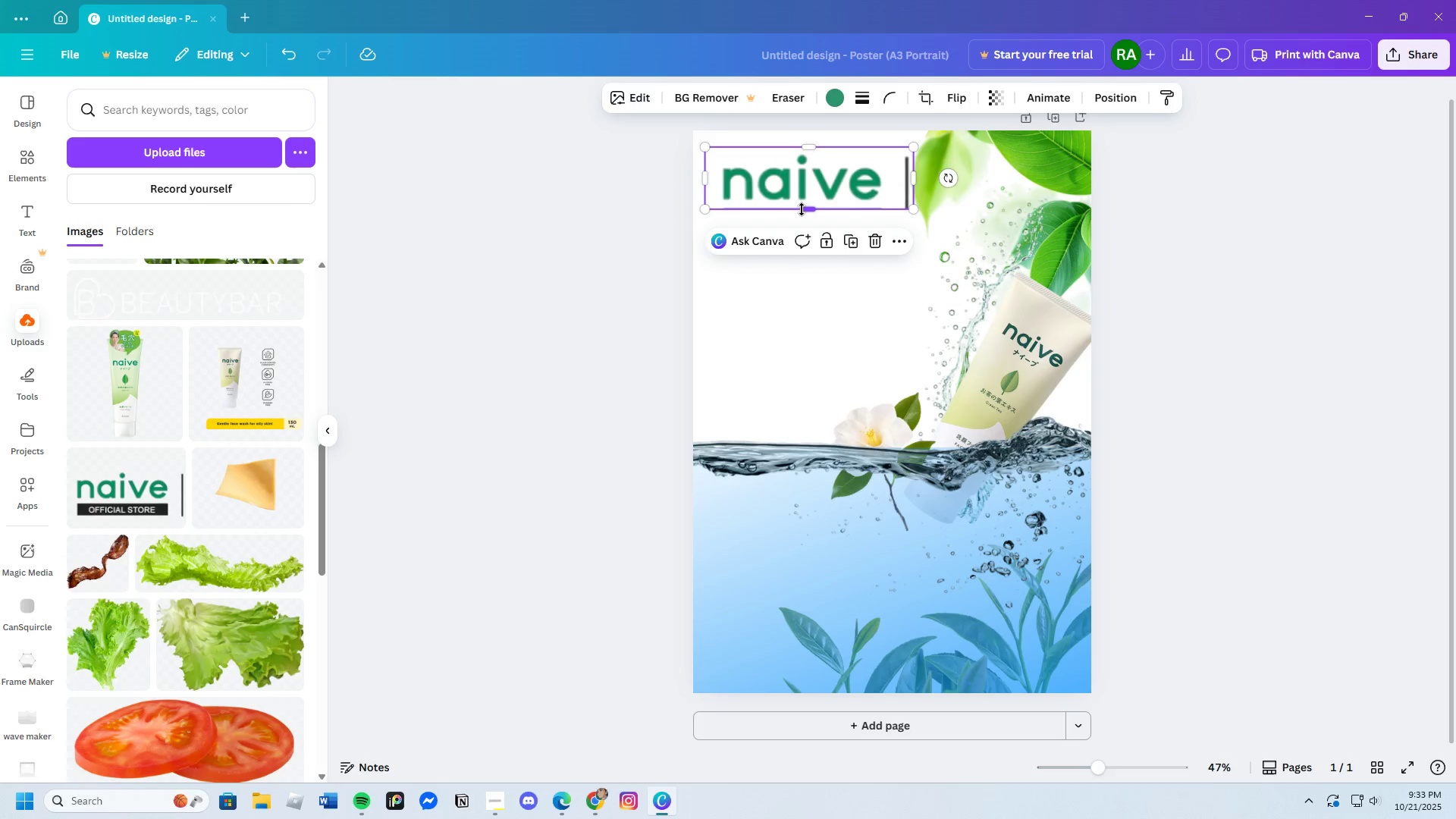 
left_click_drag(start_coordinate=[802, 209], to_coordinate=[807, 207])
 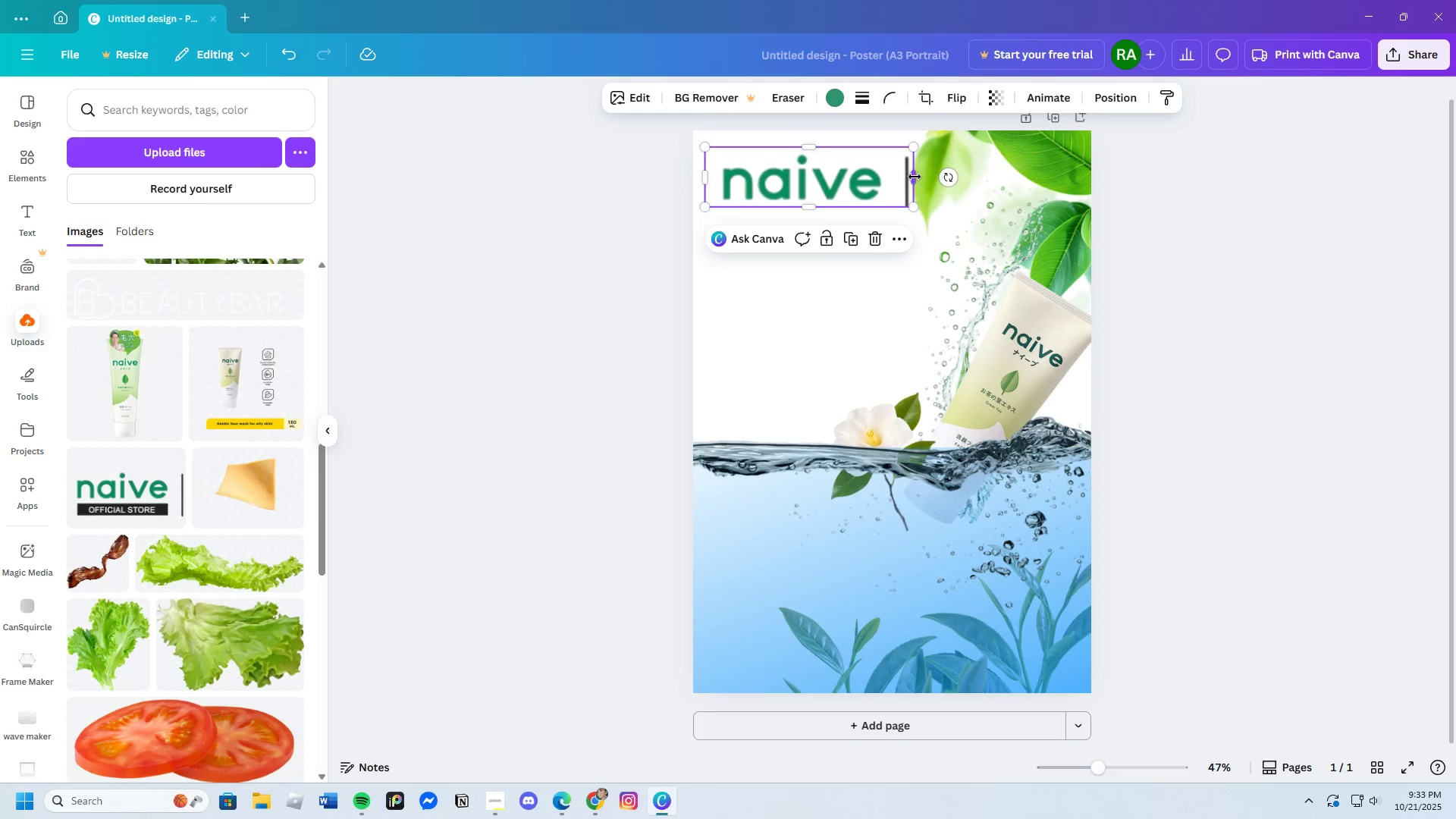 
left_click_drag(start_coordinate=[915, 177], to_coordinate=[898, 179])
 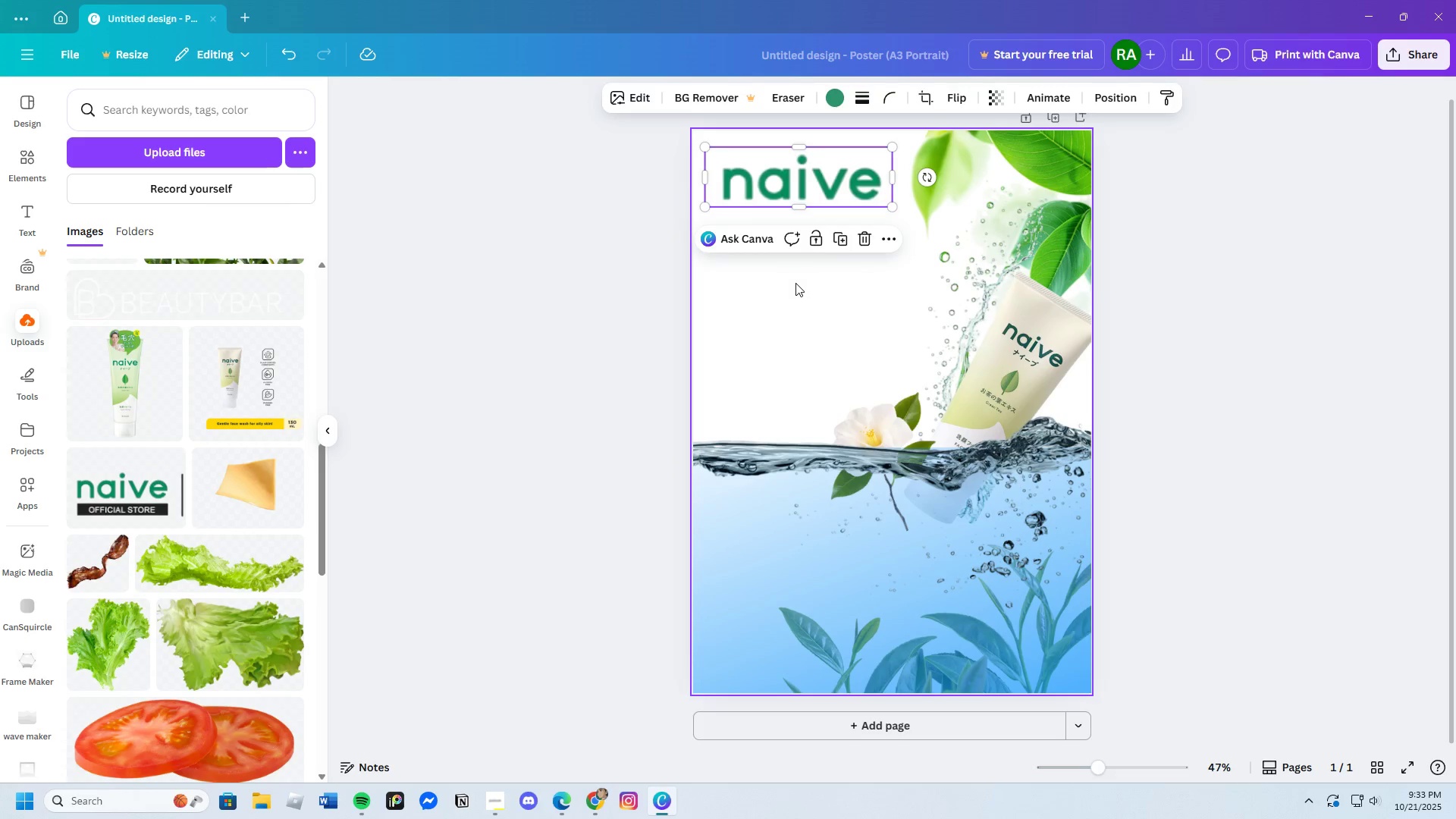 
left_click([795, 284])
 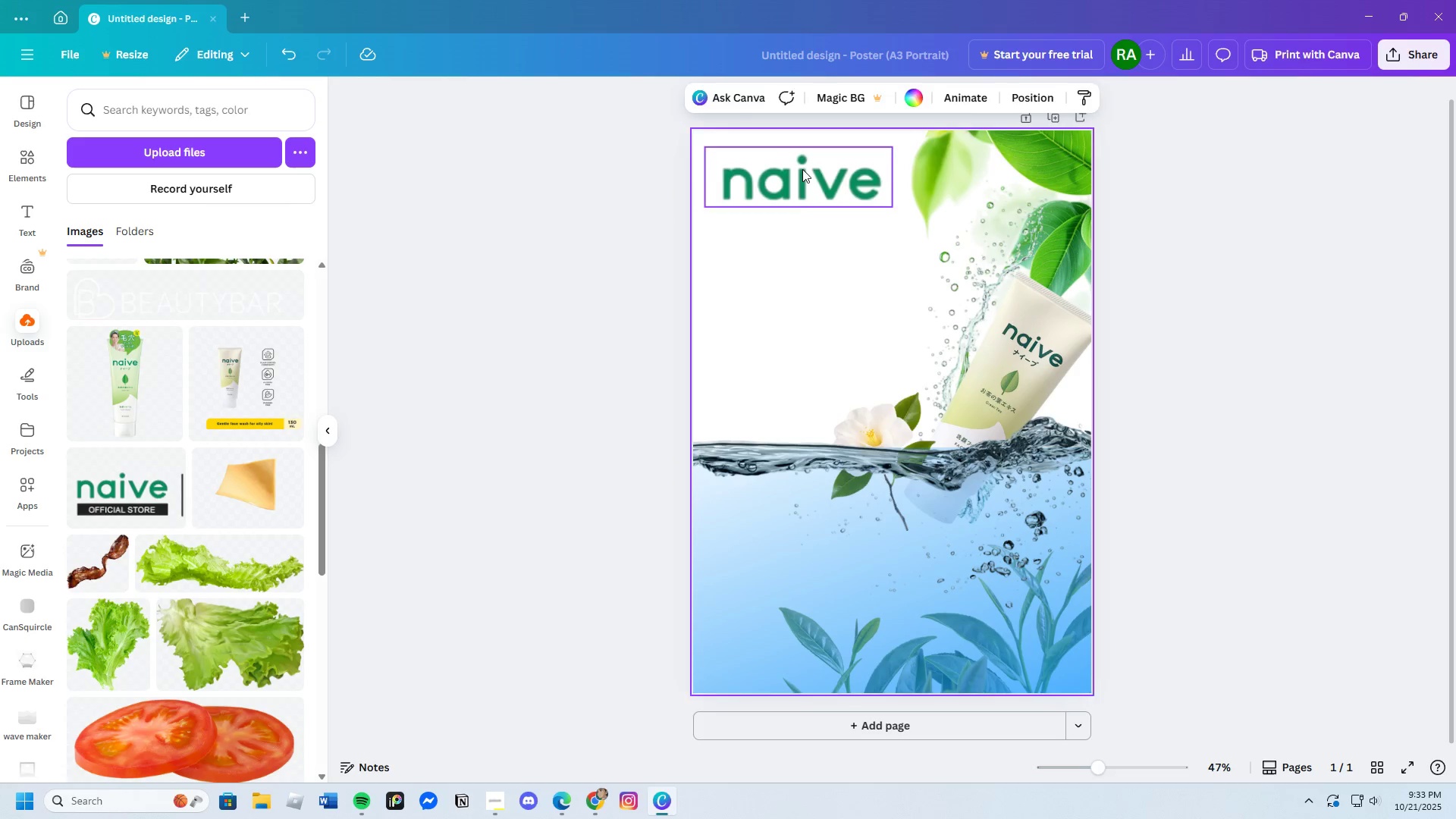 
left_click([802, 169])
 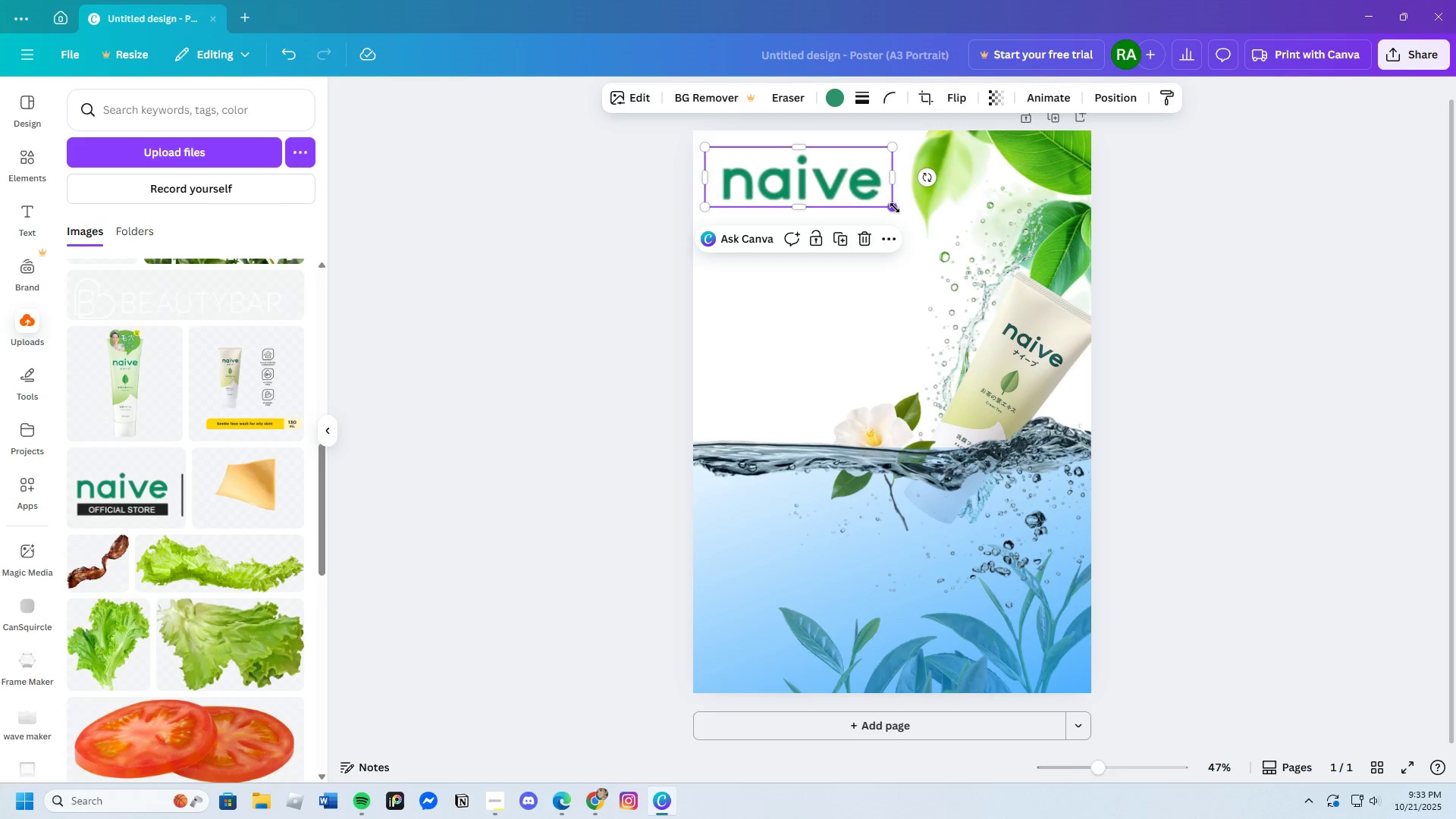 
left_click_drag(start_coordinate=[895, 208], to_coordinate=[761, 168])
 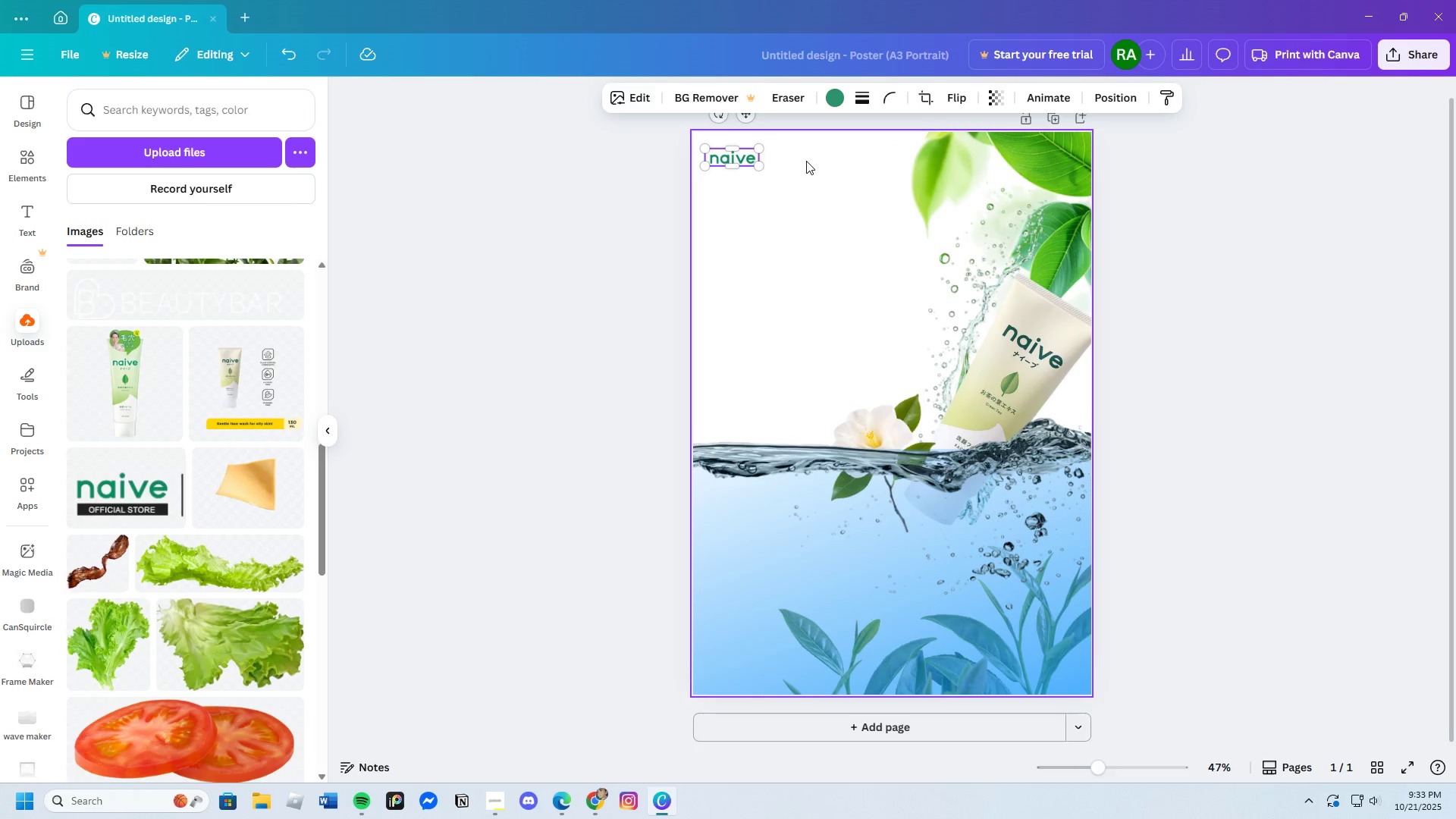 
scroll: coordinate [806, 160], scroll_direction: up, amount: 2.0
 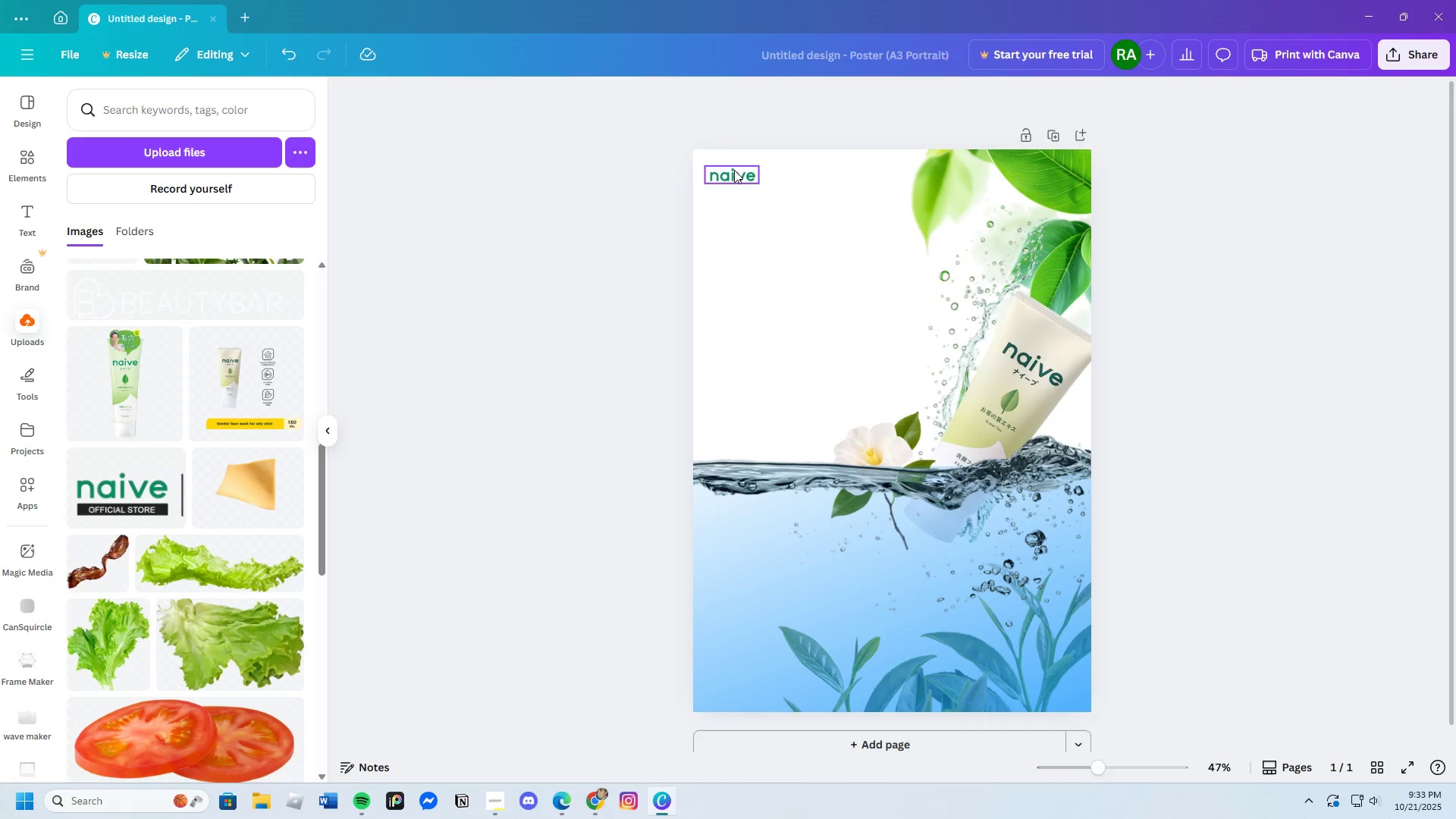 
left_click([736, 177])
 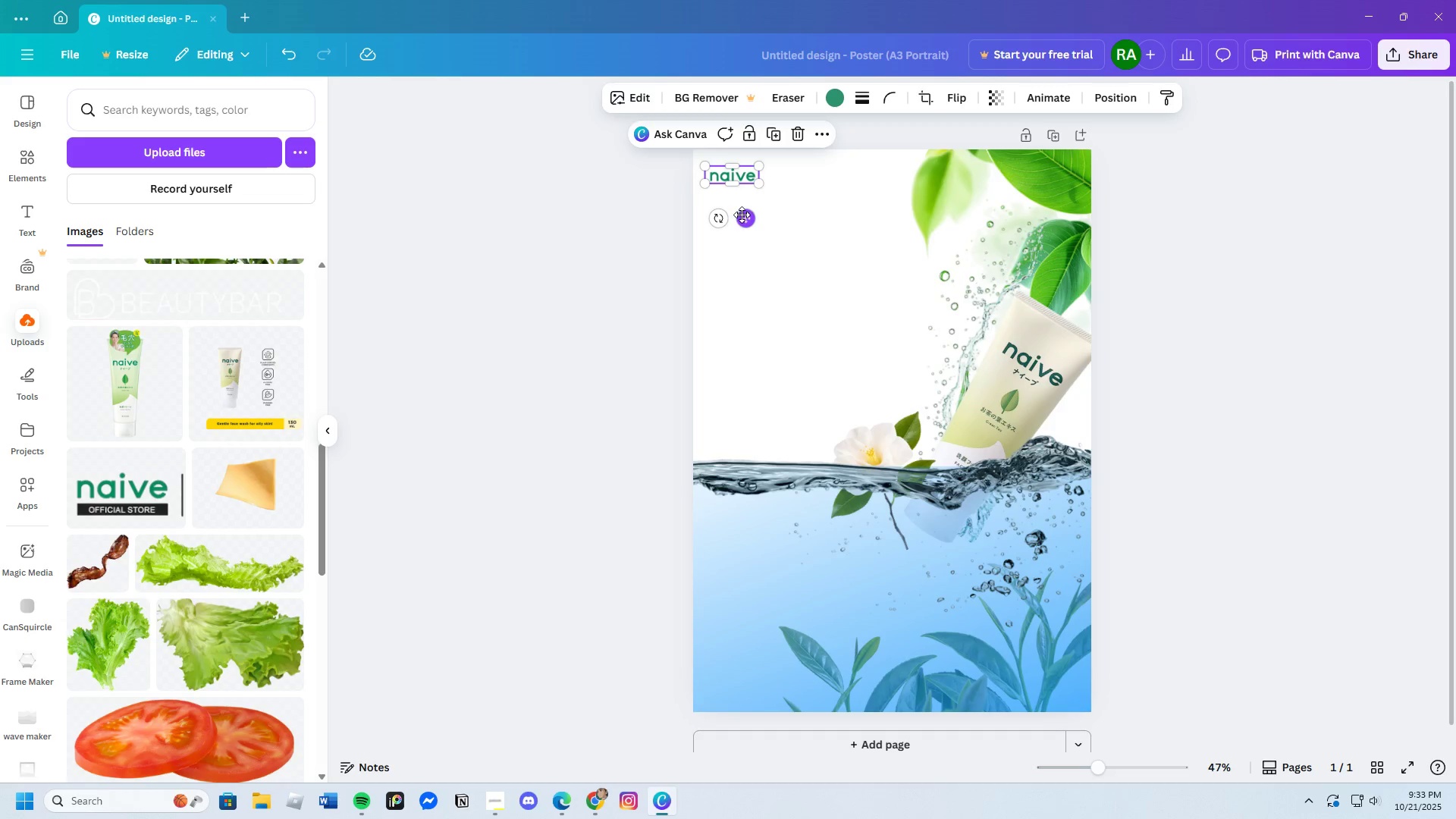 
left_click_drag(start_coordinate=[745, 219], to_coordinate=[742, 212])
 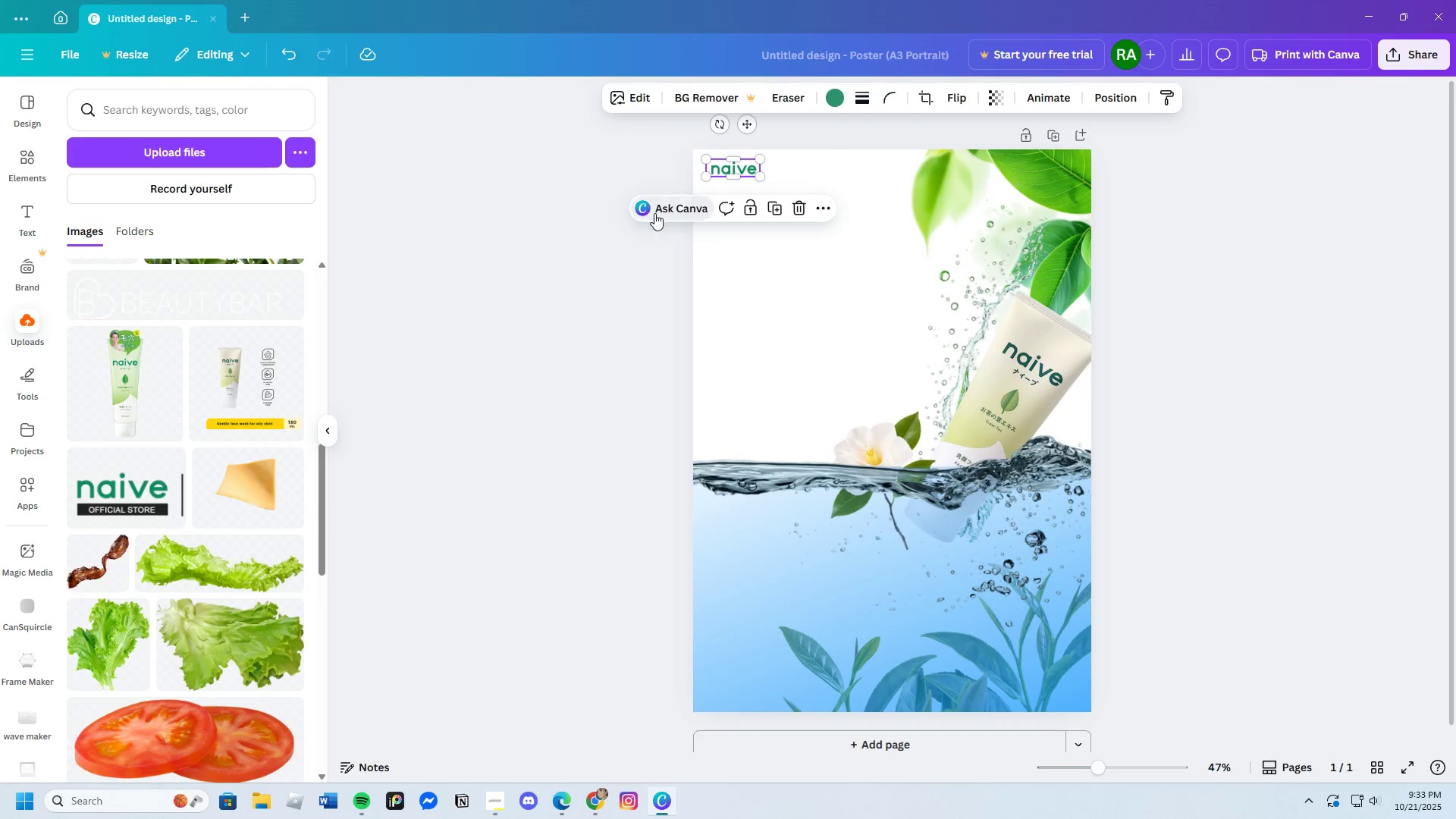 
left_click([654, 212])
 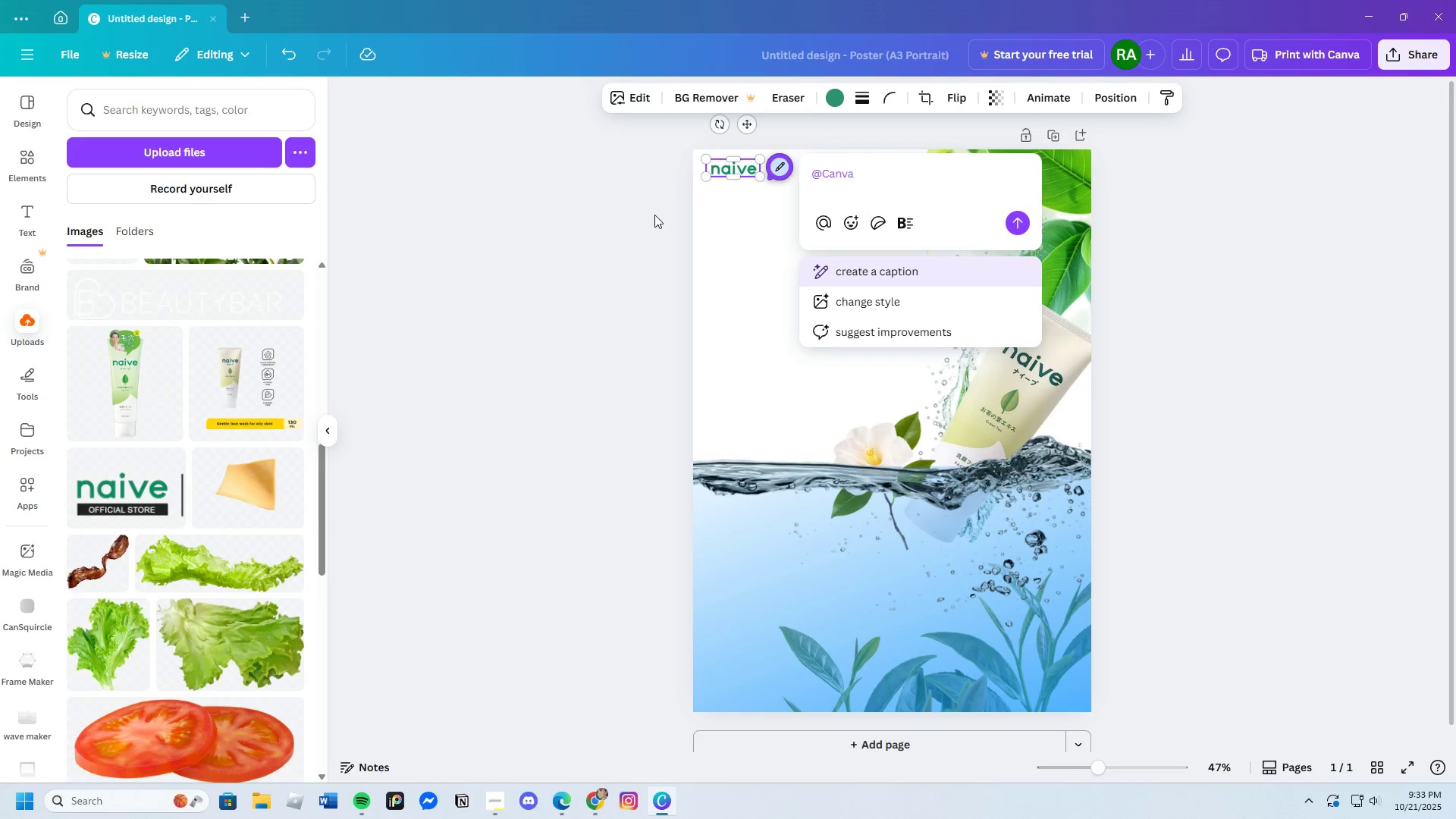 
left_click([654, 215])
 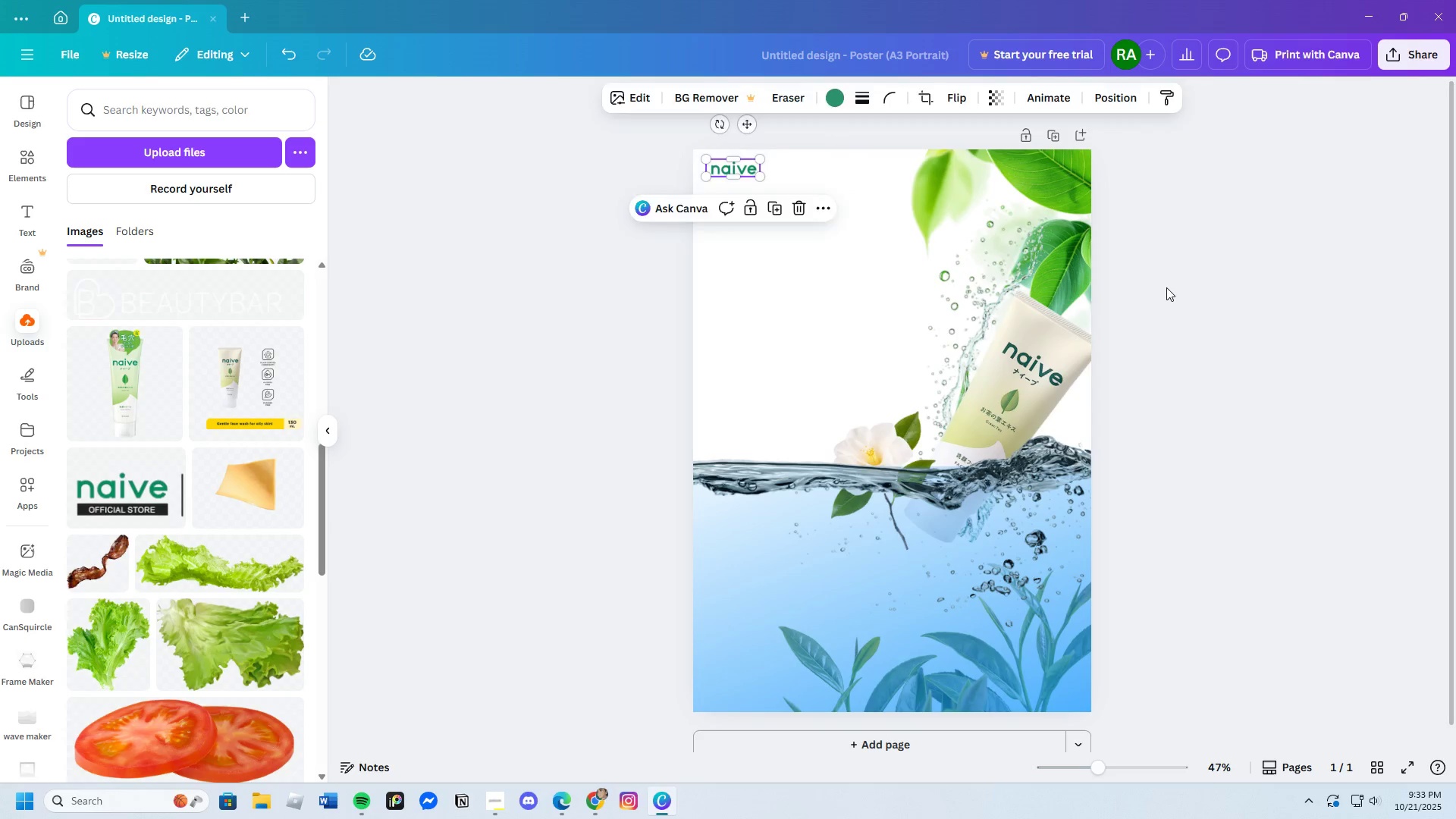 
left_click([1166, 287])
 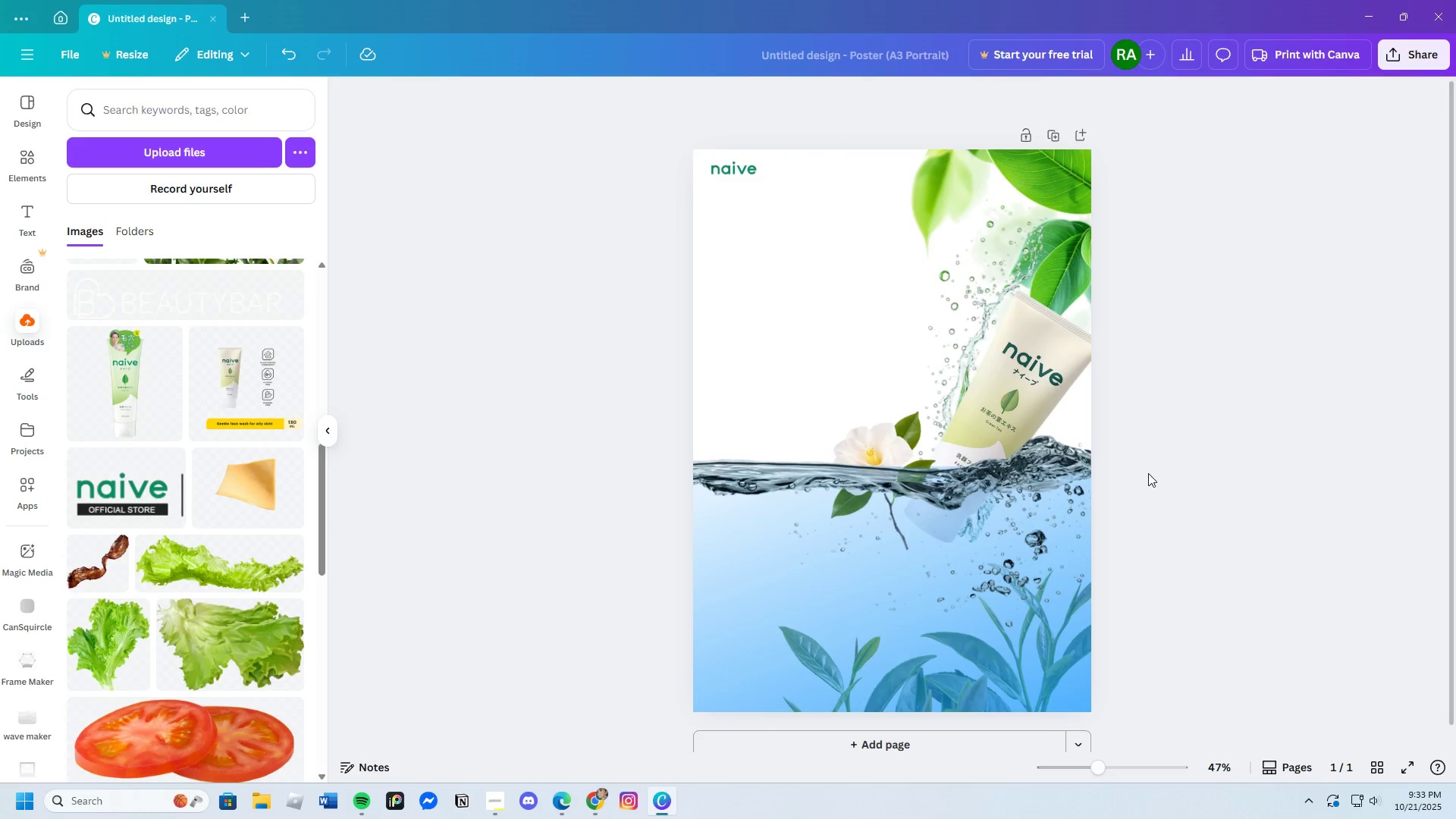 
scroll: coordinate [1153, 468], scroll_direction: down, amount: 3.0
 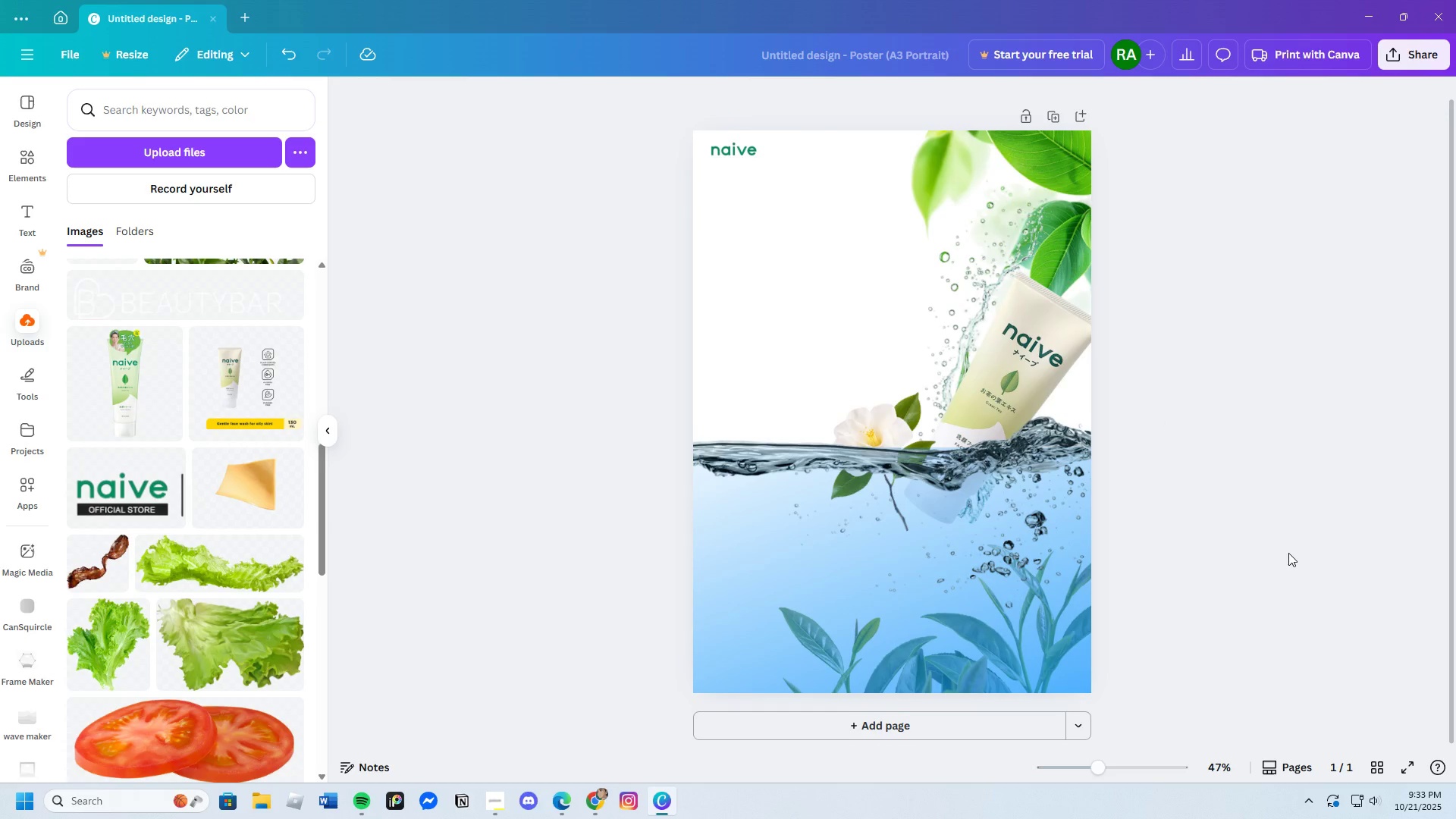 
scroll: coordinate [1288, 553], scroll_direction: up, amount: 2.0
 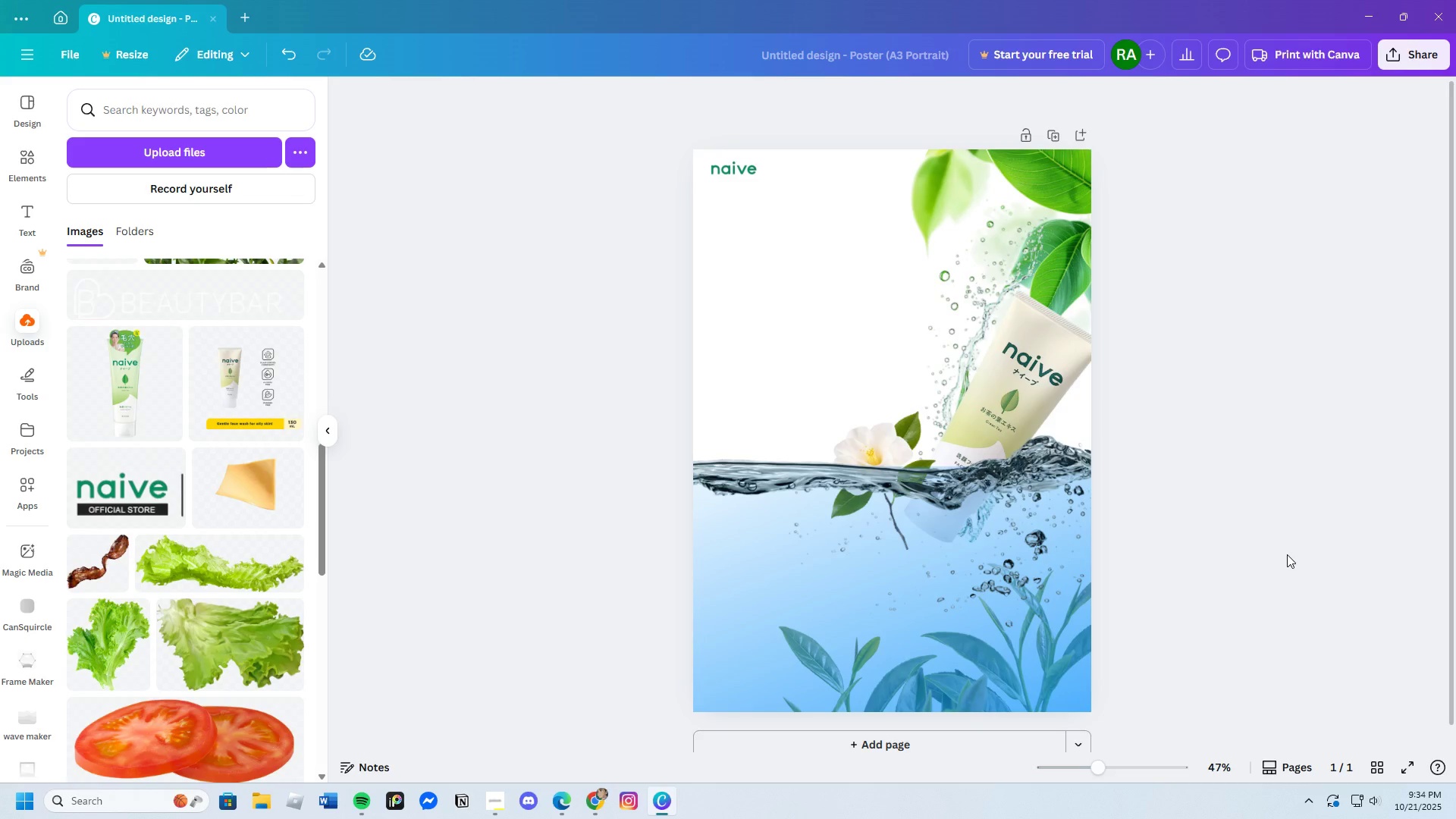 
wait(5.47)
 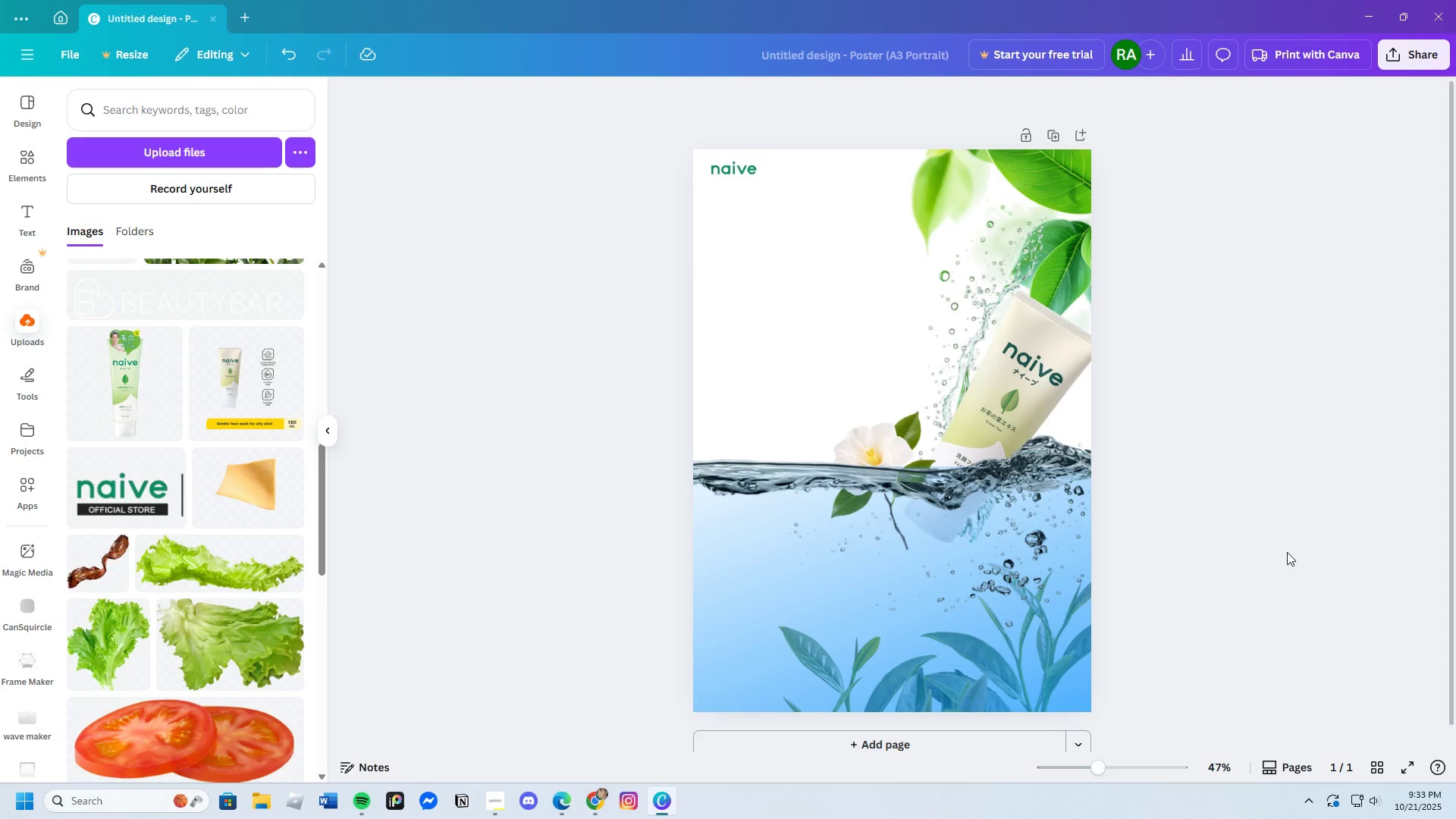 
scroll: coordinate [218, 523], scroll_direction: up, amount: 8.0
 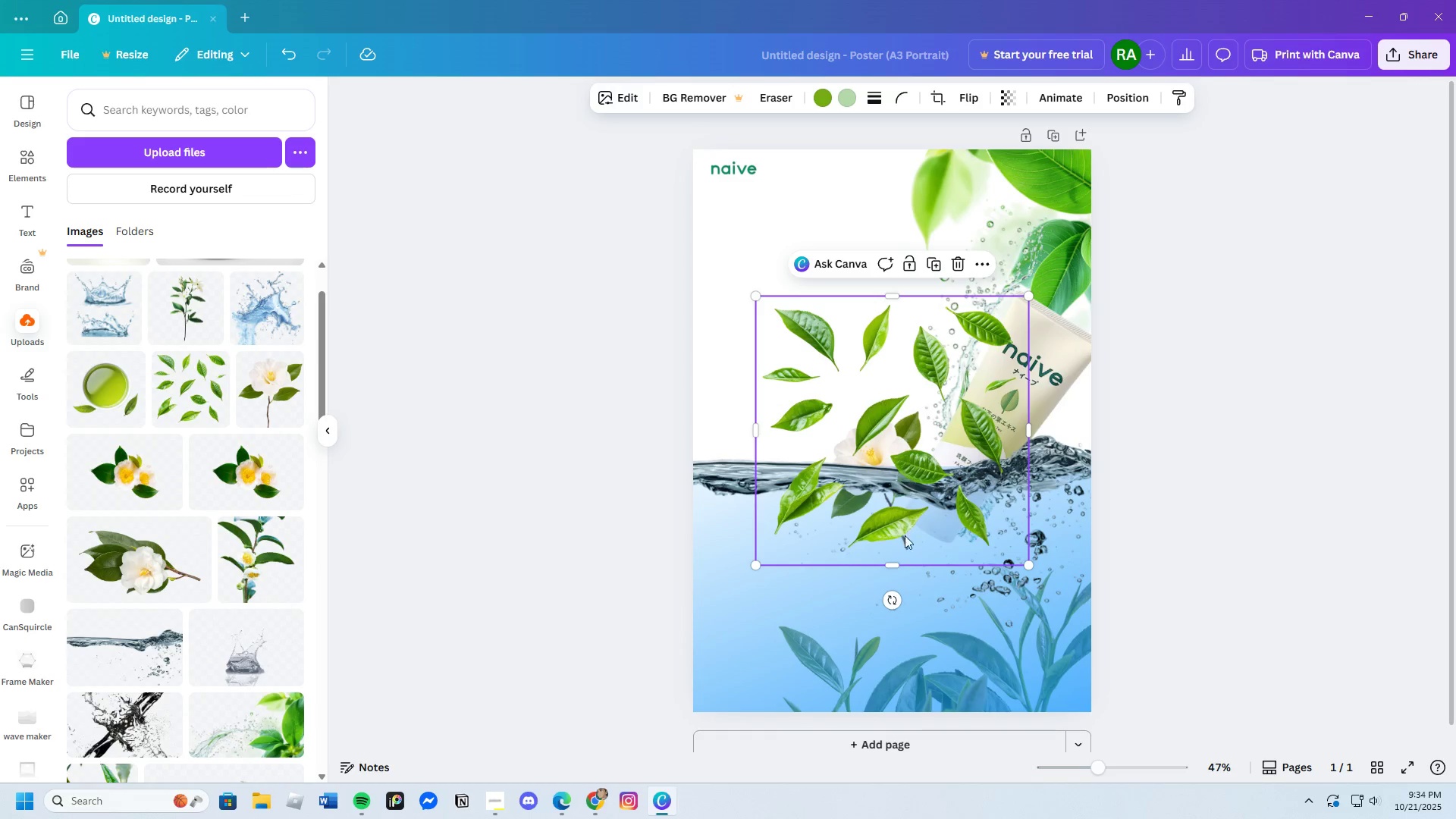 
left_click_drag(start_coordinate=[894, 563], to_coordinate=[896, 375])
 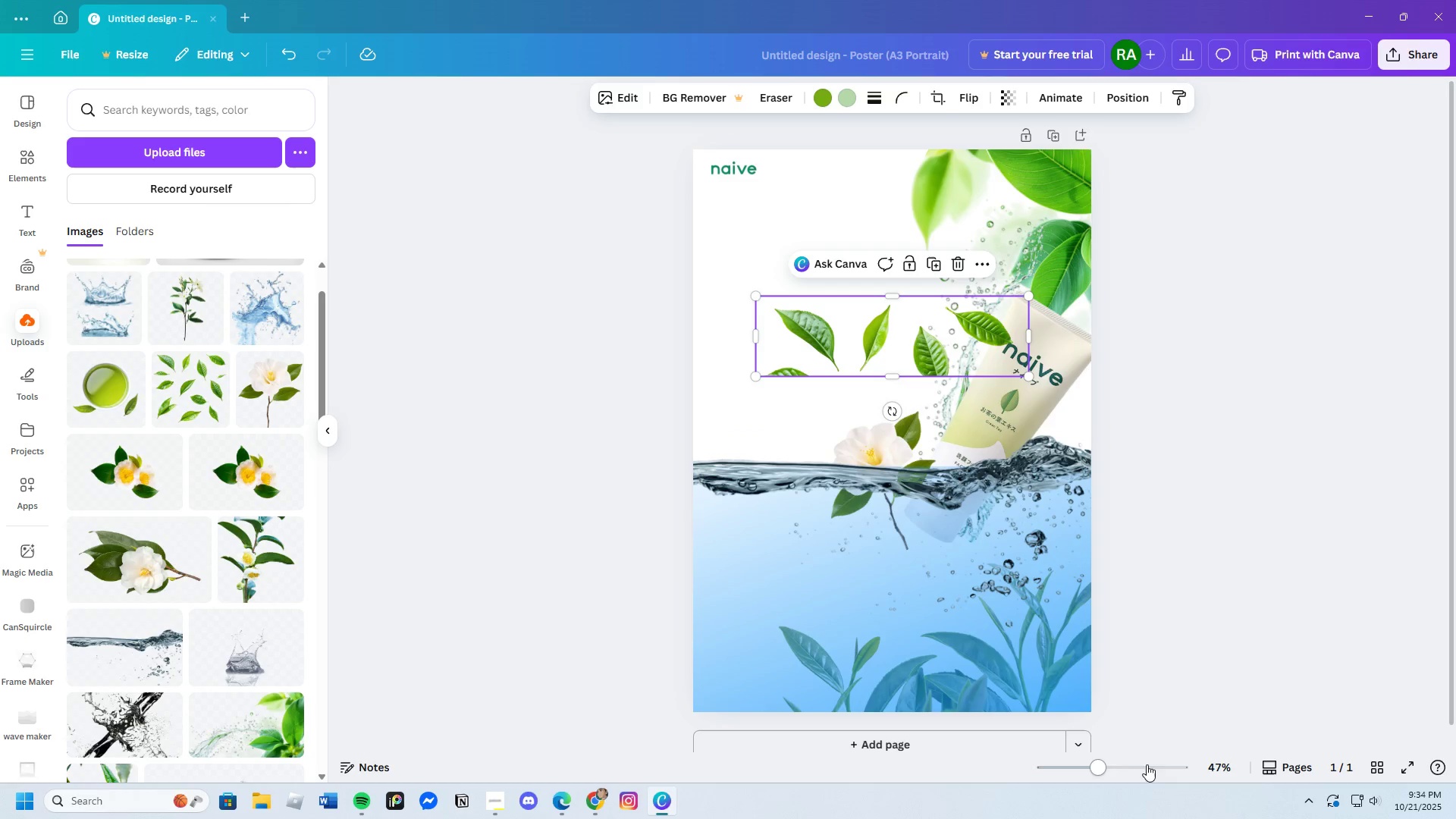 
left_click_drag(start_coordinate=[1100, 764], to_coordinate=[1115, 764])
 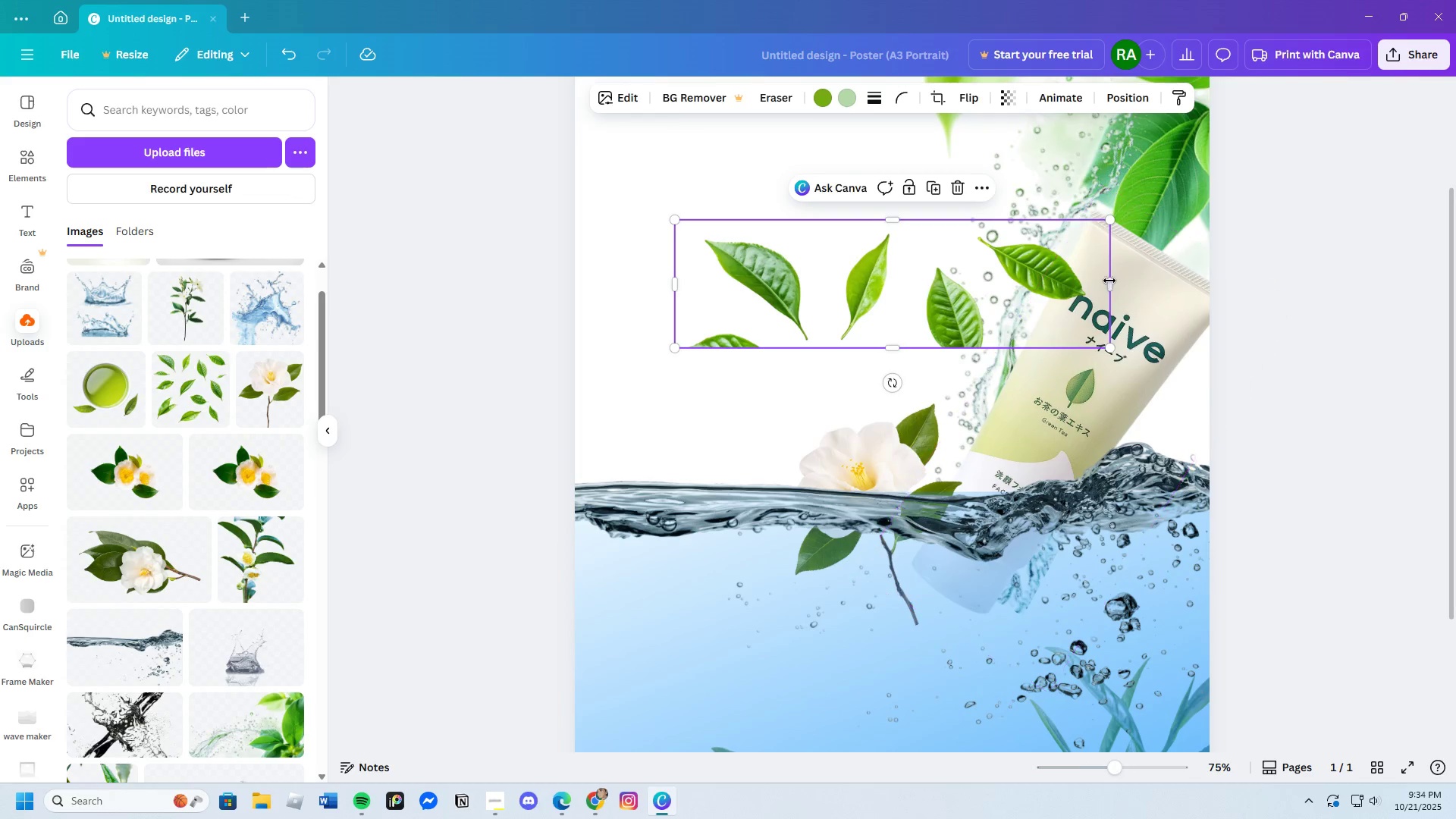 
left_click_drag(start_coordinate=[1103, 281], to_coordinate=[1067, 331])
 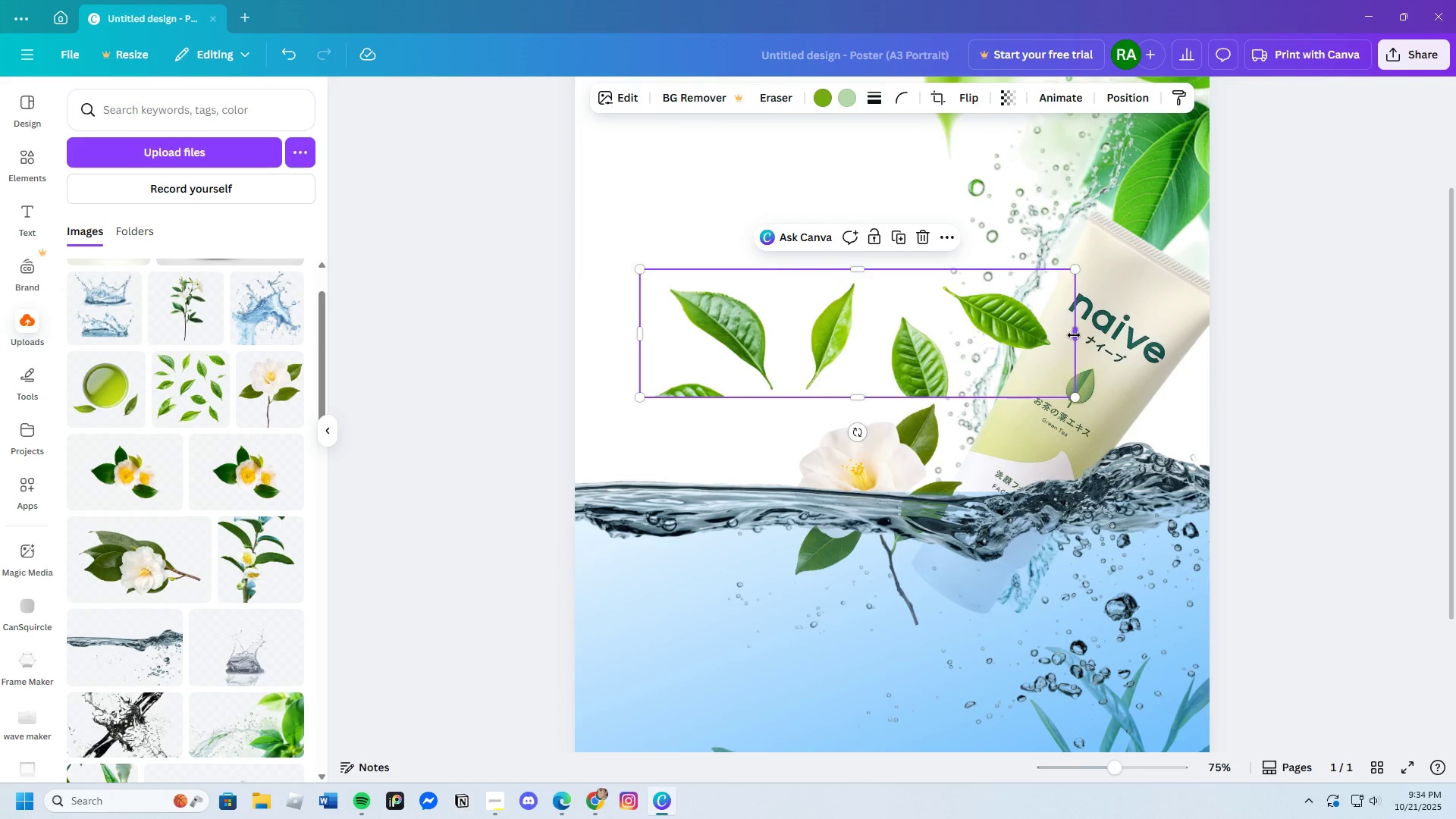 
left_click_drag(start_coordinate=[1075, 334], to_coordinate=[791, 356])
 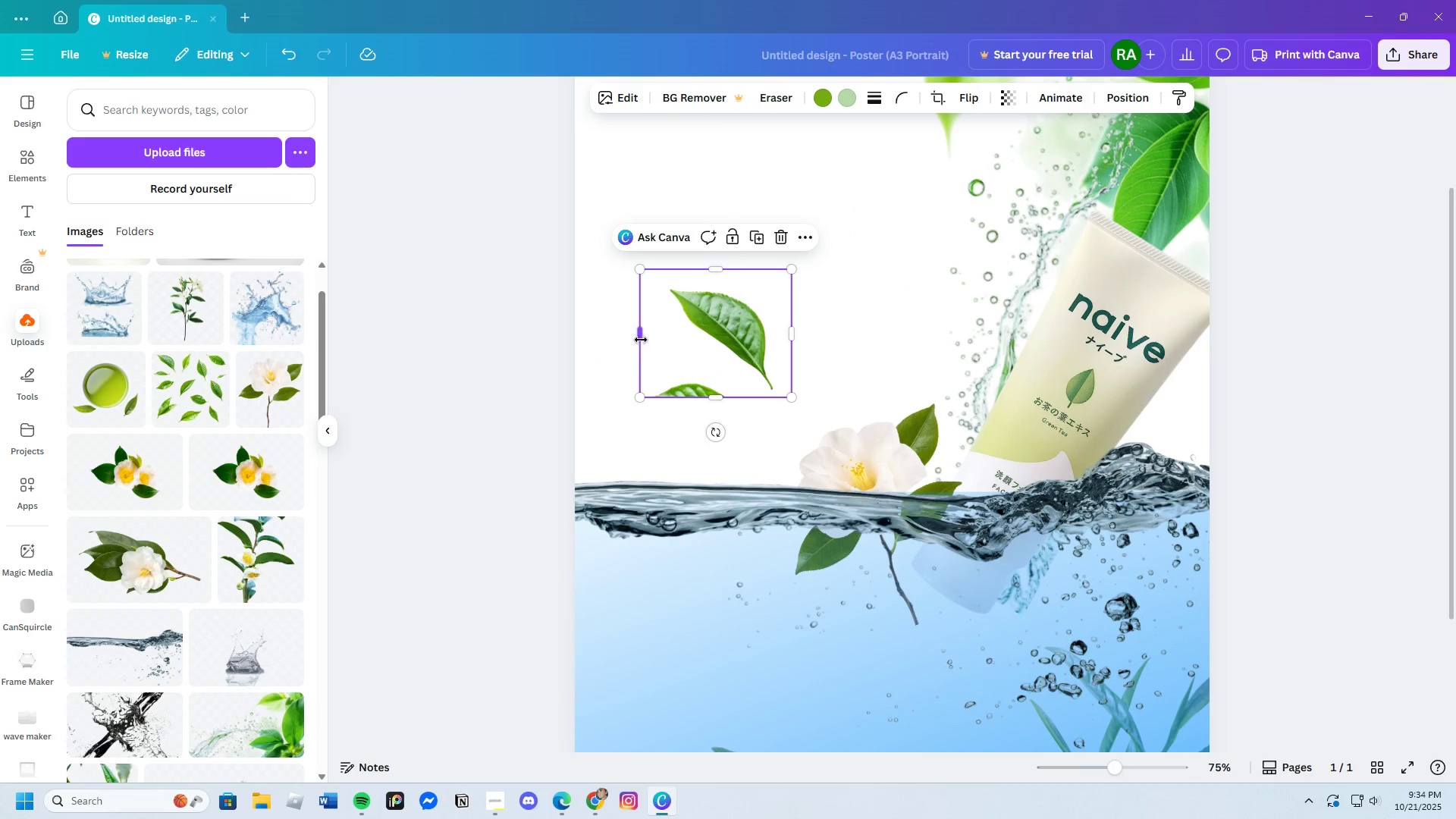 
left_click_drag(start_coordinate=[642, 339], to_coordinate=[666, 339])
 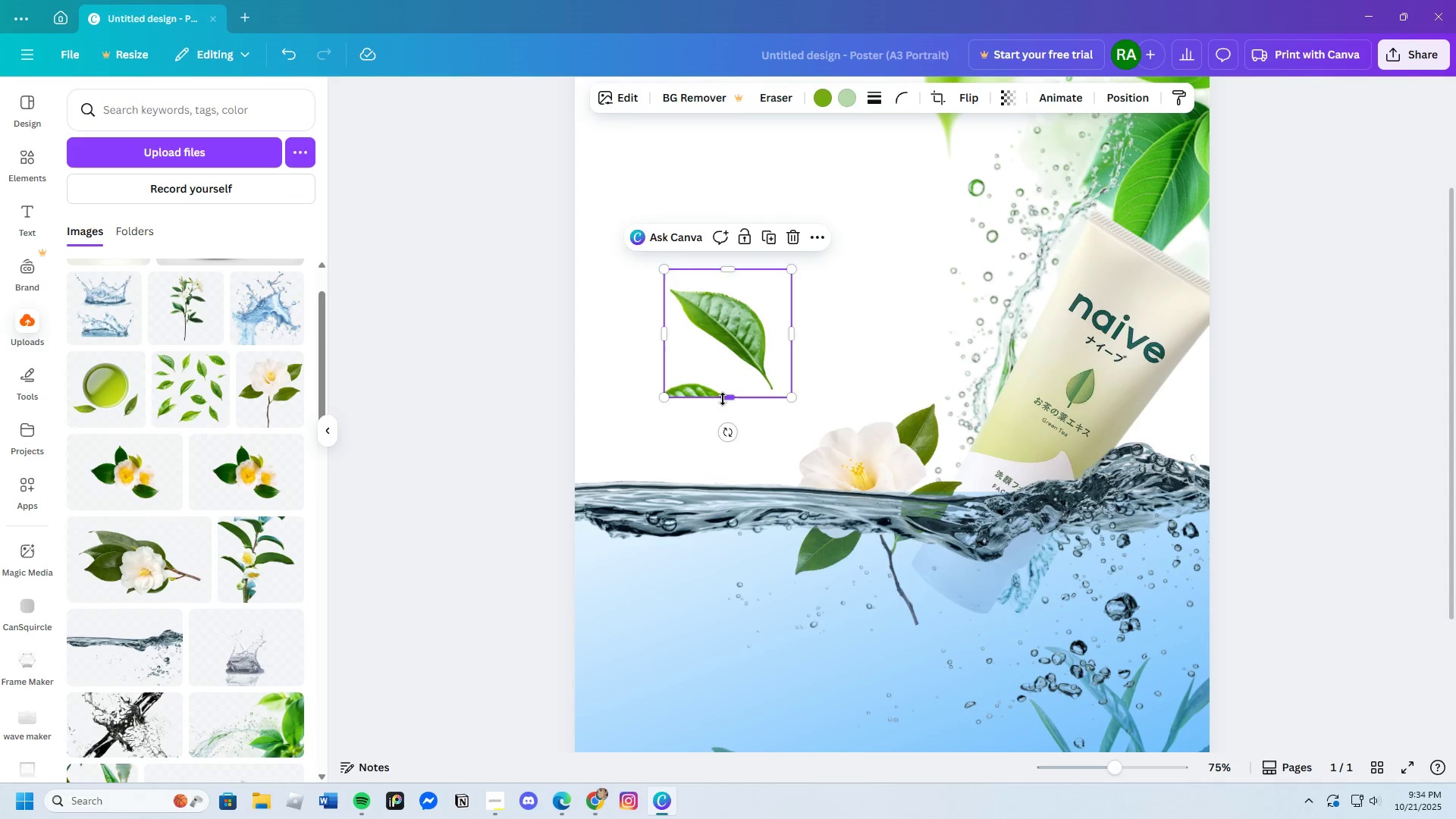 
left_click_drag(start_coordinate=[723, 399], to_coordinate=[770, 441])
 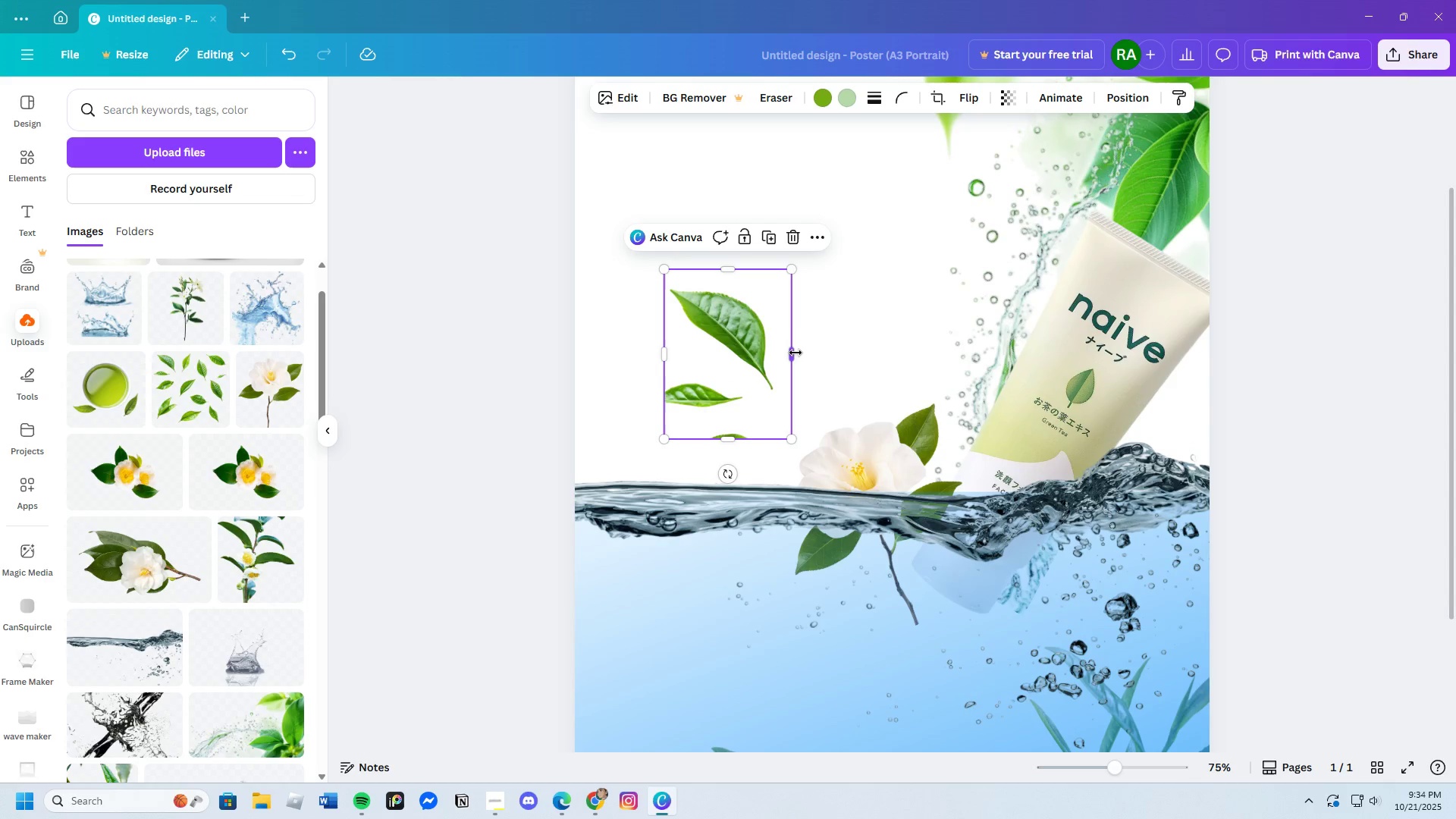 
left_click_drag(start_coordinate=[795, 353], to_coordinate=[871, 367])
 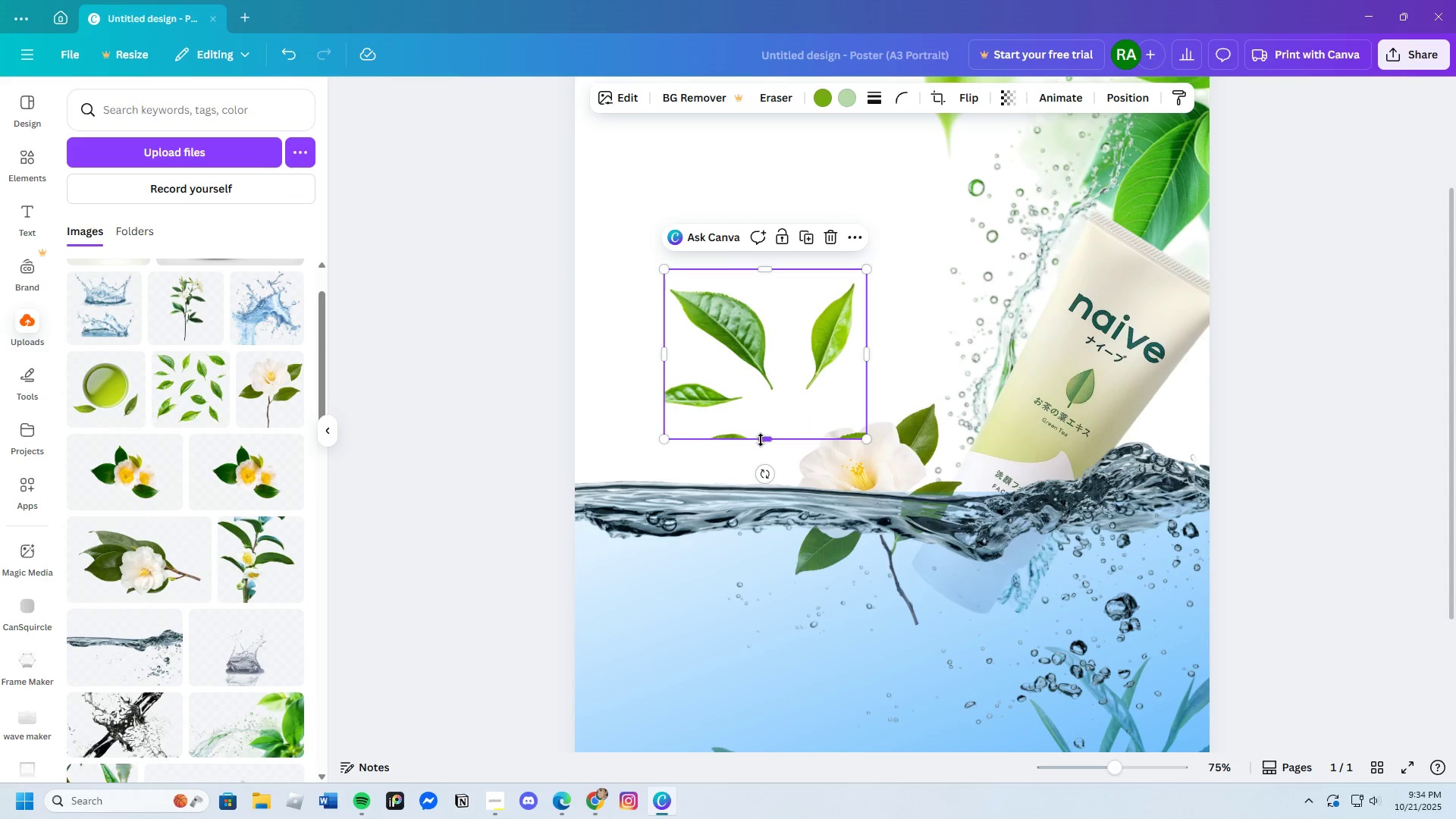 
left_click_drag(start_coordinate=[761, 441], to_coordinate=[774, 423])
 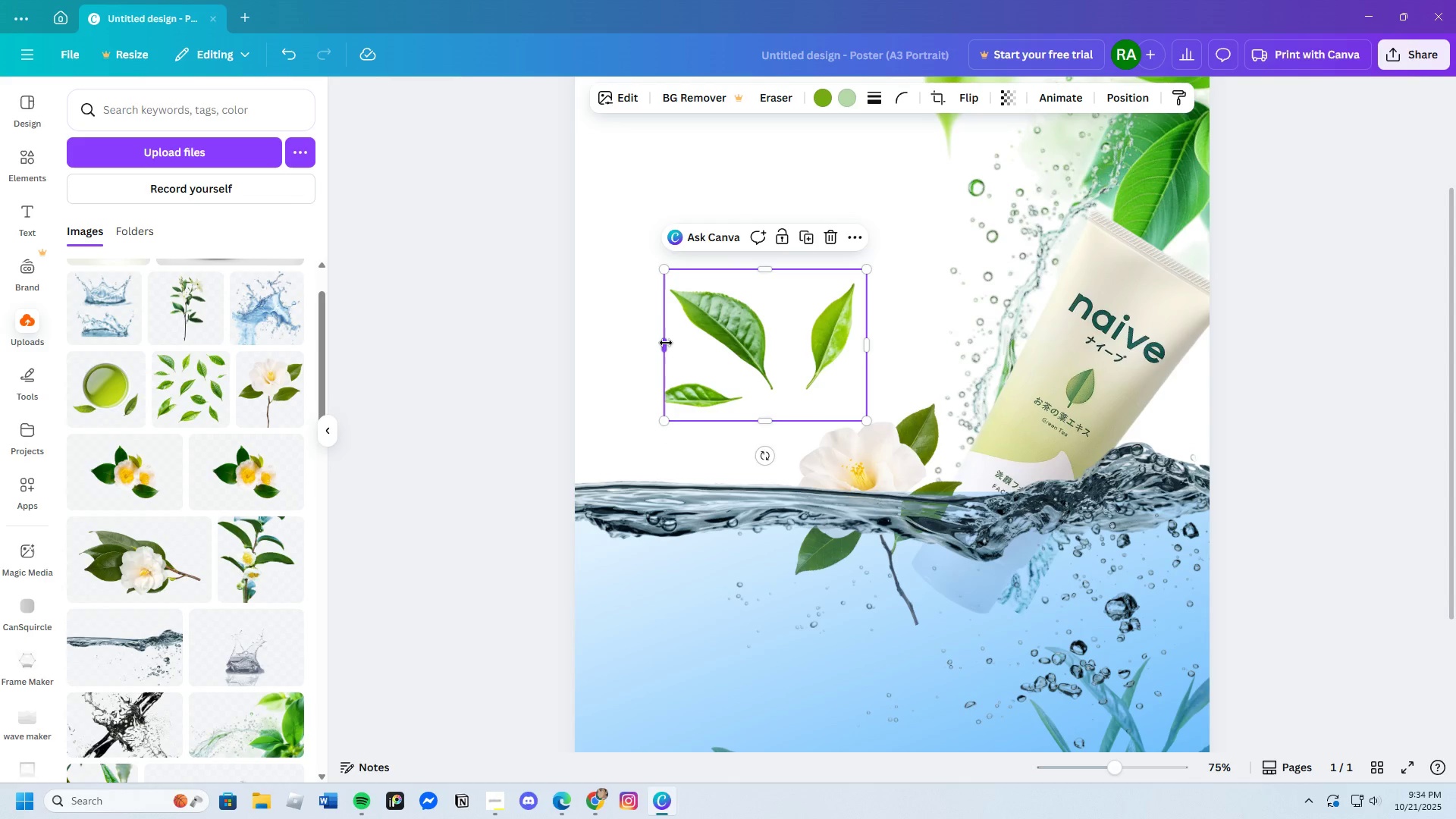 
left_click_drag(start_coordinate=[666, 343], to_coordinate=[790, 359])
 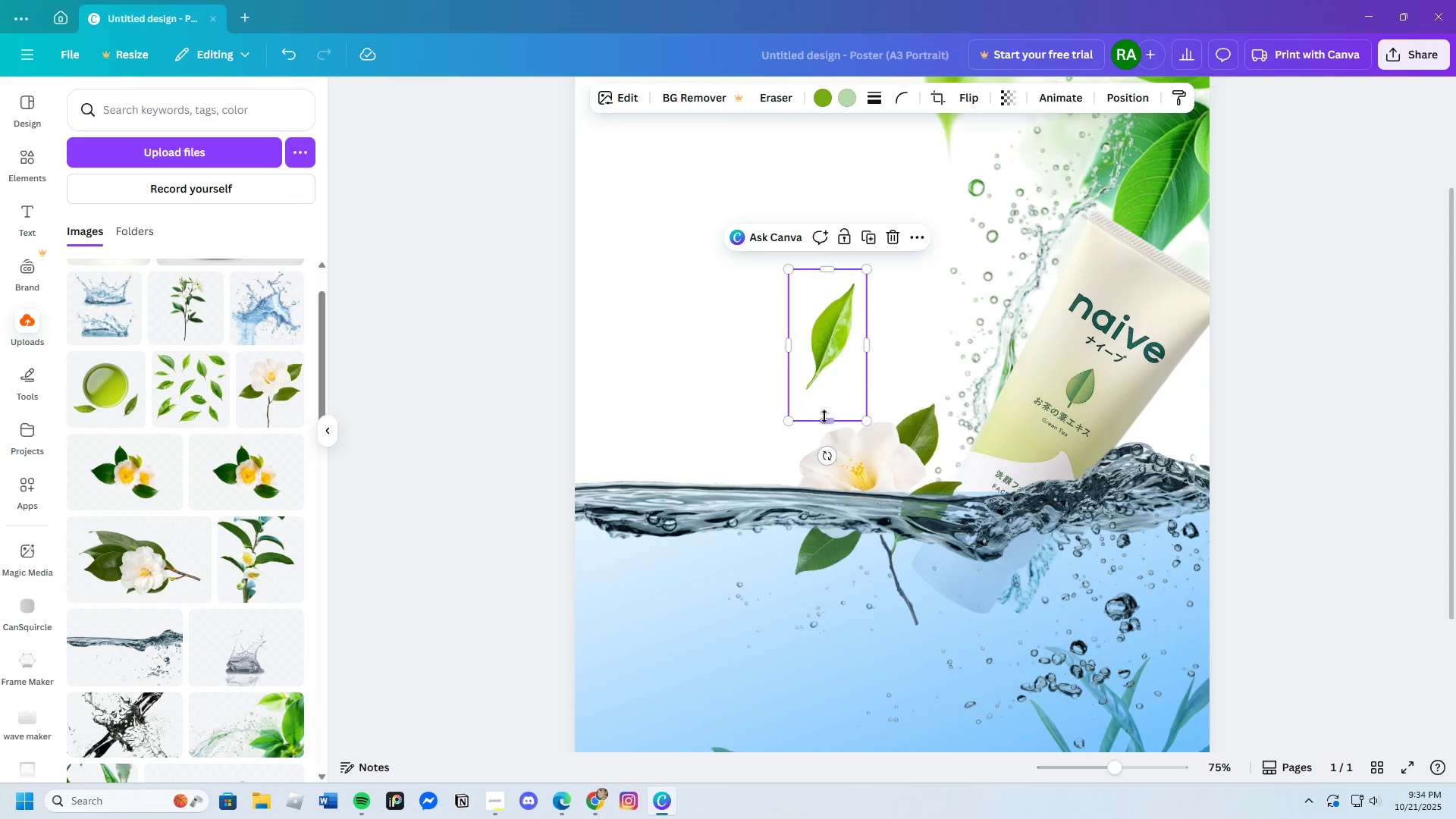 
left_click_drag(start_coordinate=[824, 416], to_coordinate=[836, 395])
 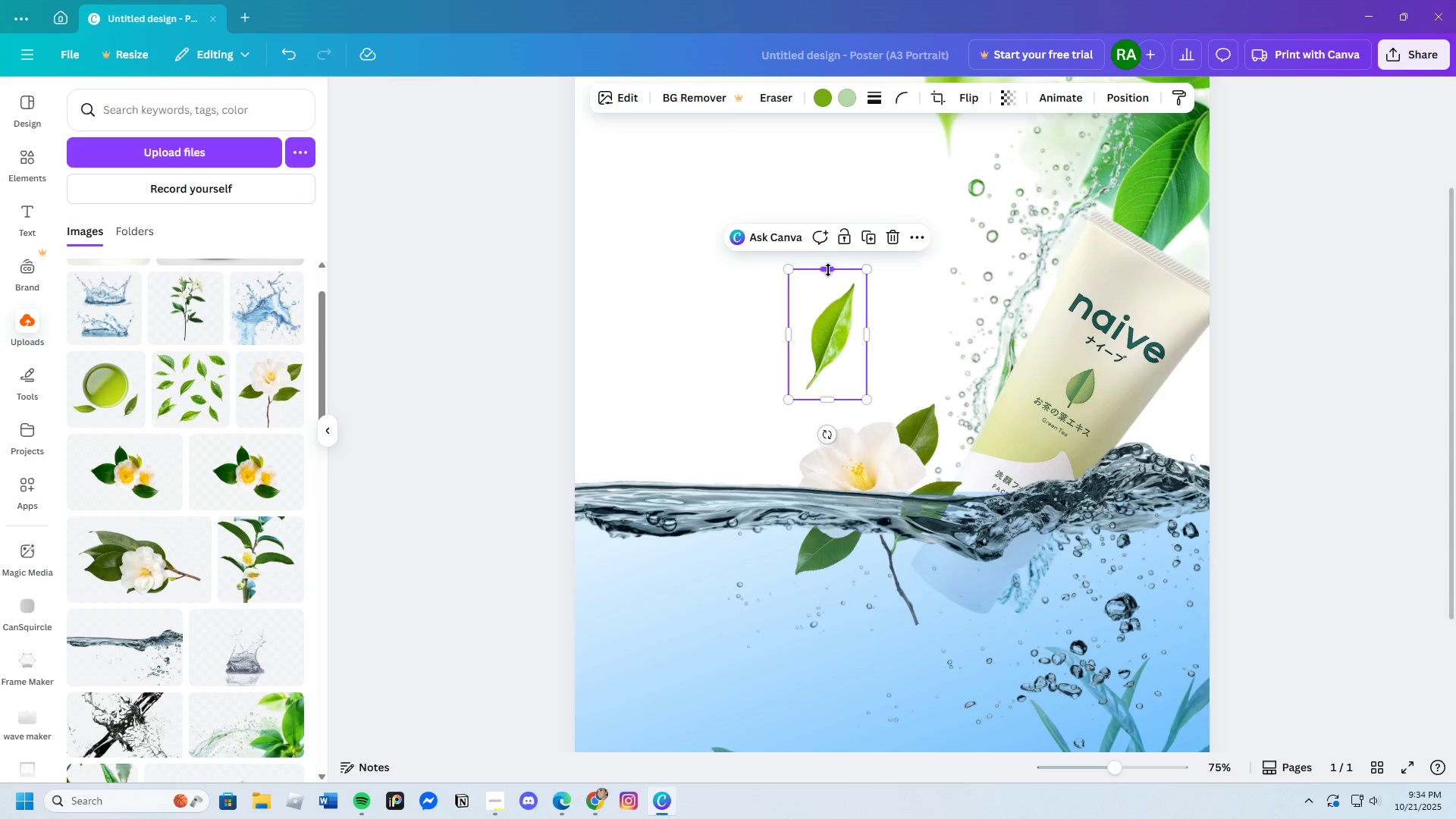 
left_click_drag(start_coordinate=[827, 271], to_coordinate=[833, 281])
 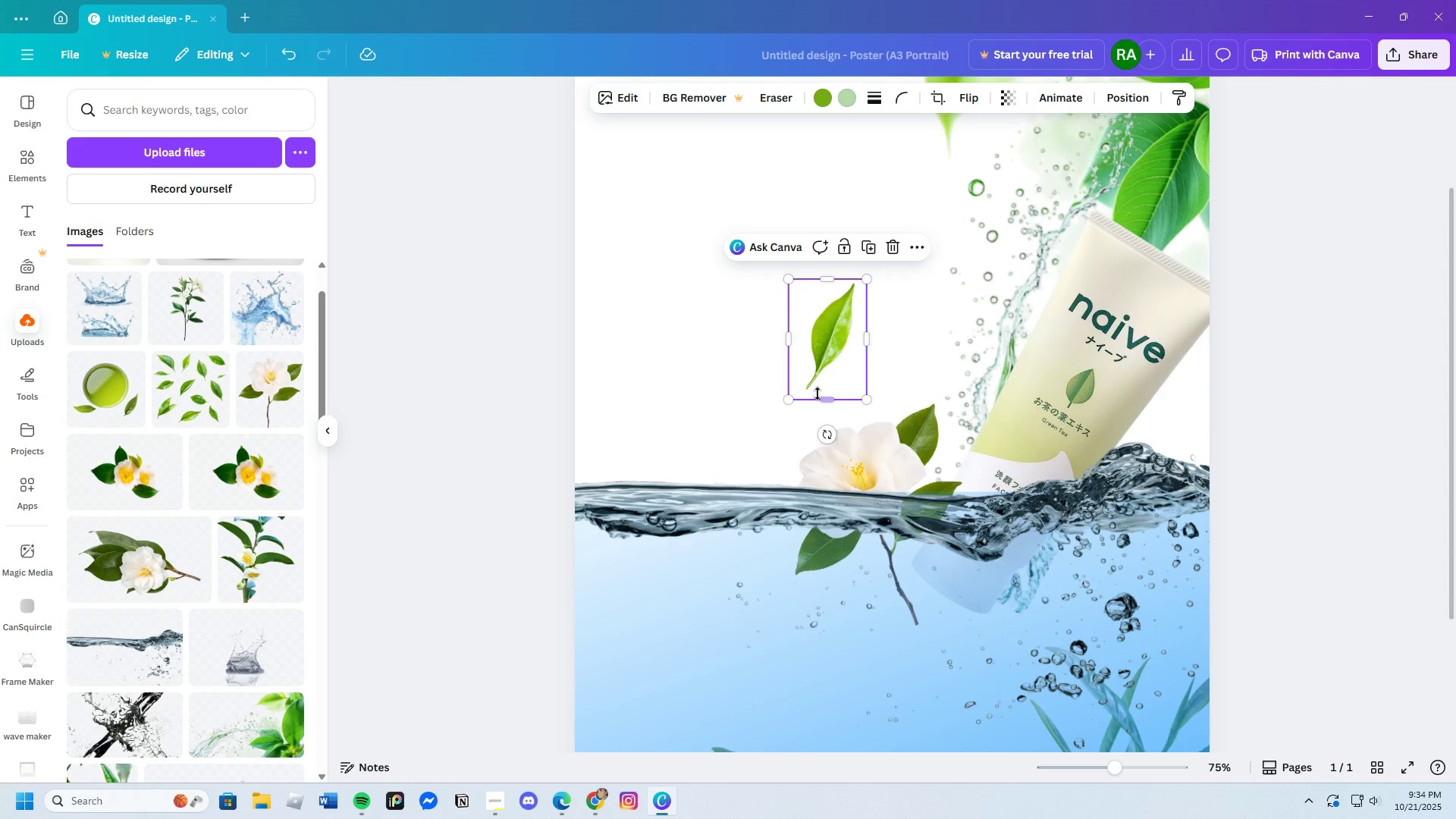 
left_click_drag(start_coordinate=[824, 403], to_coordinate=[829, 397])
 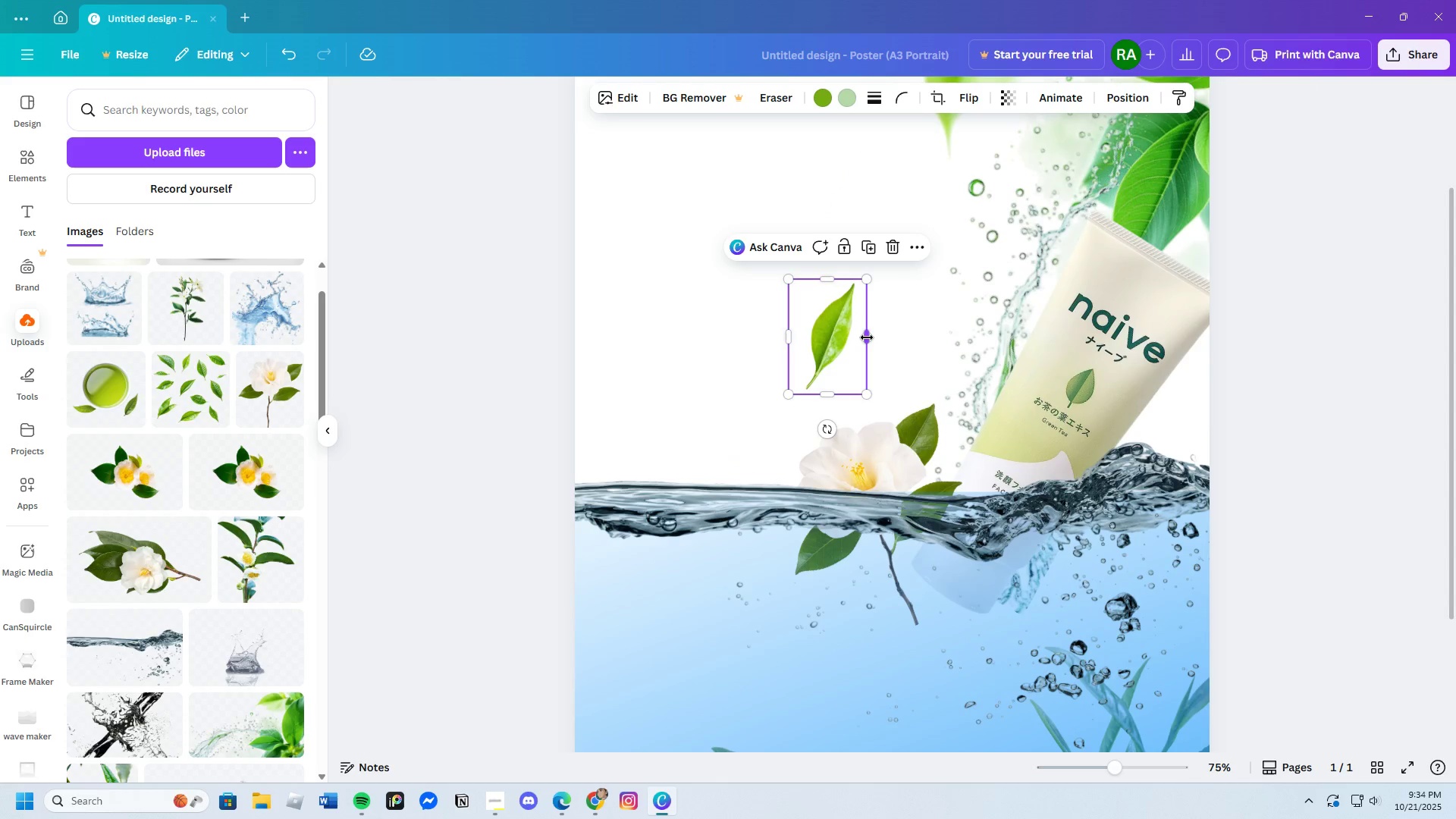 
left_click_drag(start_coordinate=[867, 338], to_coordinate=[861, 341])
 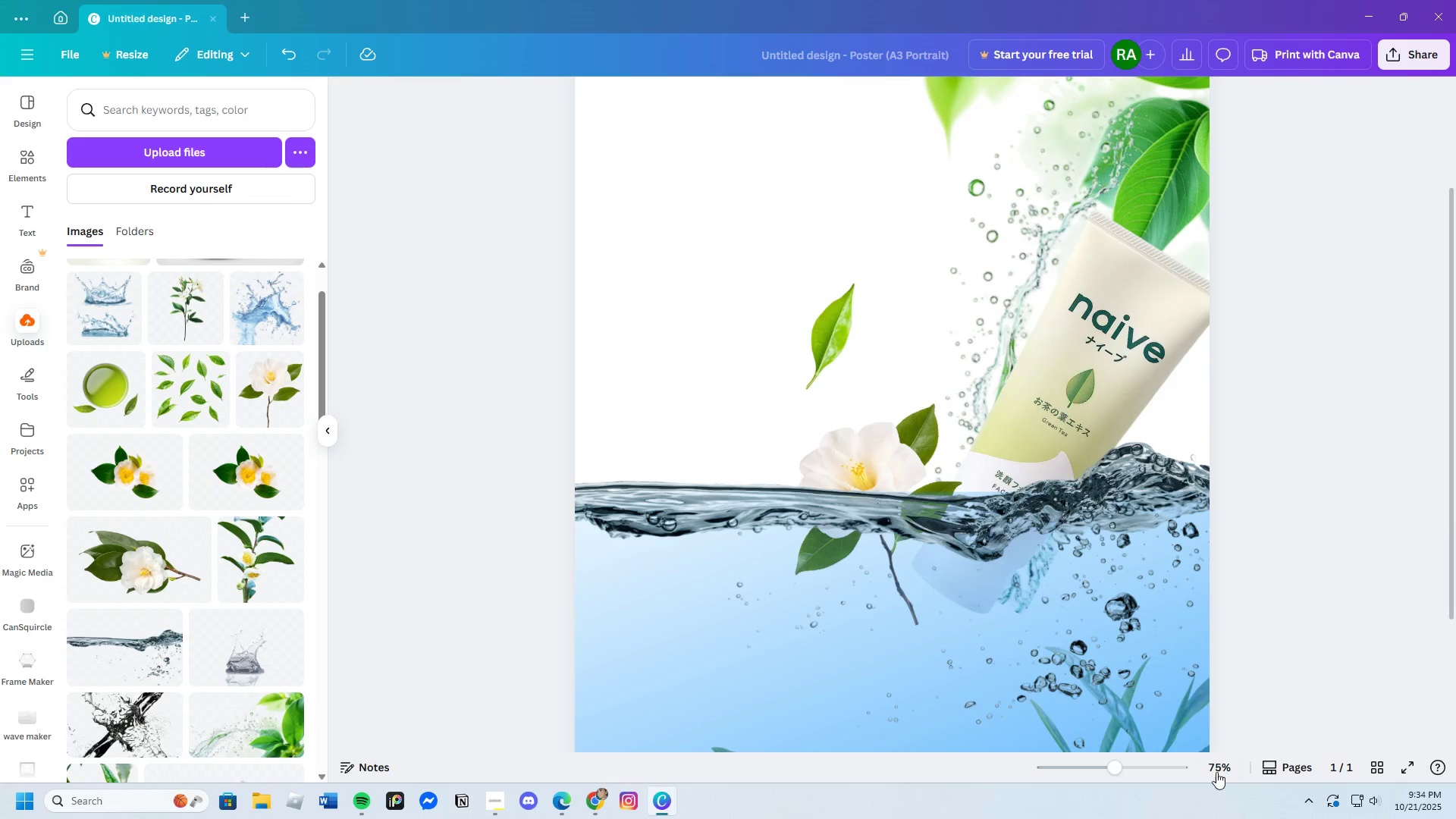 
left_click_drag(start_coordinate=[1111, 763], to_coordinate=[1106, 768])
 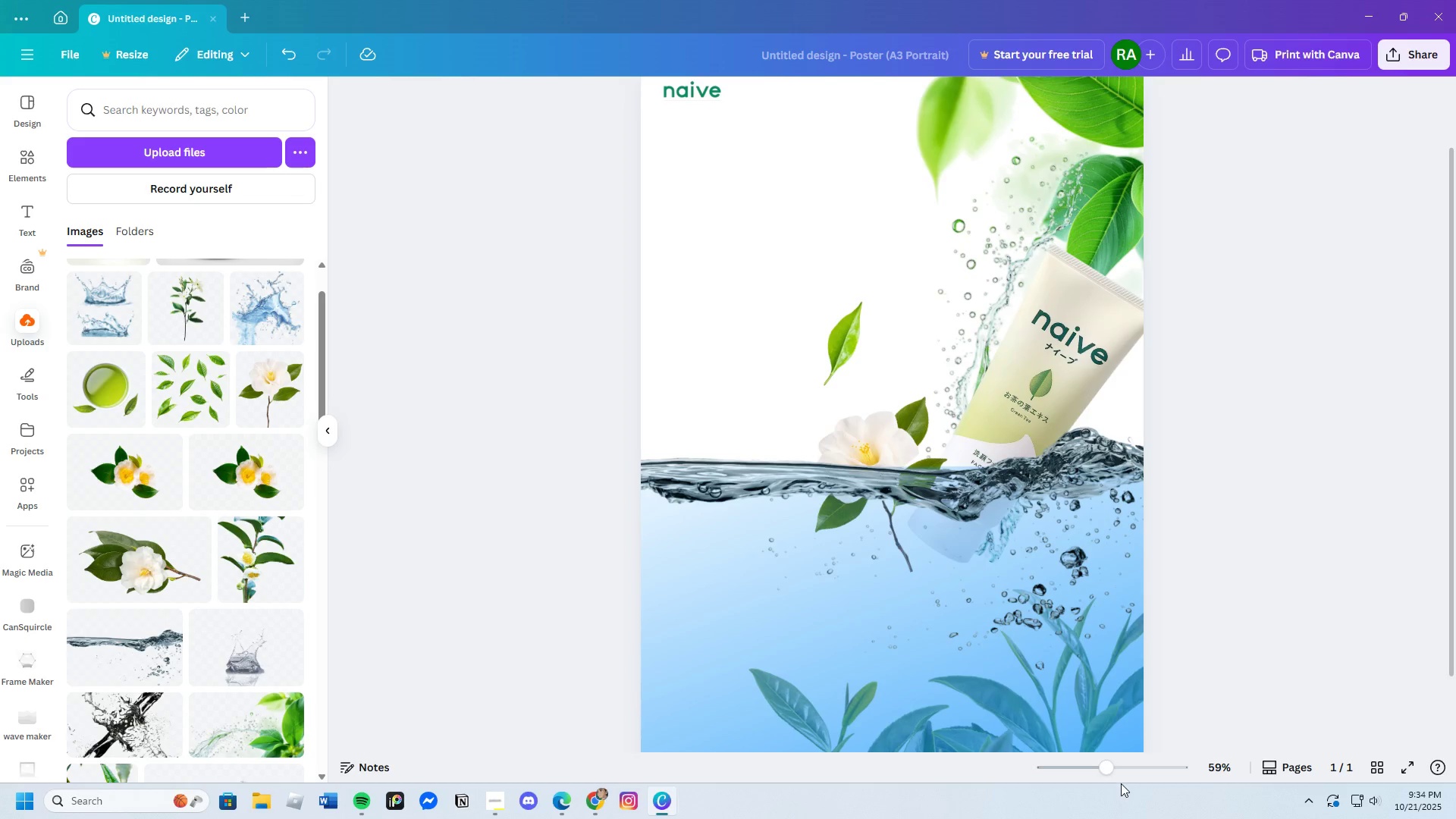 
left_click_drag(start_coordinate=[1111, 771], to_coordinate=[1105, 773])
 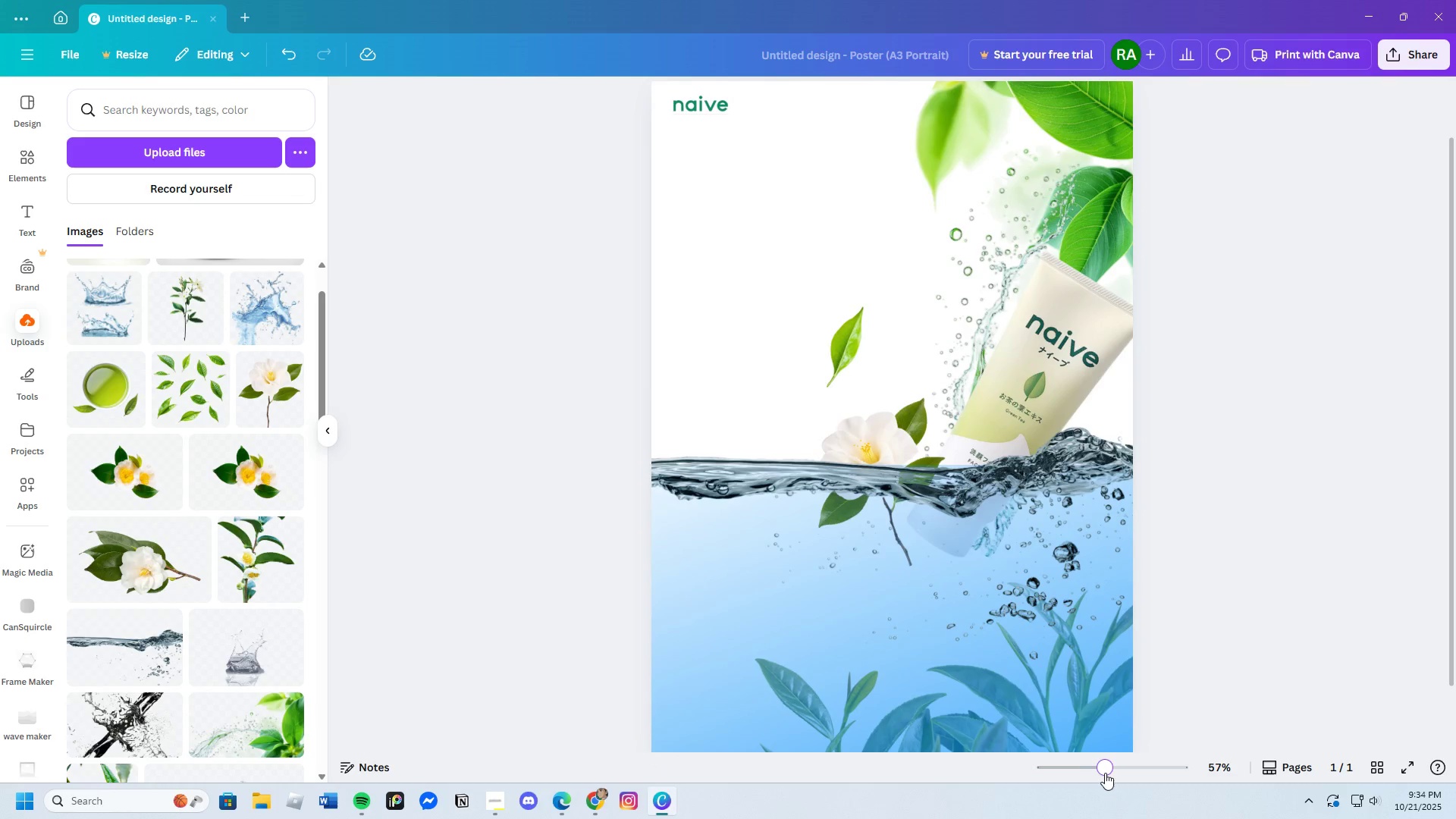 
left_click_drag(start_coordinate=[1105, 773], to_coordinate=[1100, 774])
 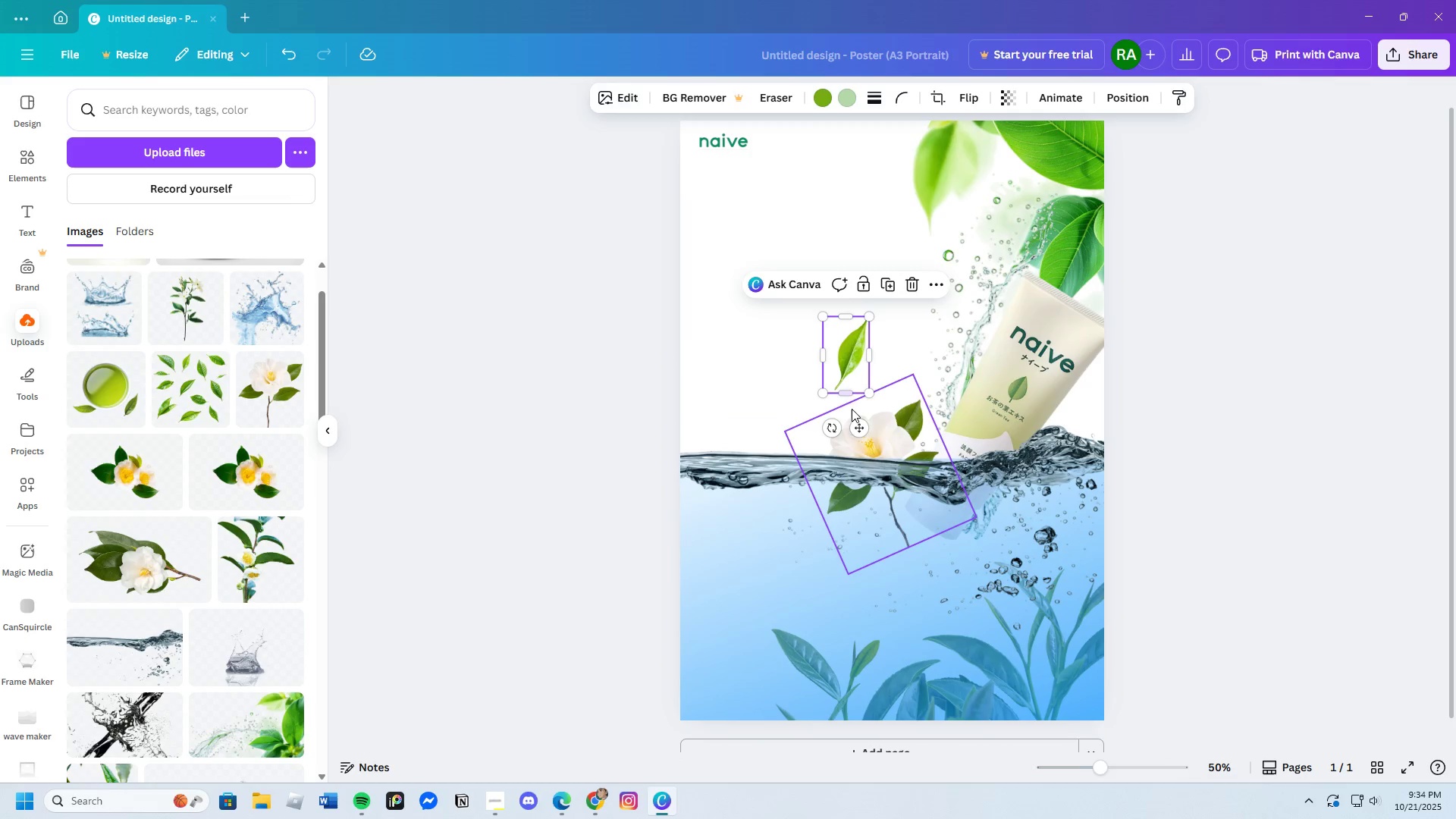 
left_click_drag(start_coordinate=[854, 424], to_coordinate=[851, 400])
 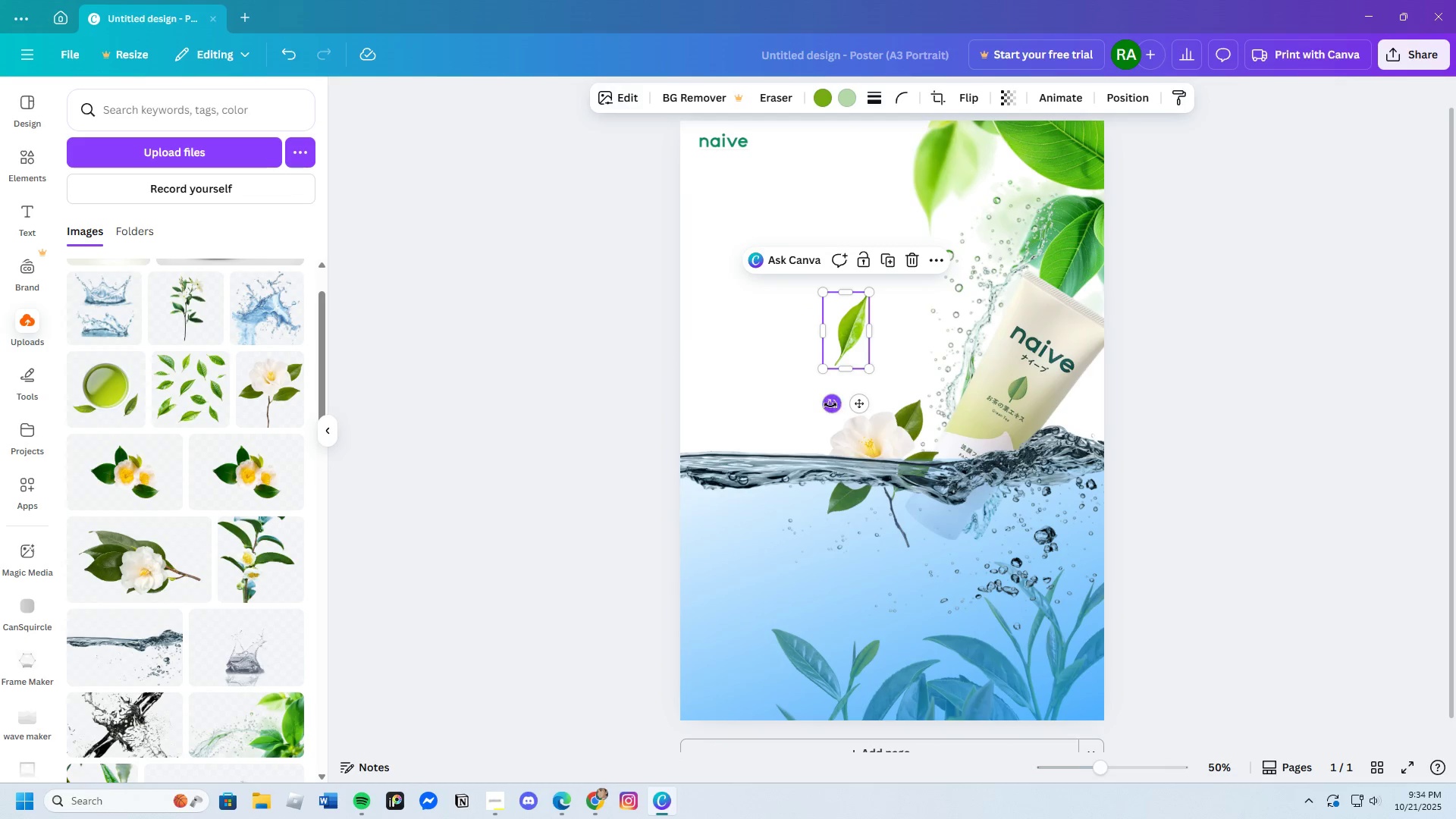 
left_click_drag(start_coordinate=[830, 405], to_coordinate=[877, 398])
 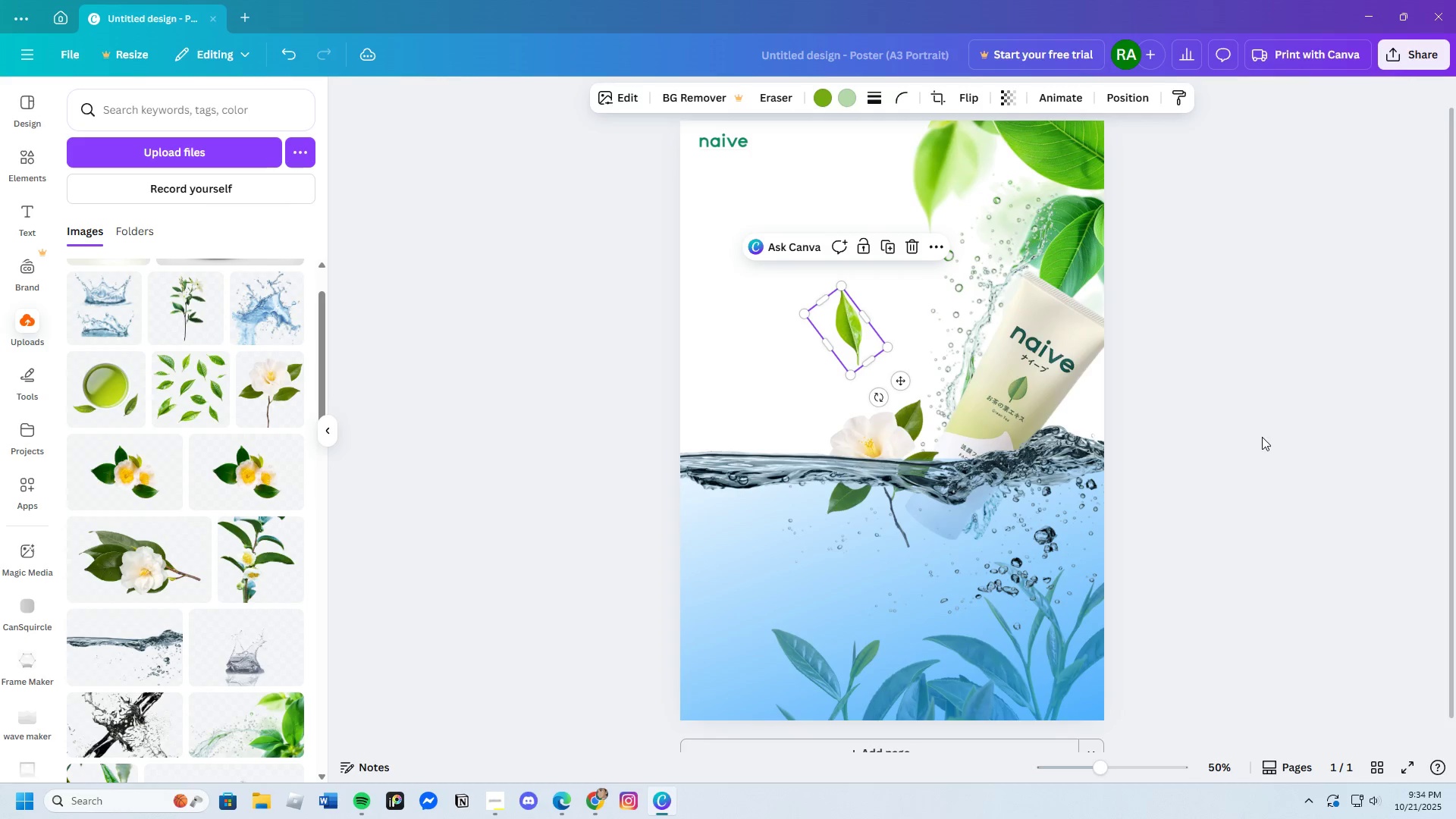 
left_click([1262, 437])
 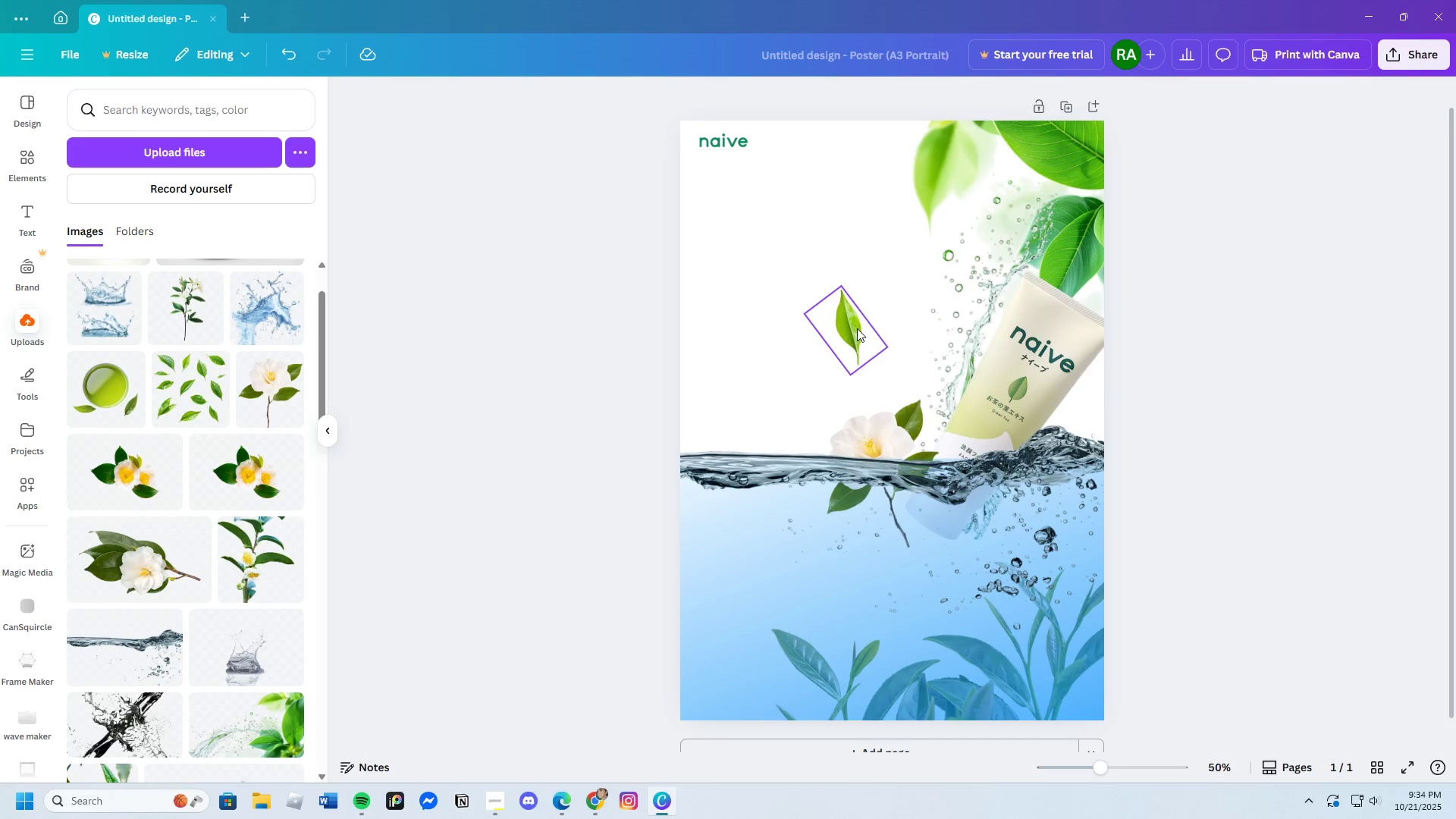 
left_click([857, 328])
 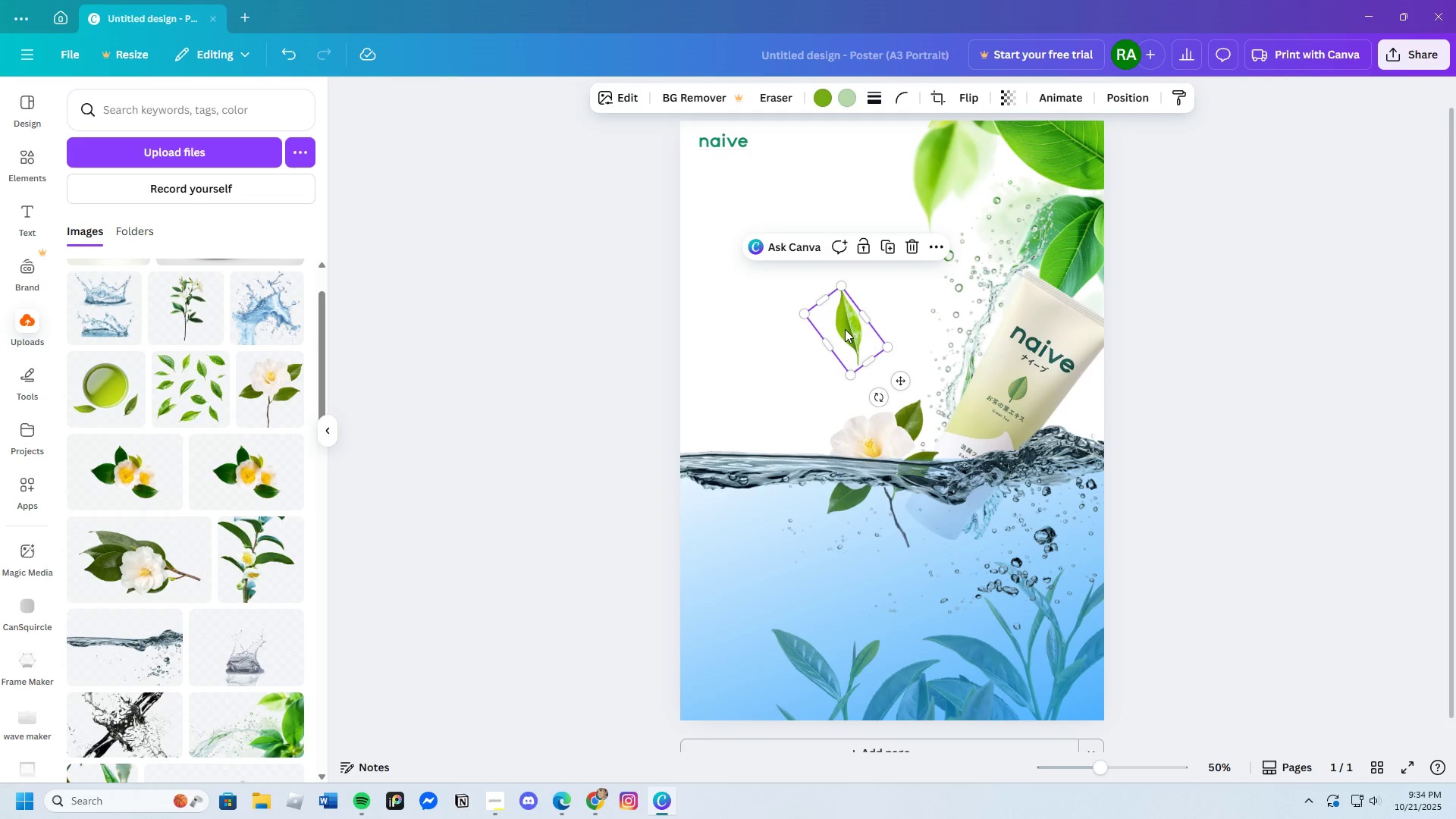 
left_click_drag(start_coordinate=[845, 329], to_coordinate=[1077, 375])
 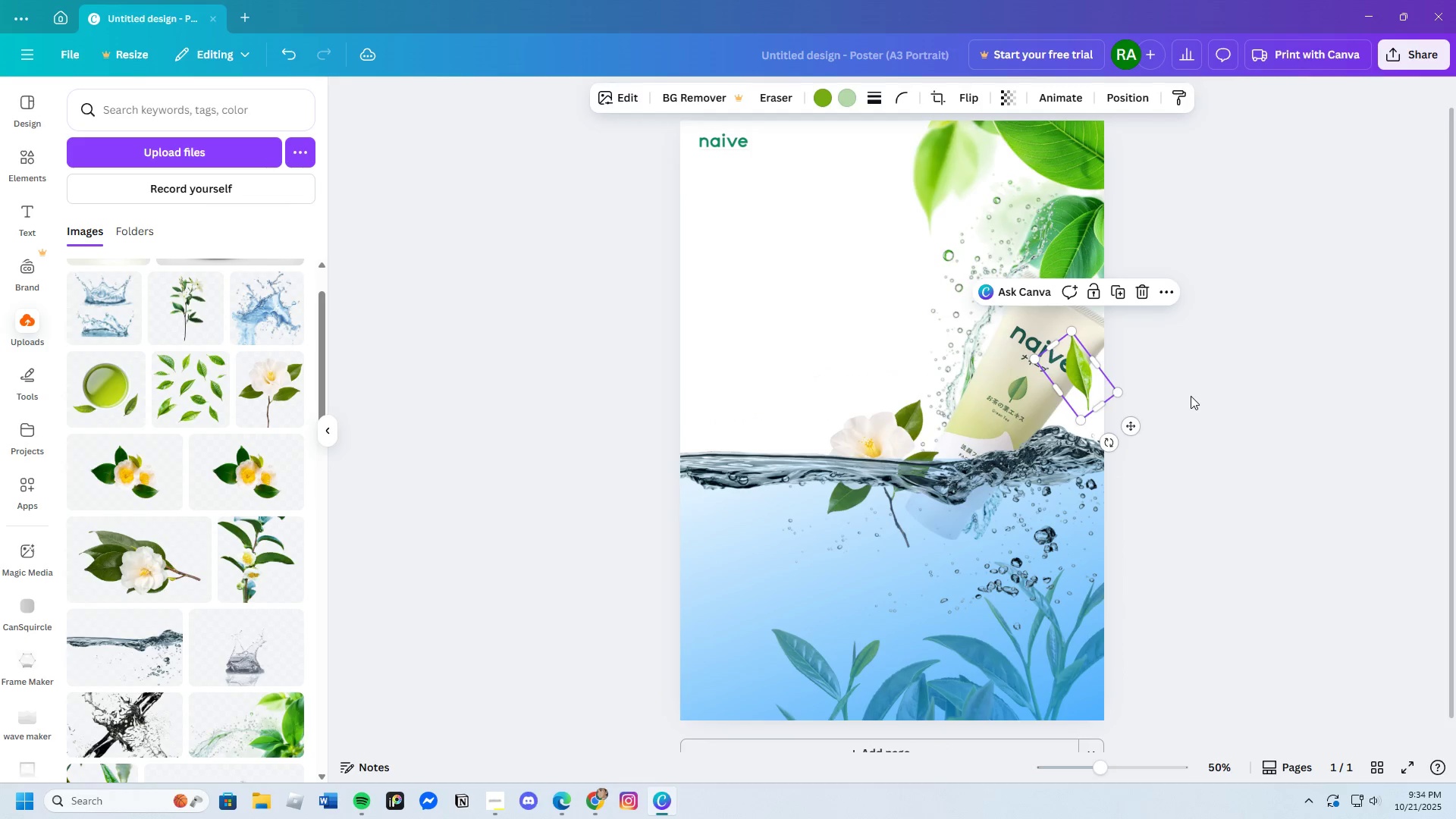 
left_click([1191, 396])
 